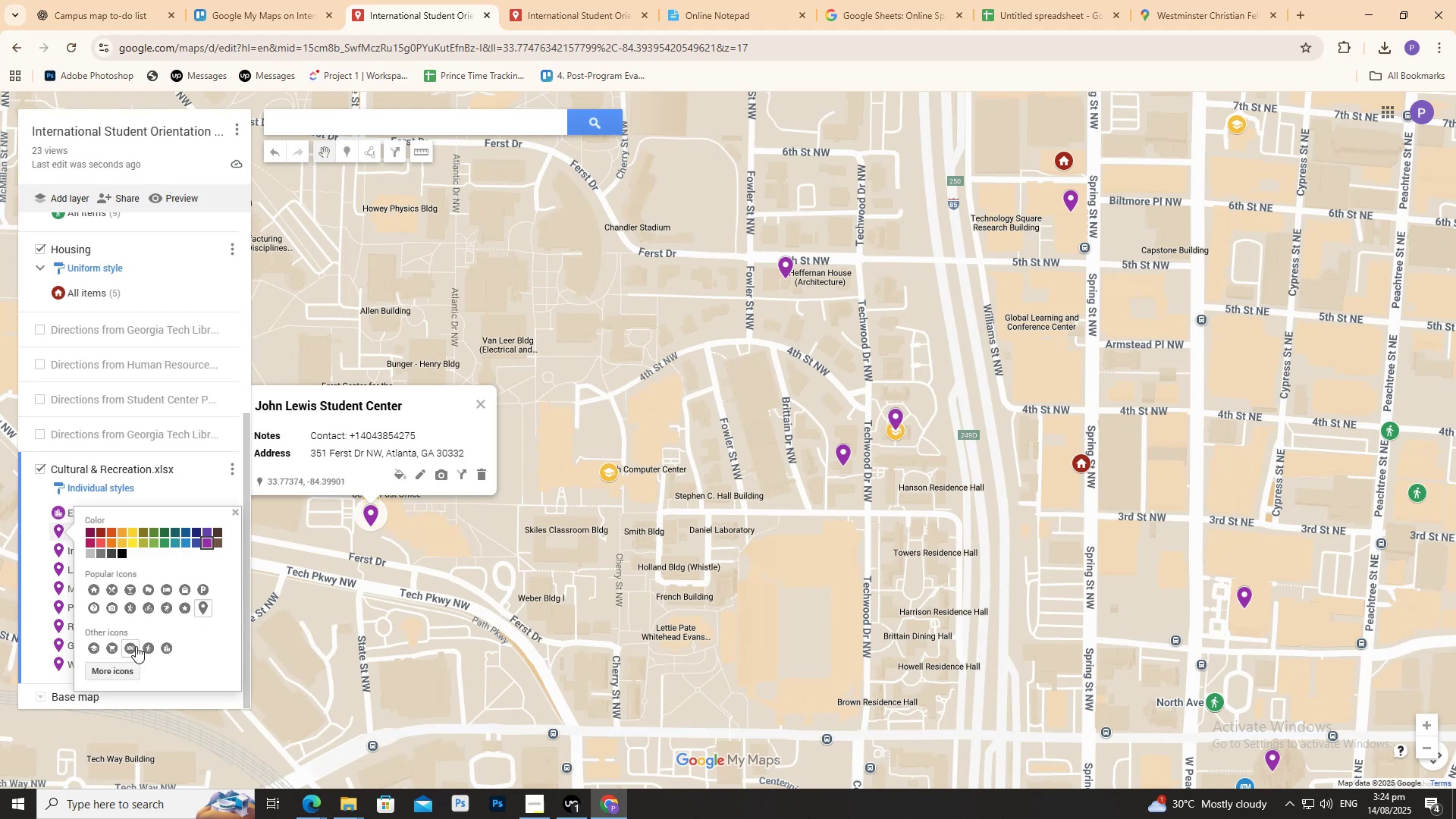 
left_click([166, 645])
 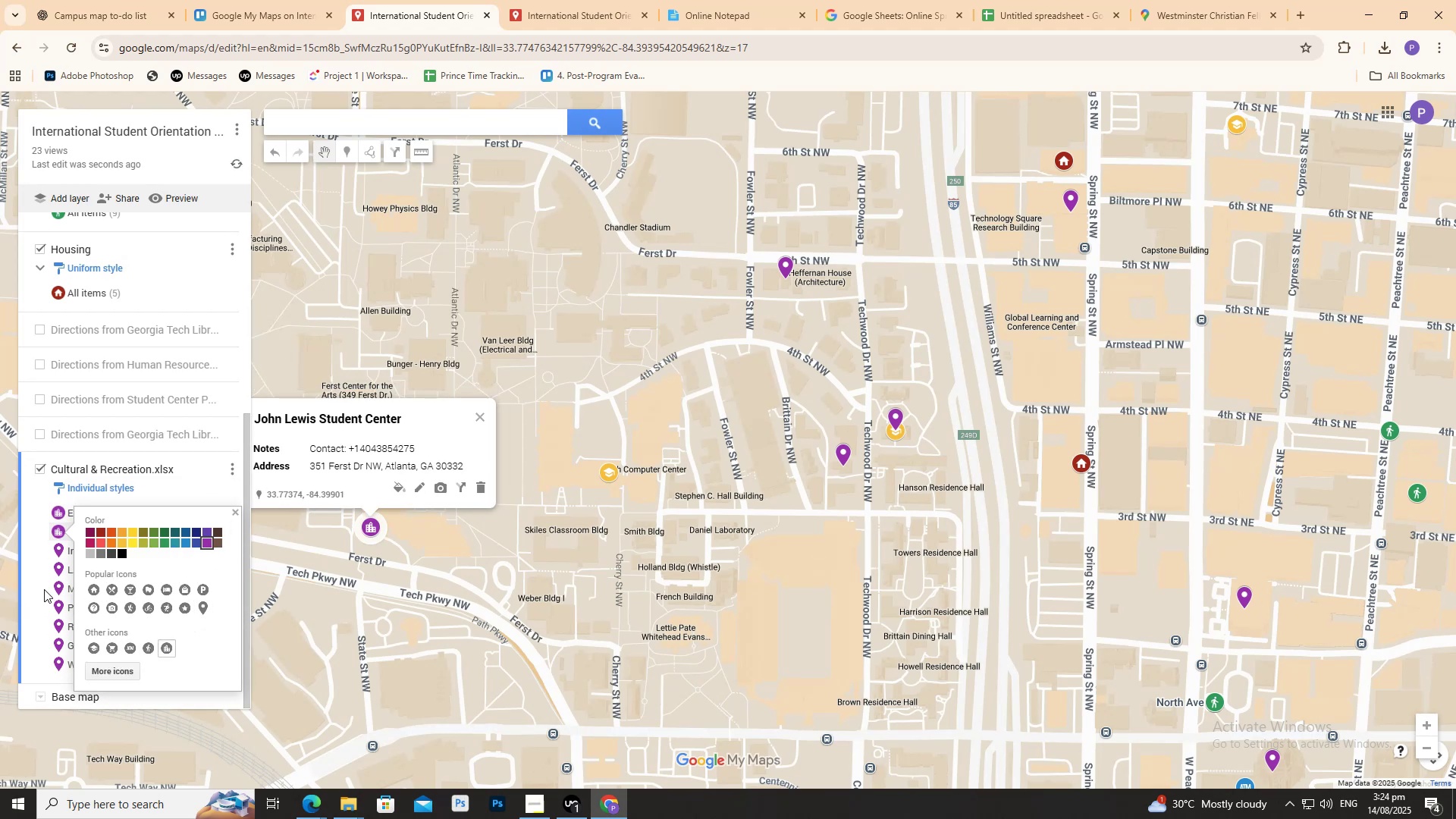 
double_click([44, 589])
 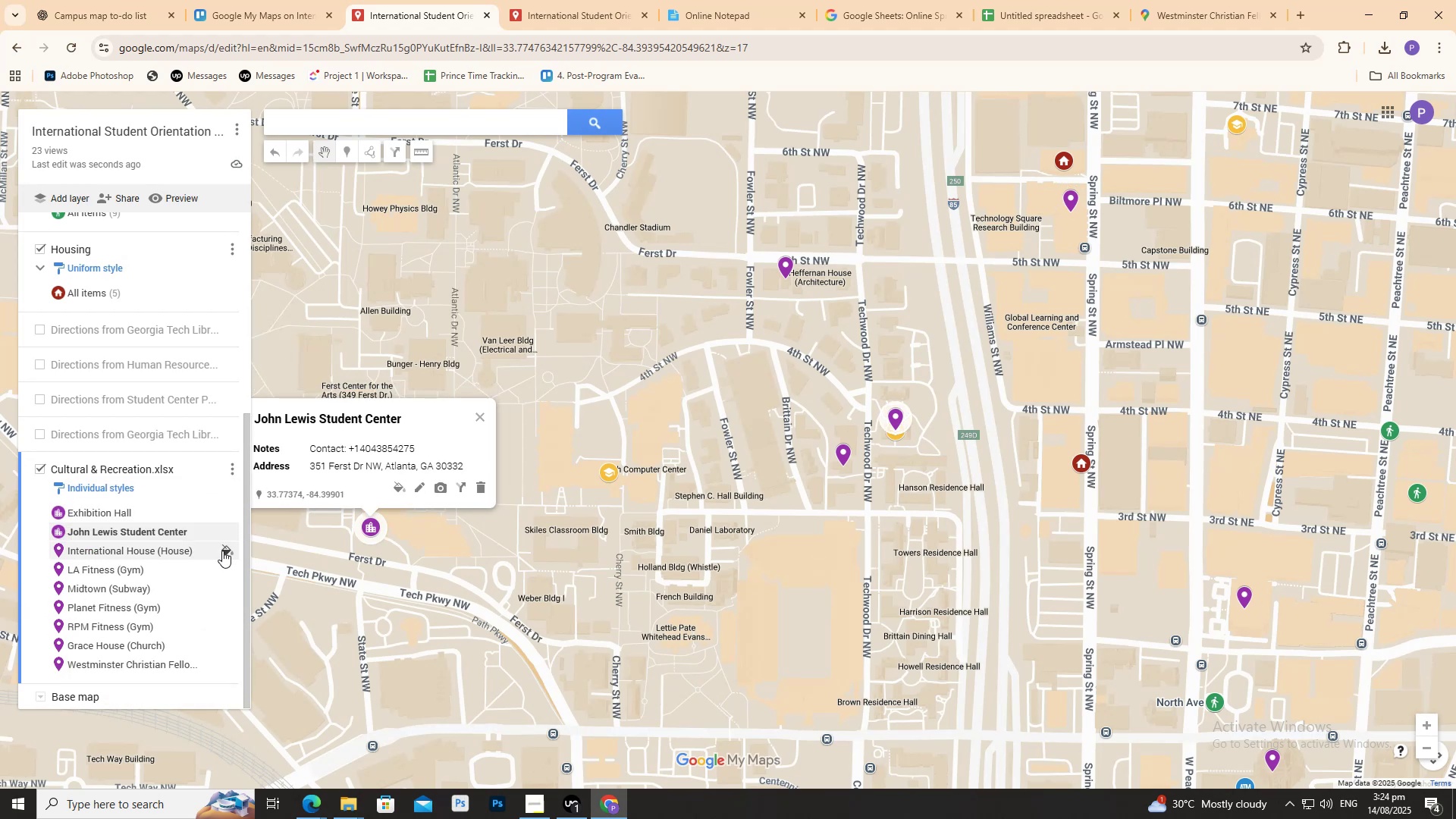 
left_click([222, 550])
 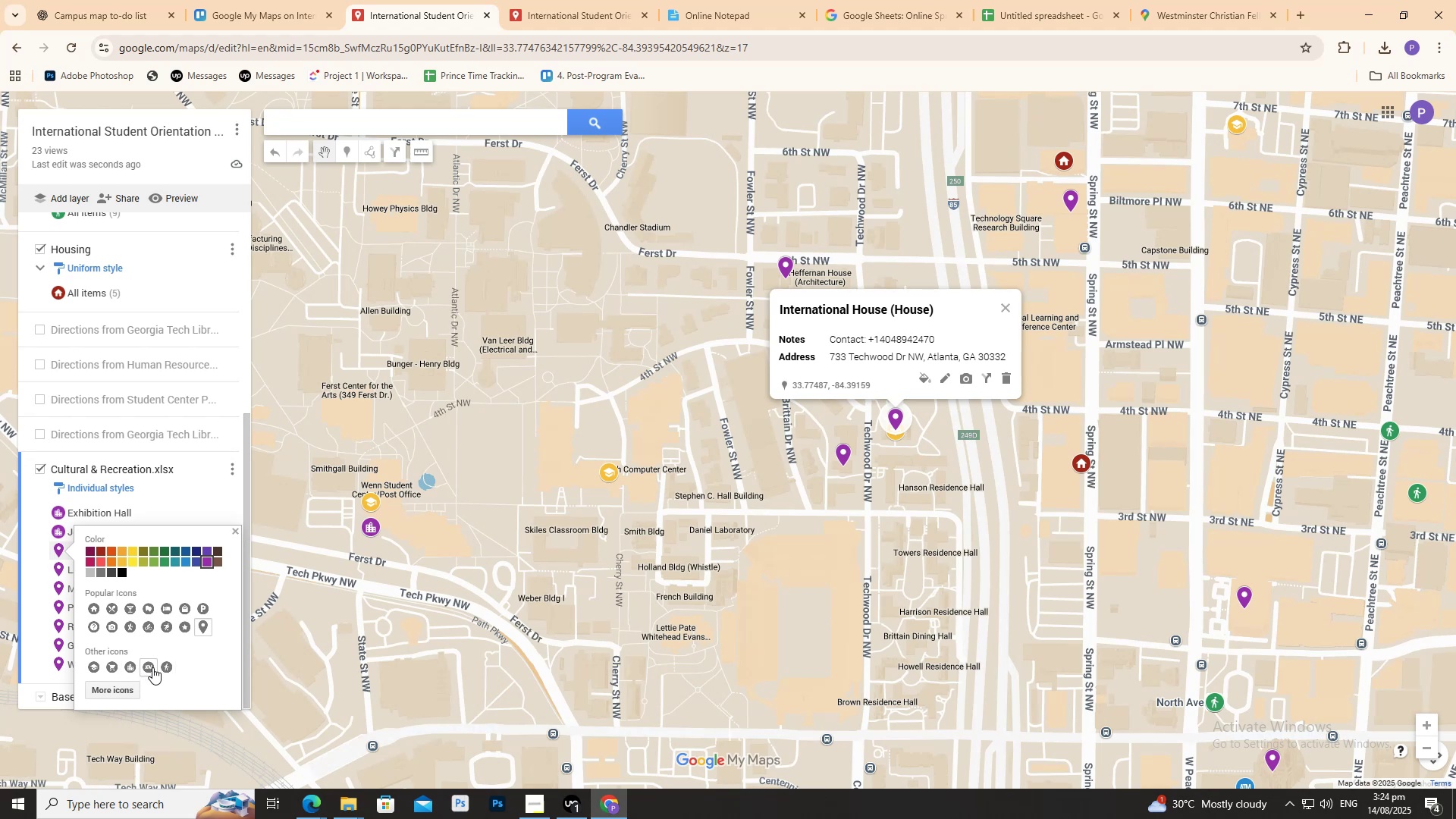 
left_click([133, 664])
 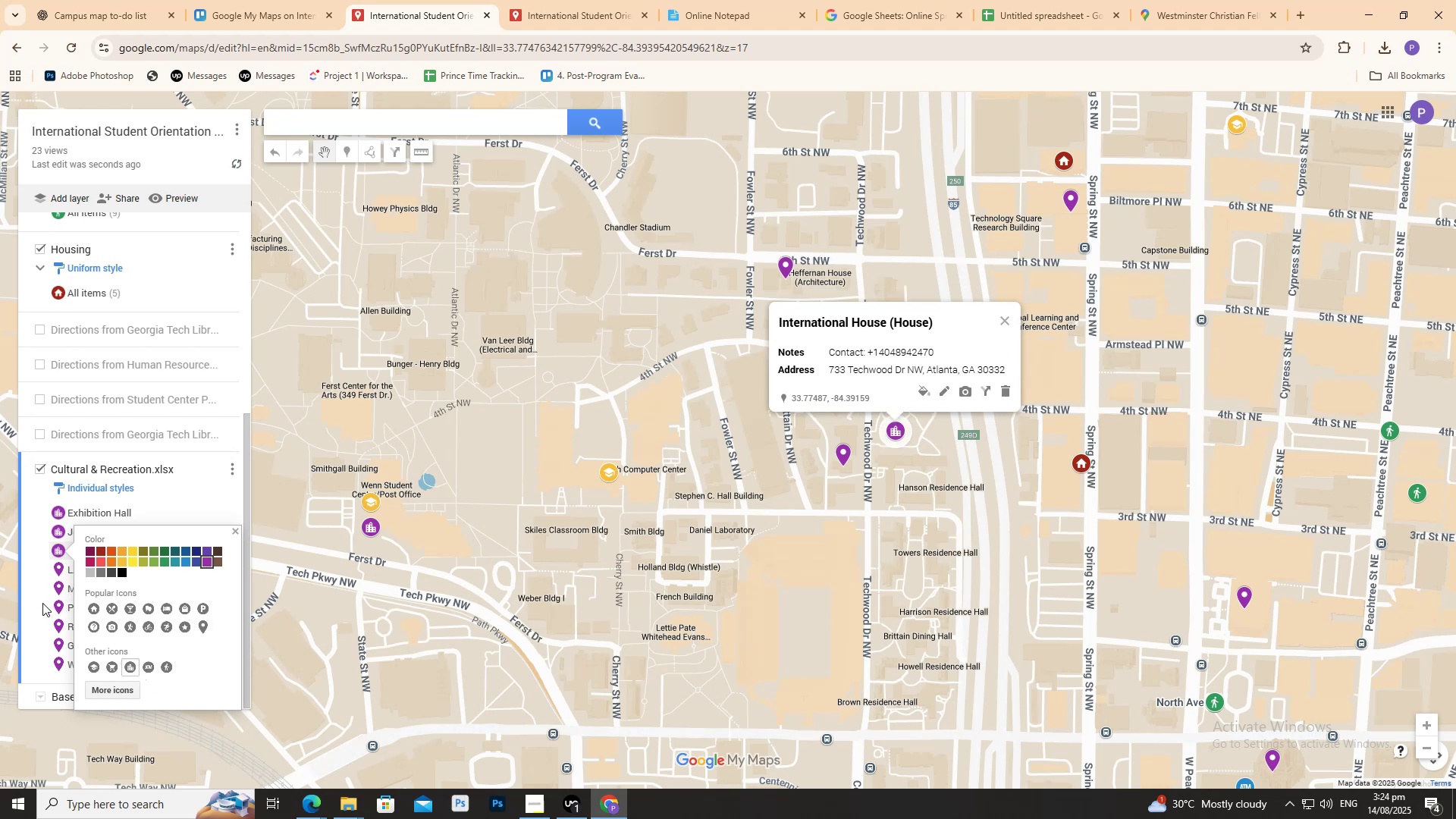 
left_click([42, 602])
 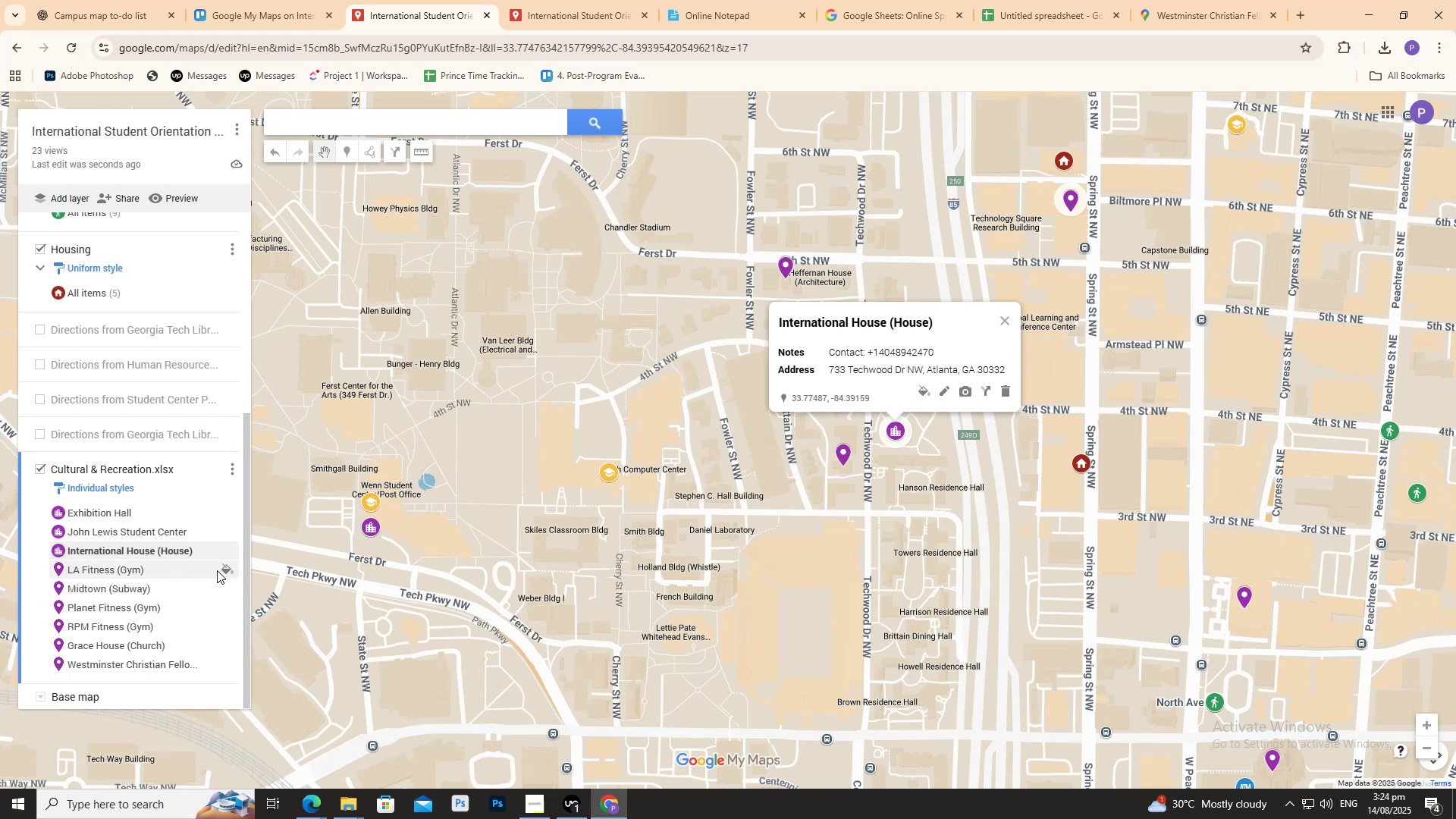 
left_click([224, 572])
 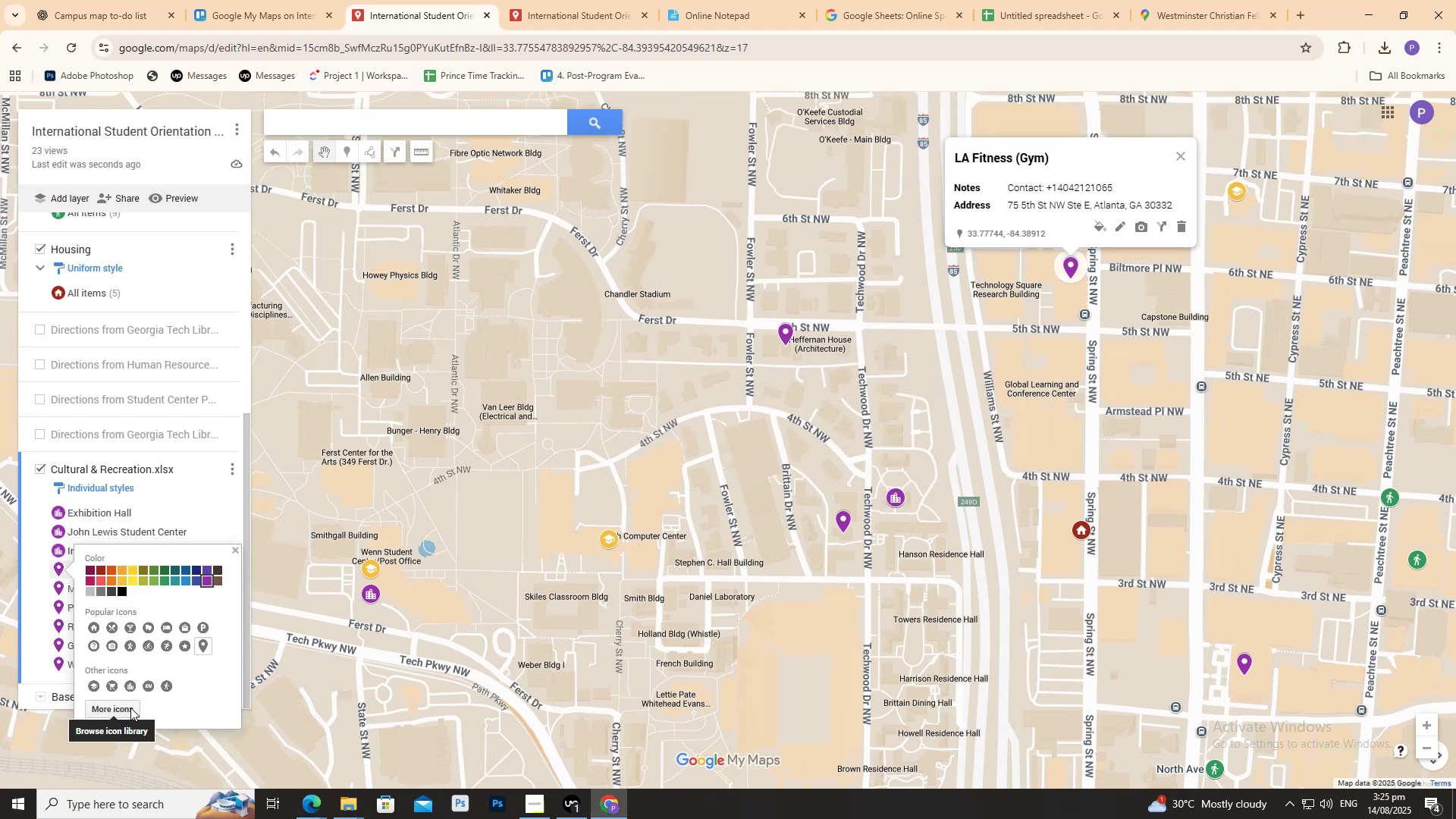 
left_click([130, 708])
 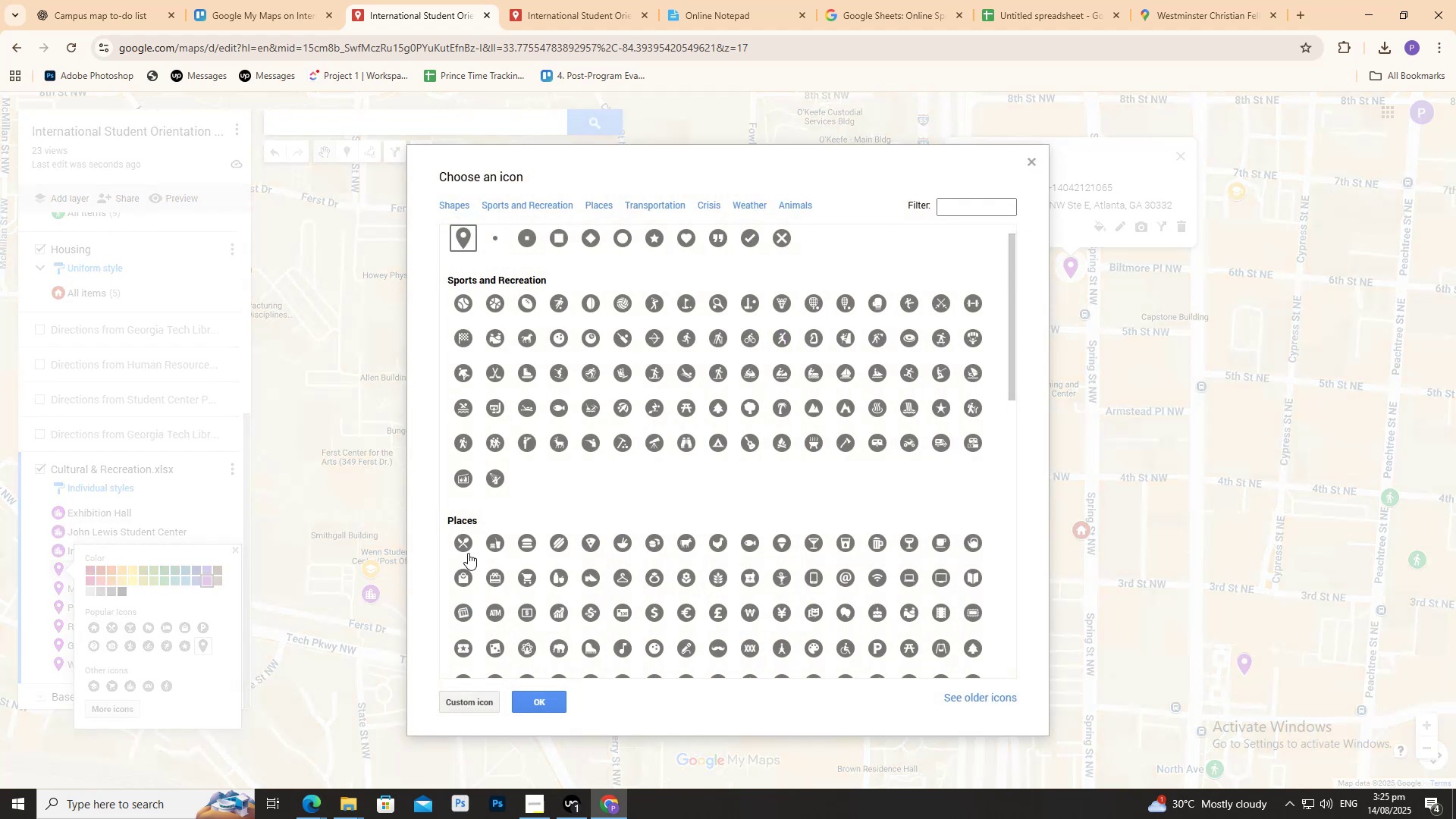 
scroll: coordinate [501, 563], scroll_direction: down, amount: 3.0
 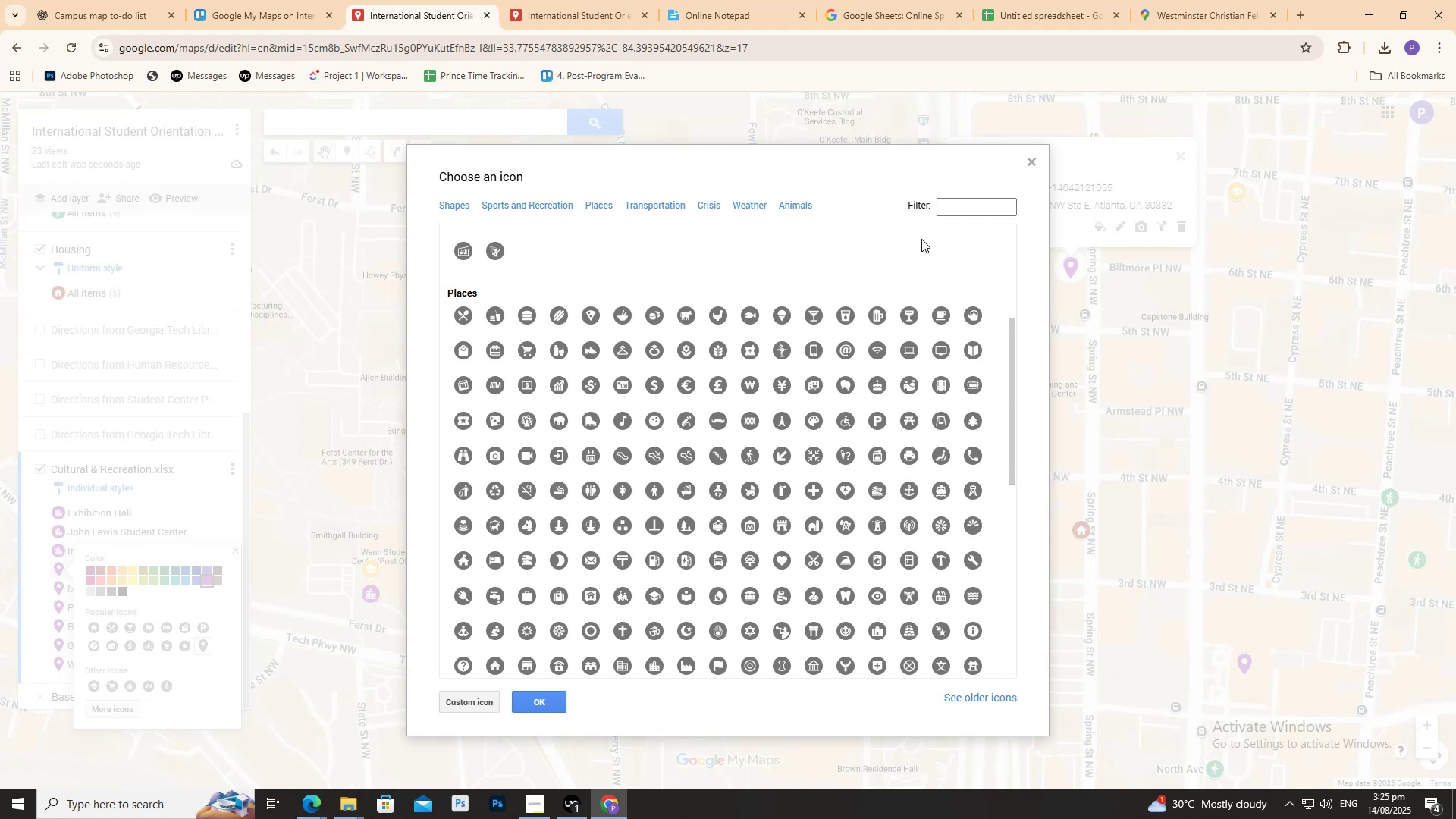 
left_click([948, 209])
 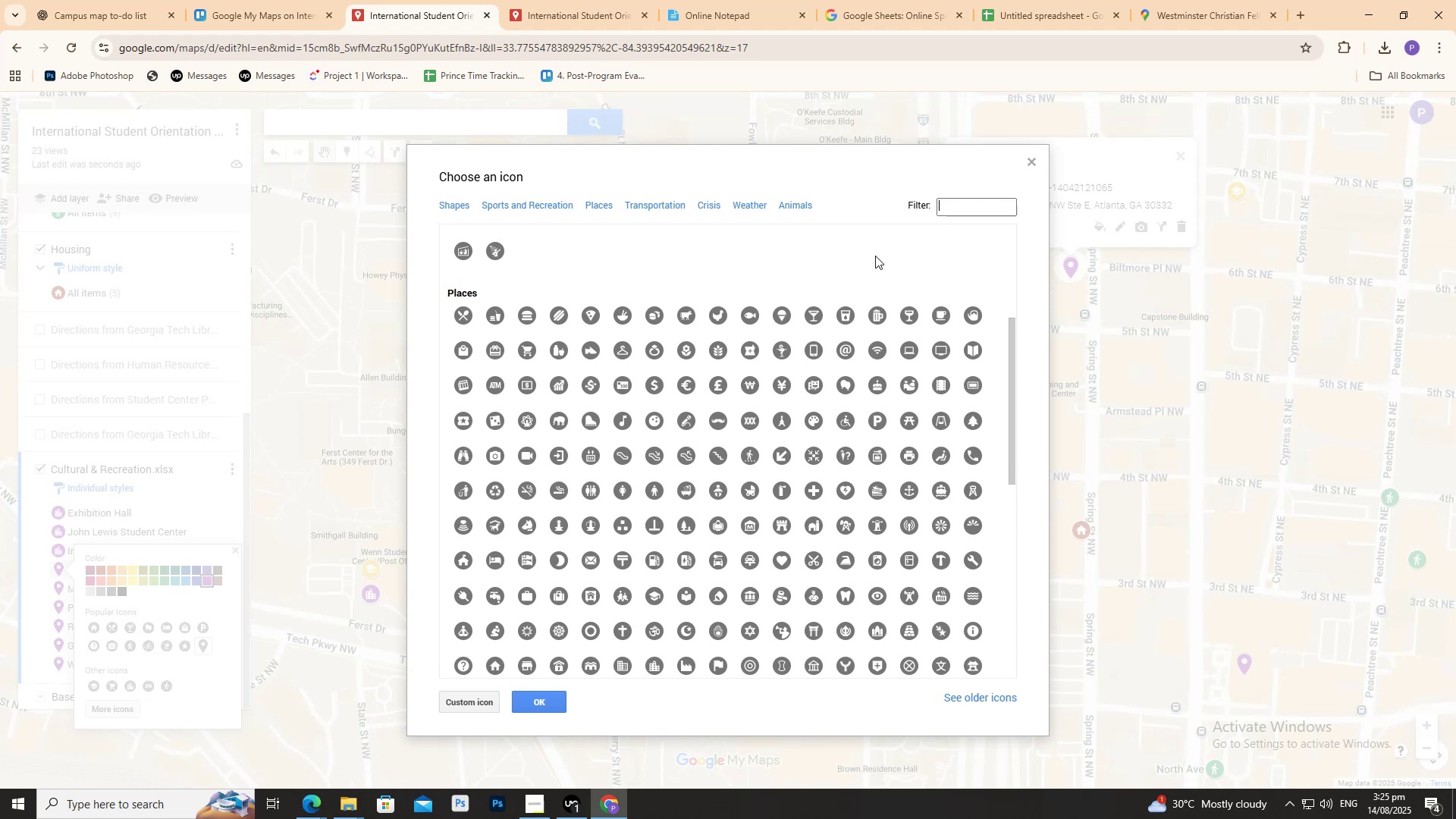 
type(gym)
 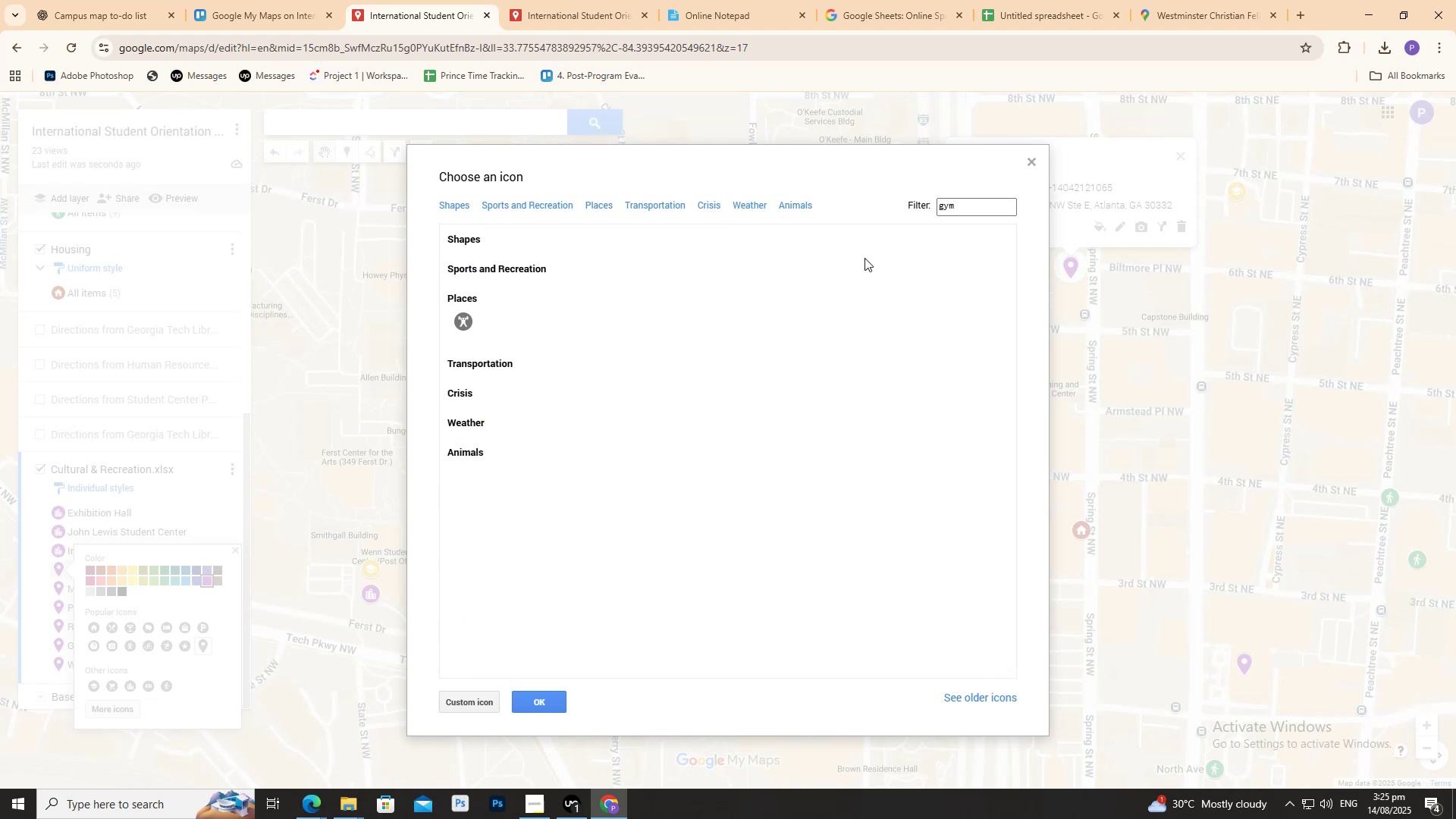 
left_click([469, 320])
 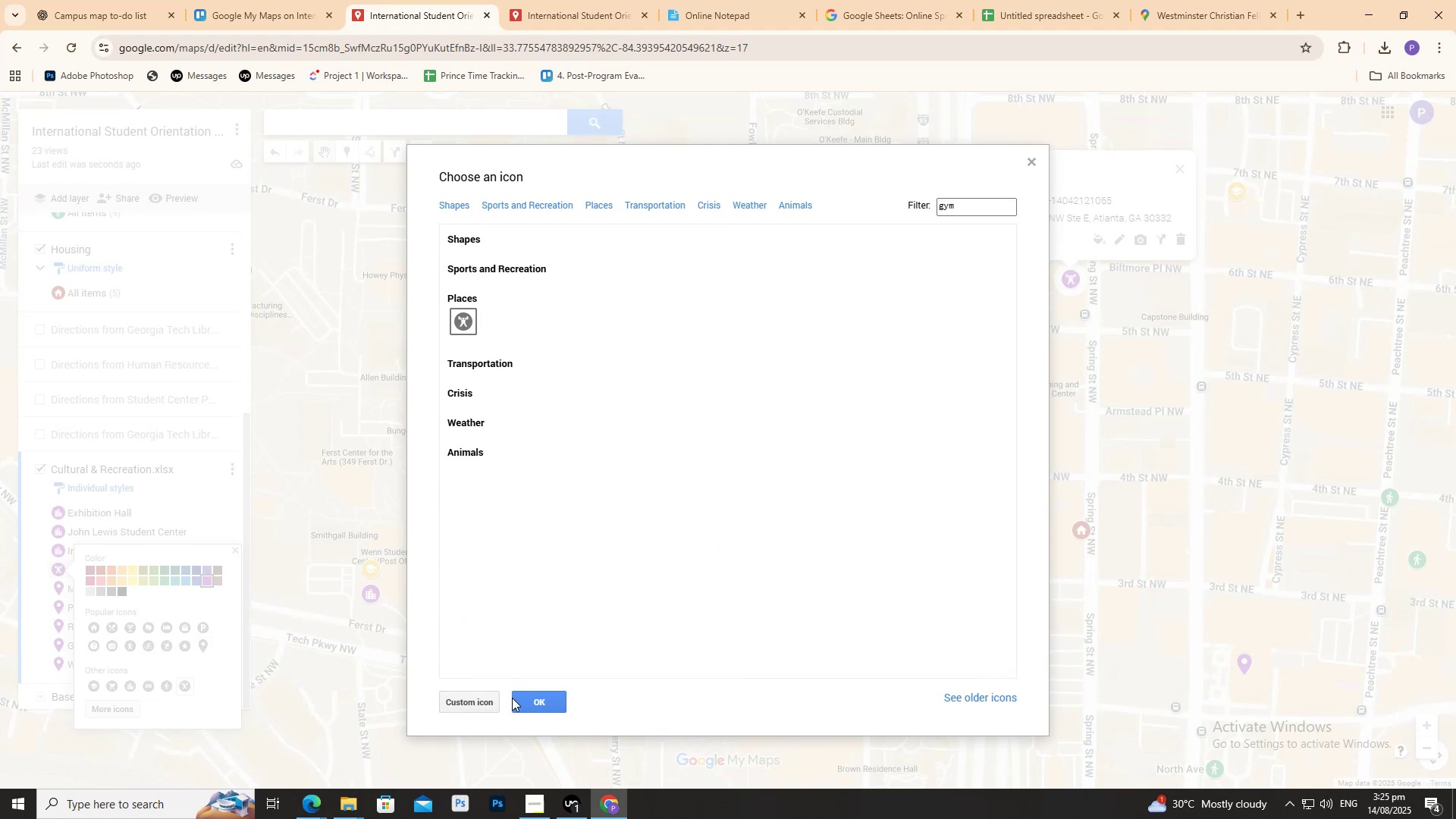 
left_click([528, 691])
 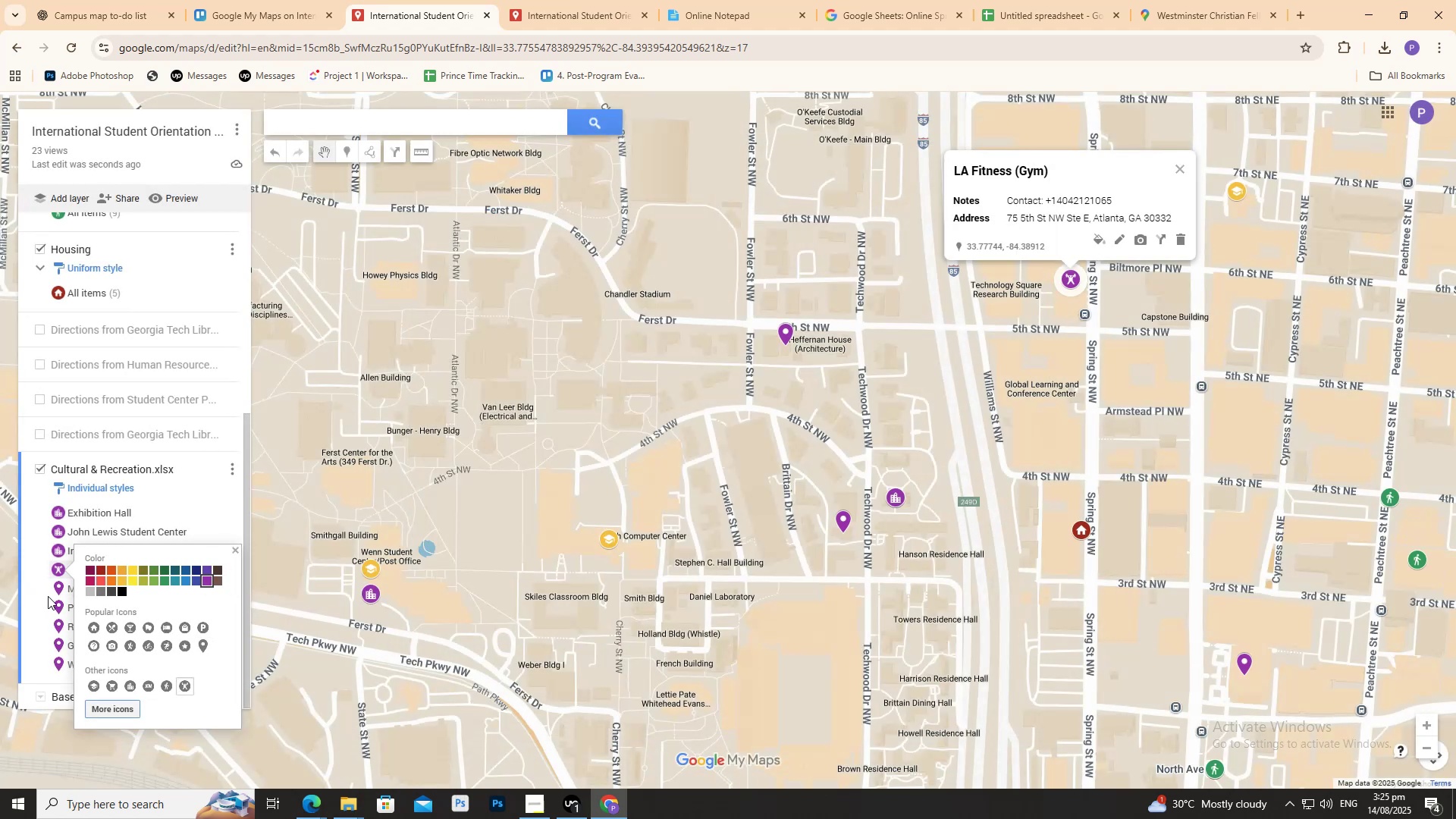 
left_click([61, 589])
 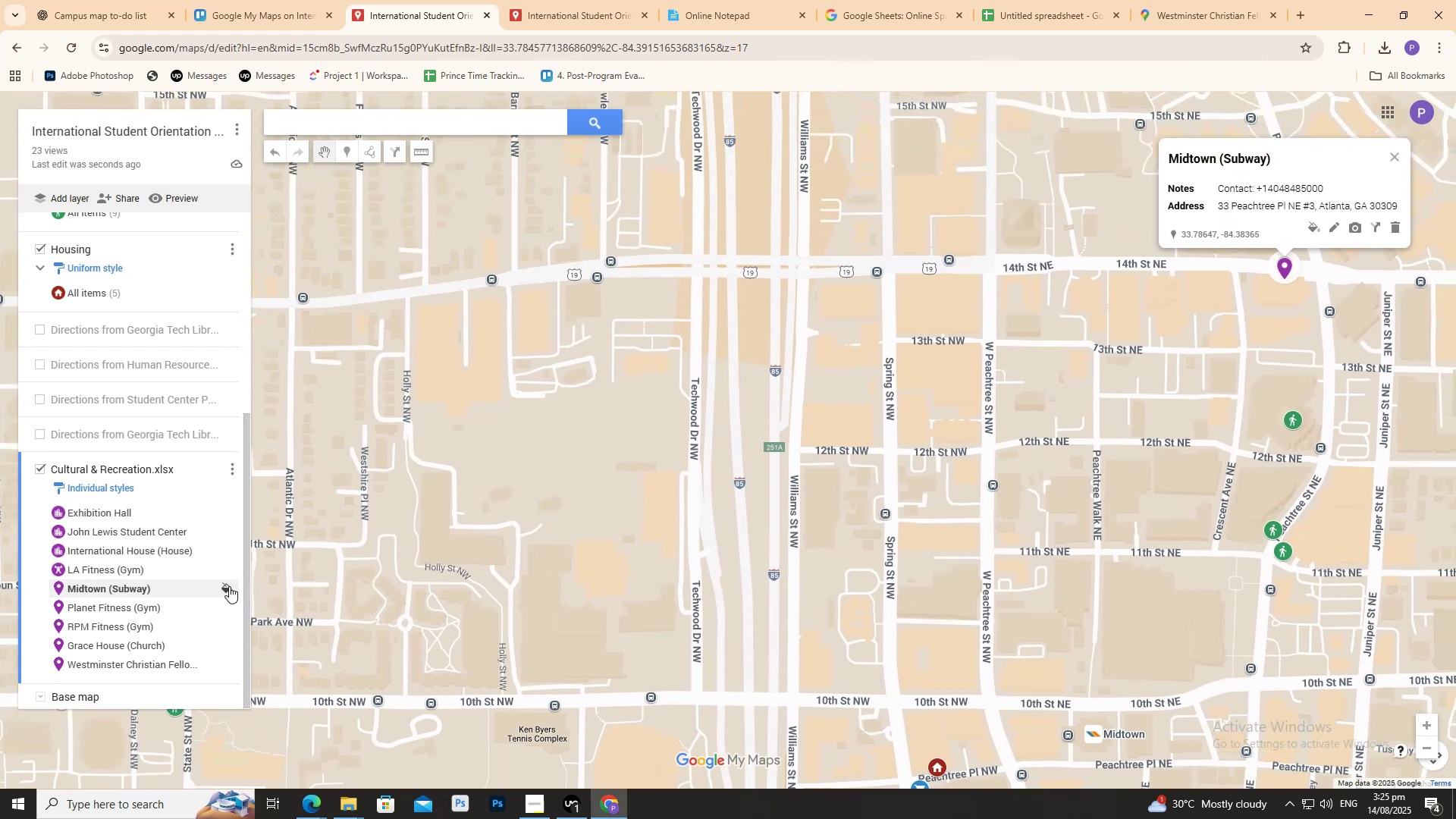 
left_click([229, 586])
 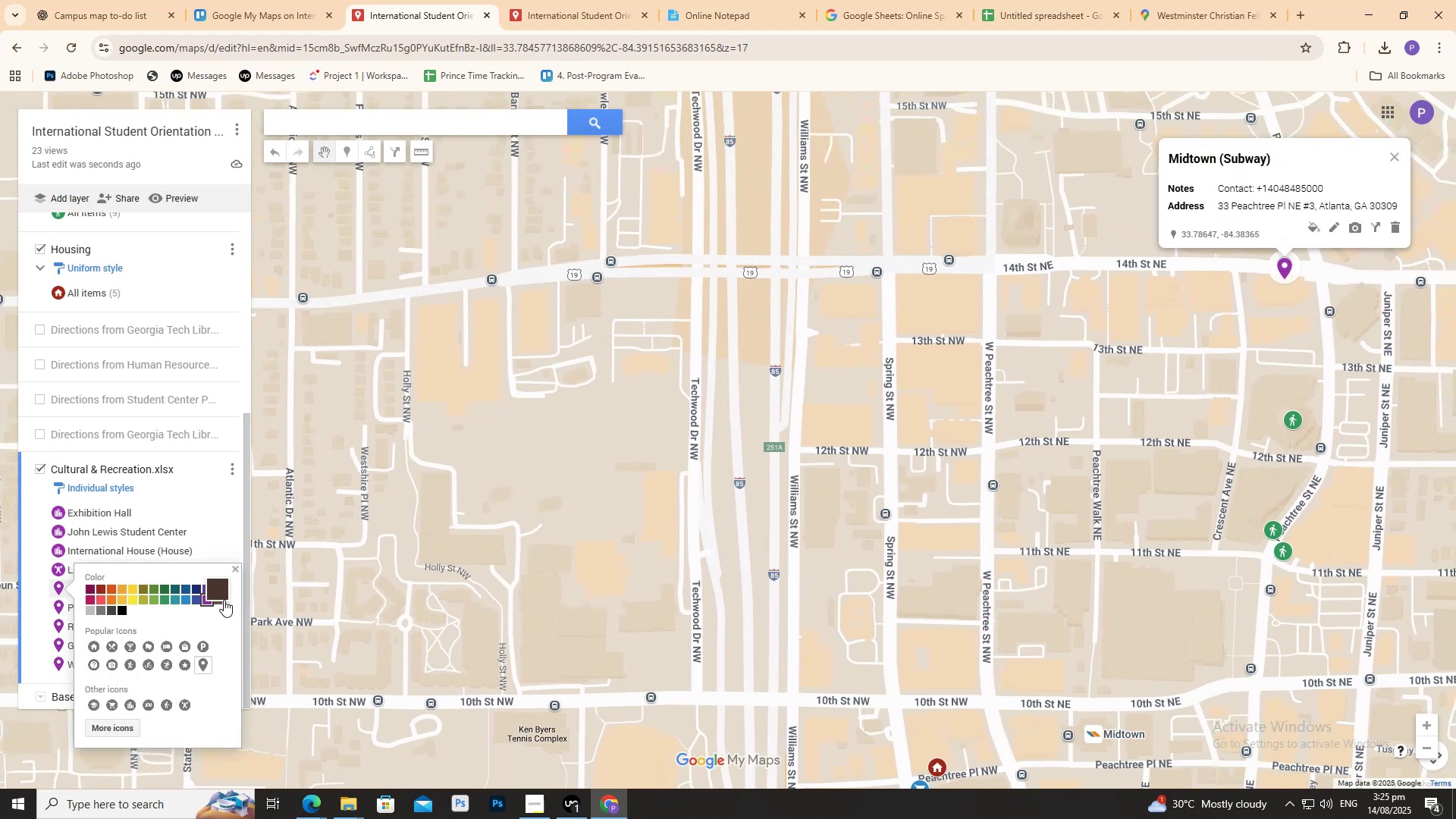 
scroll: coordinate [206, 639], scroll_direction: up, amount: 1.0
 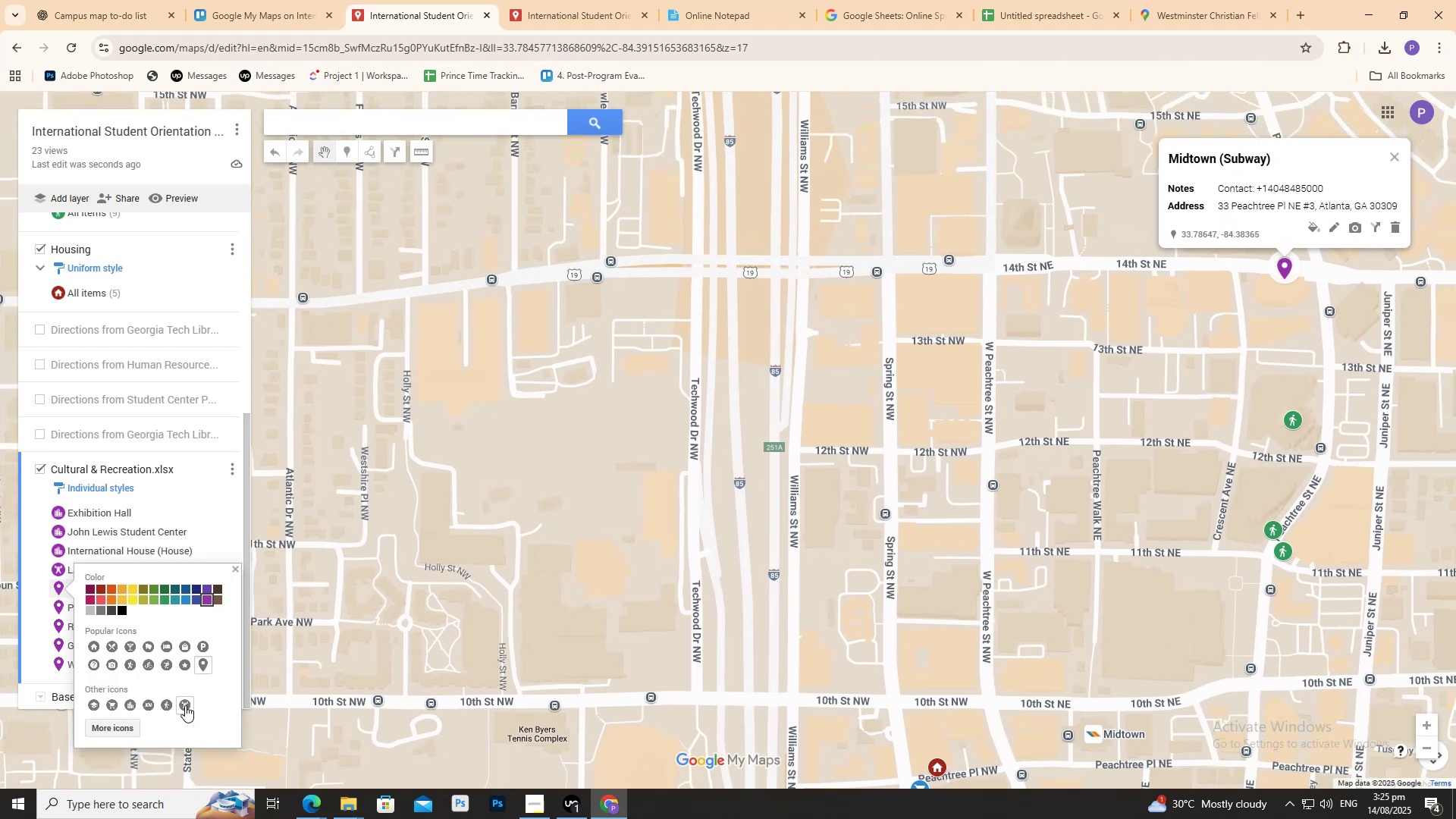 
left_click([186, 705])
 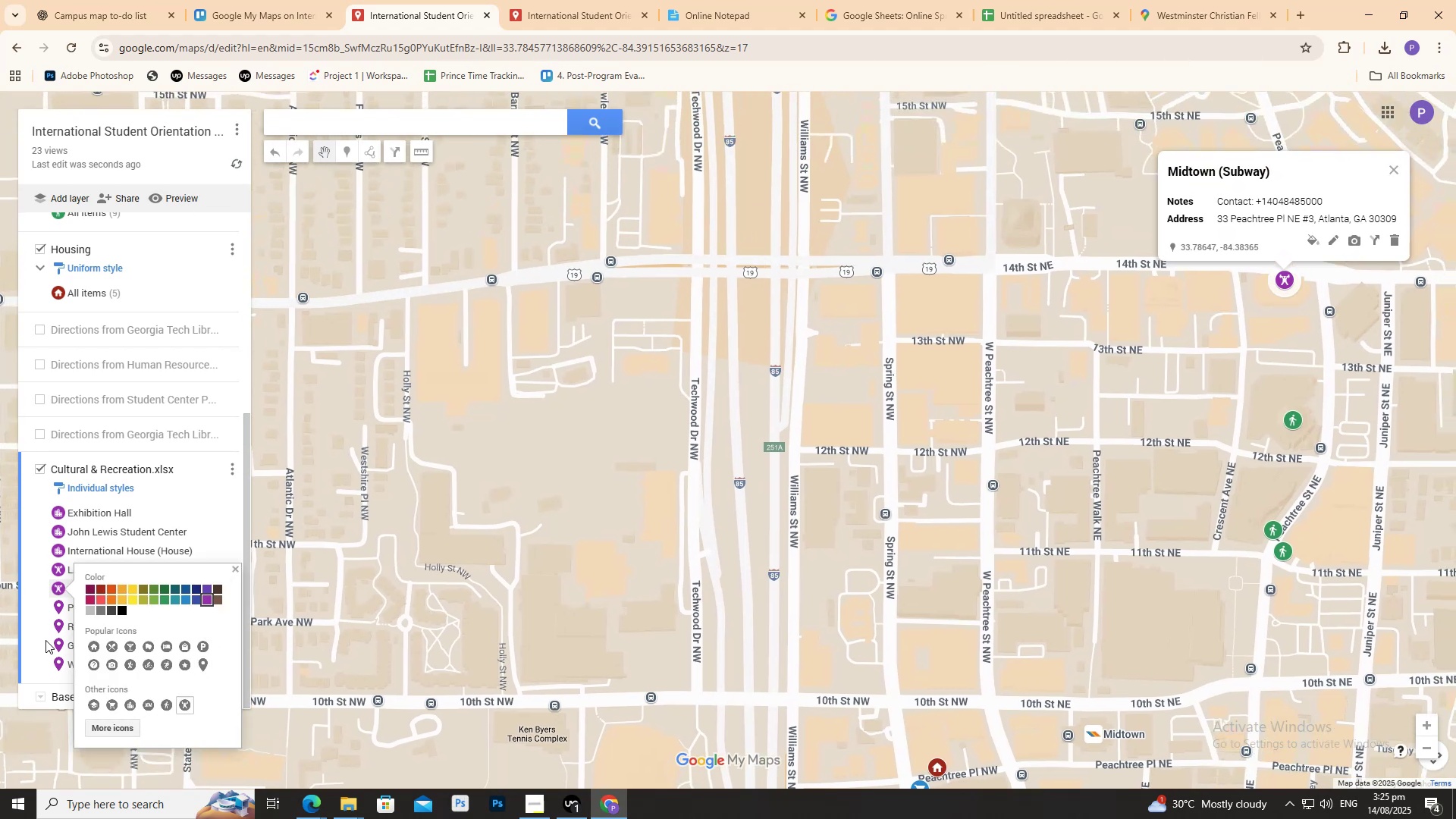 
double_click([46, 636])
 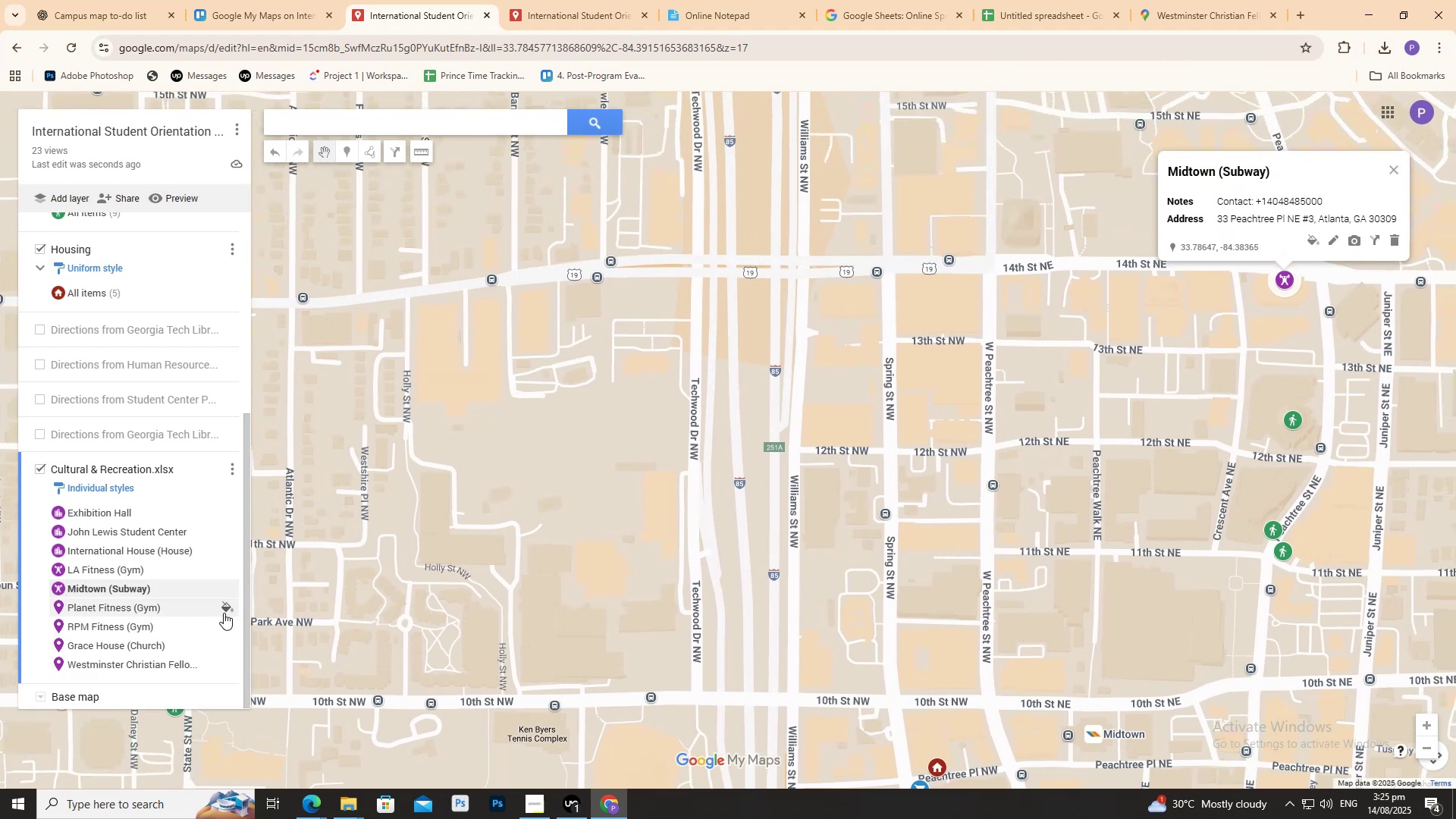 
left_click([224, 613])
 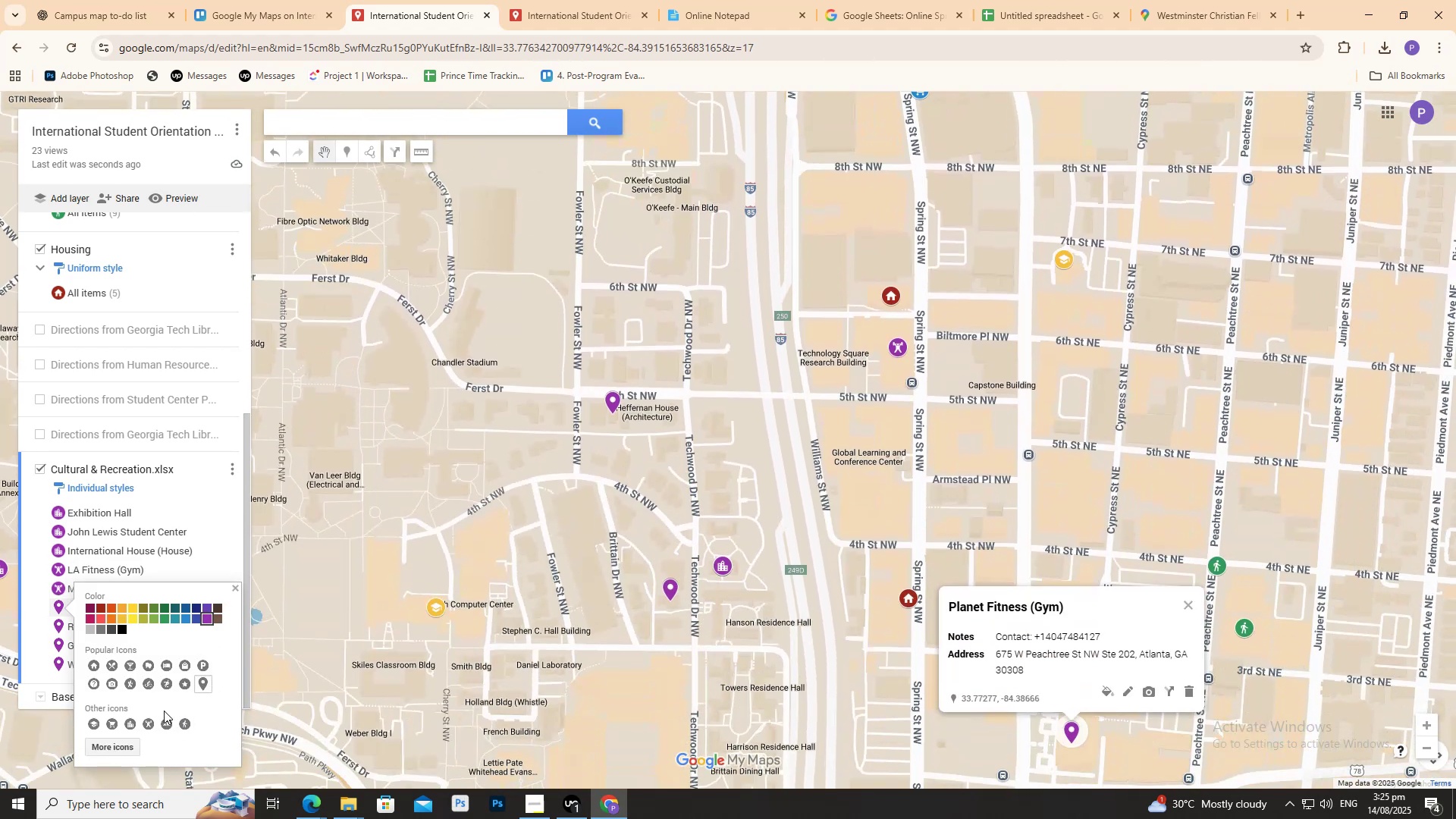 
left_click([151, 720])
 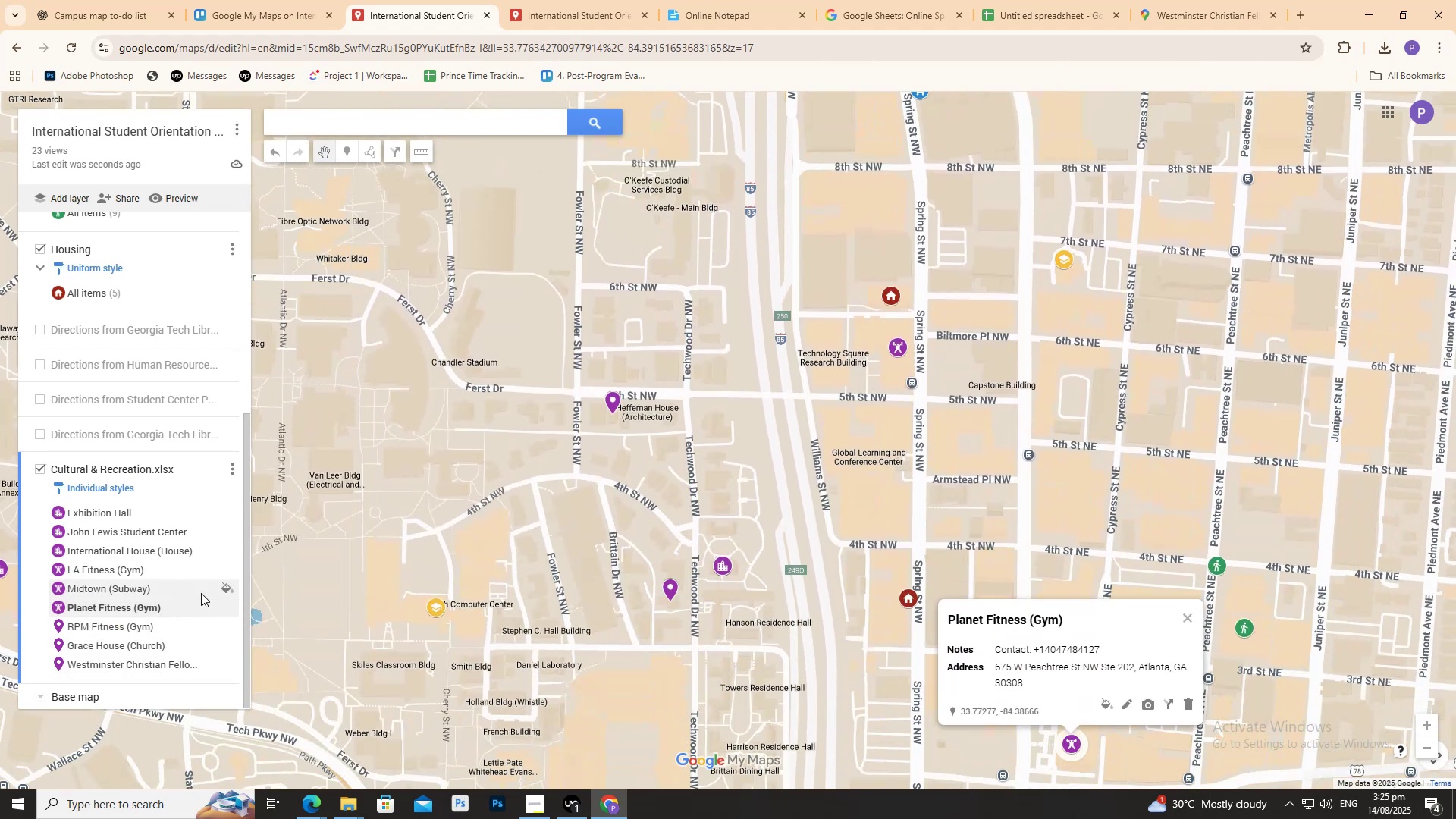 
left_click([226, 591])
 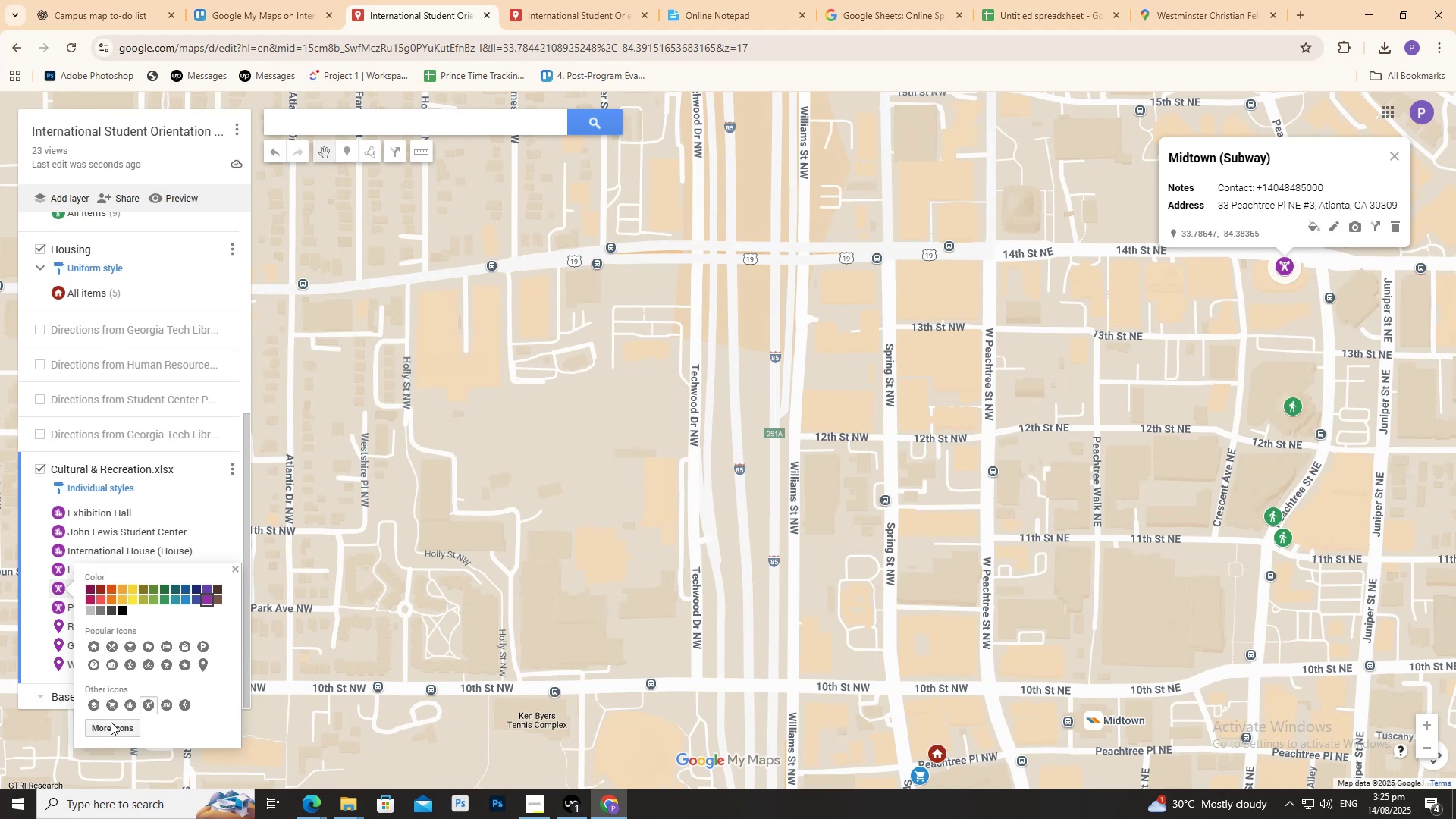 
left_click([115, 726])
 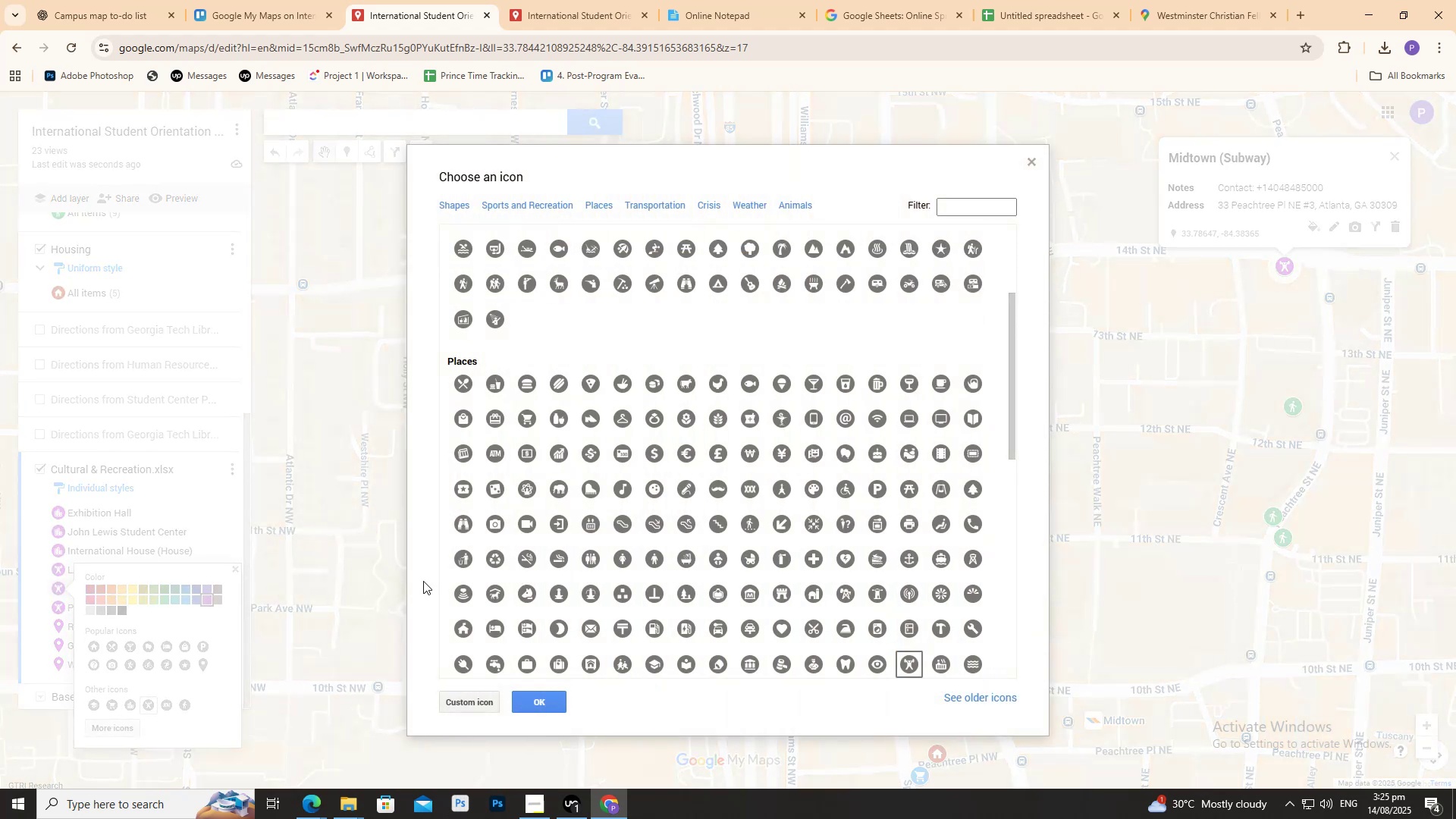 
scroll: coordinate [563, 583], scroll_direction: down, amount: 7.0
 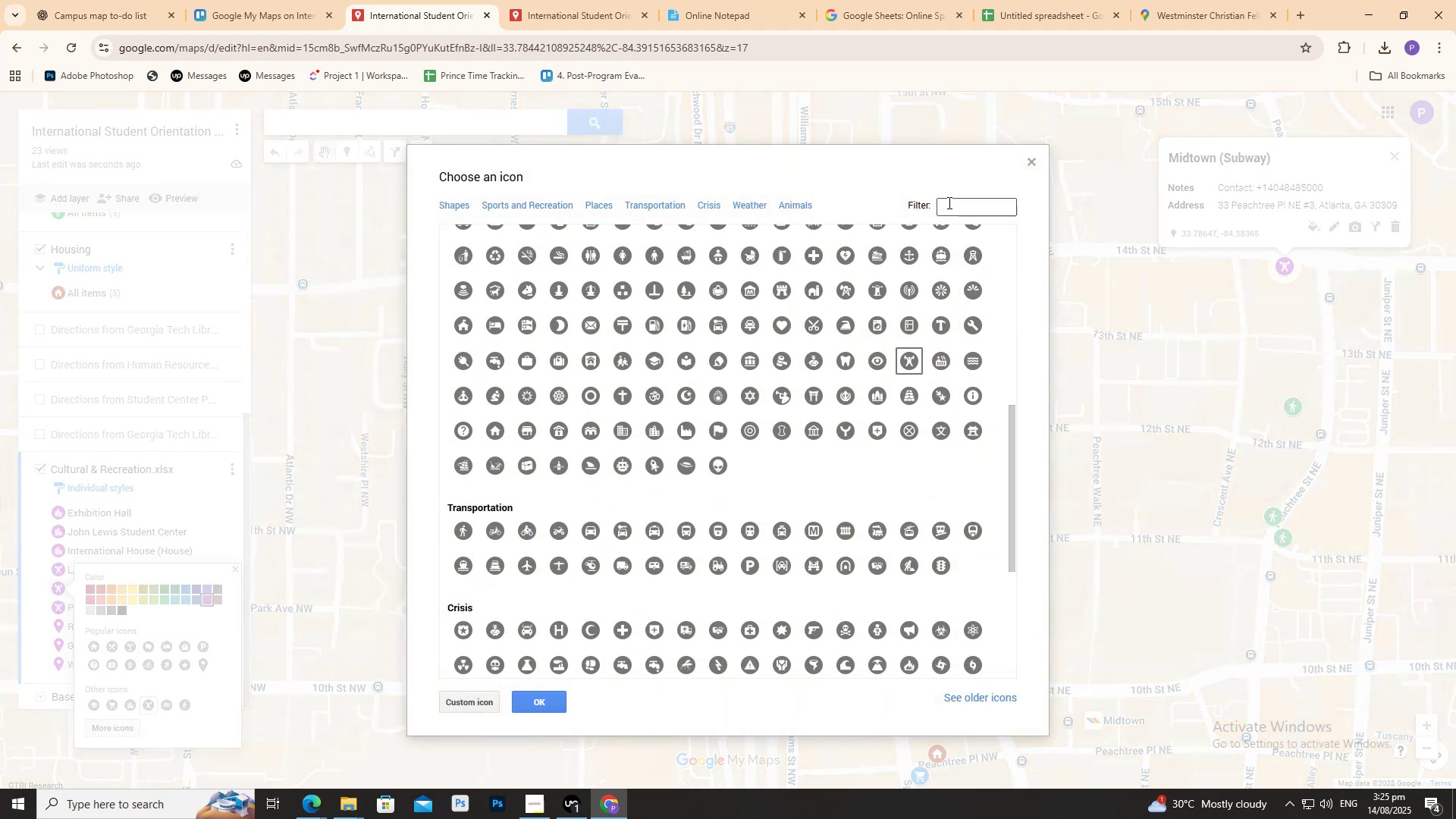 
type(tra)
 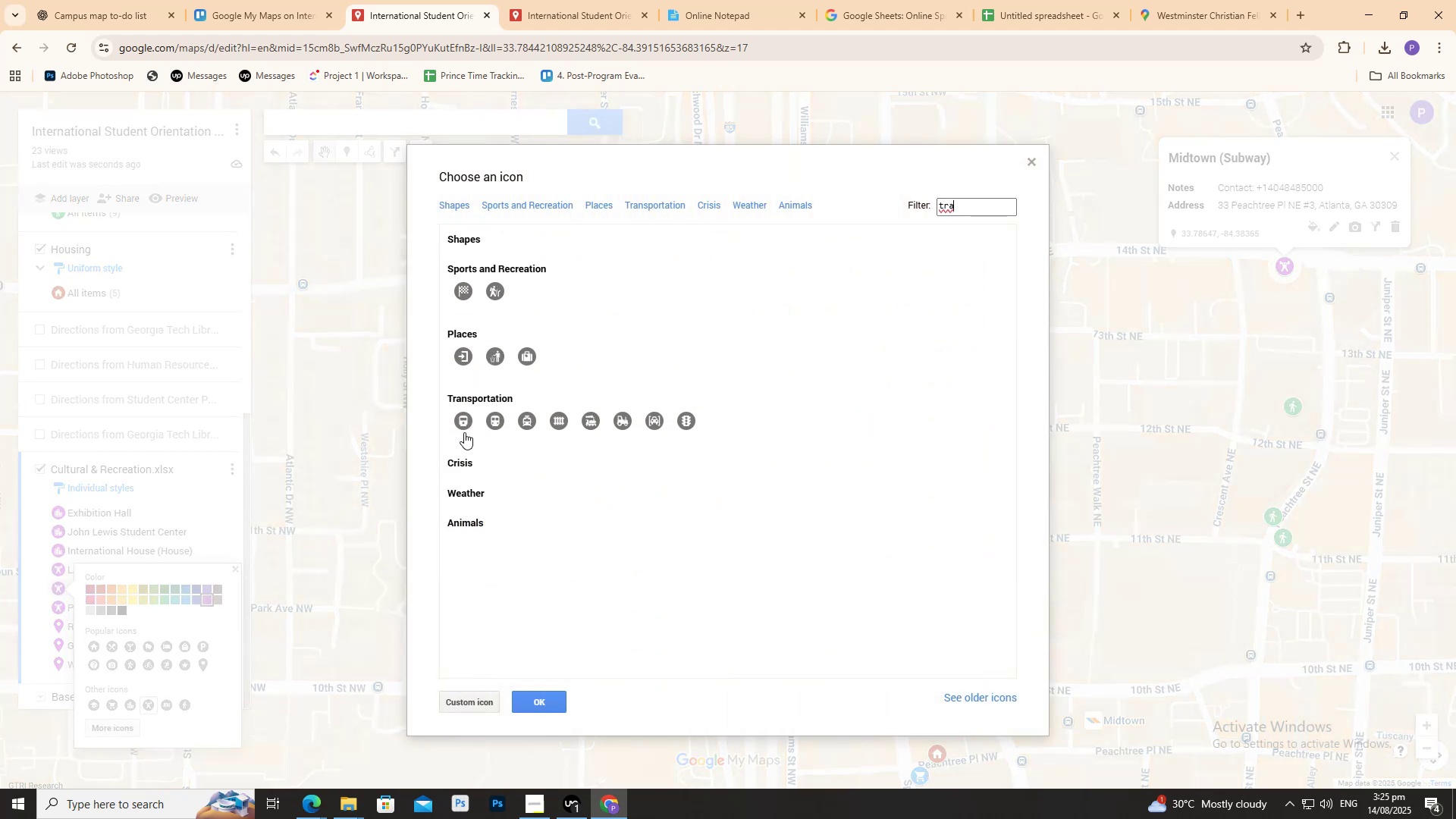 
left_click([465, 427])
 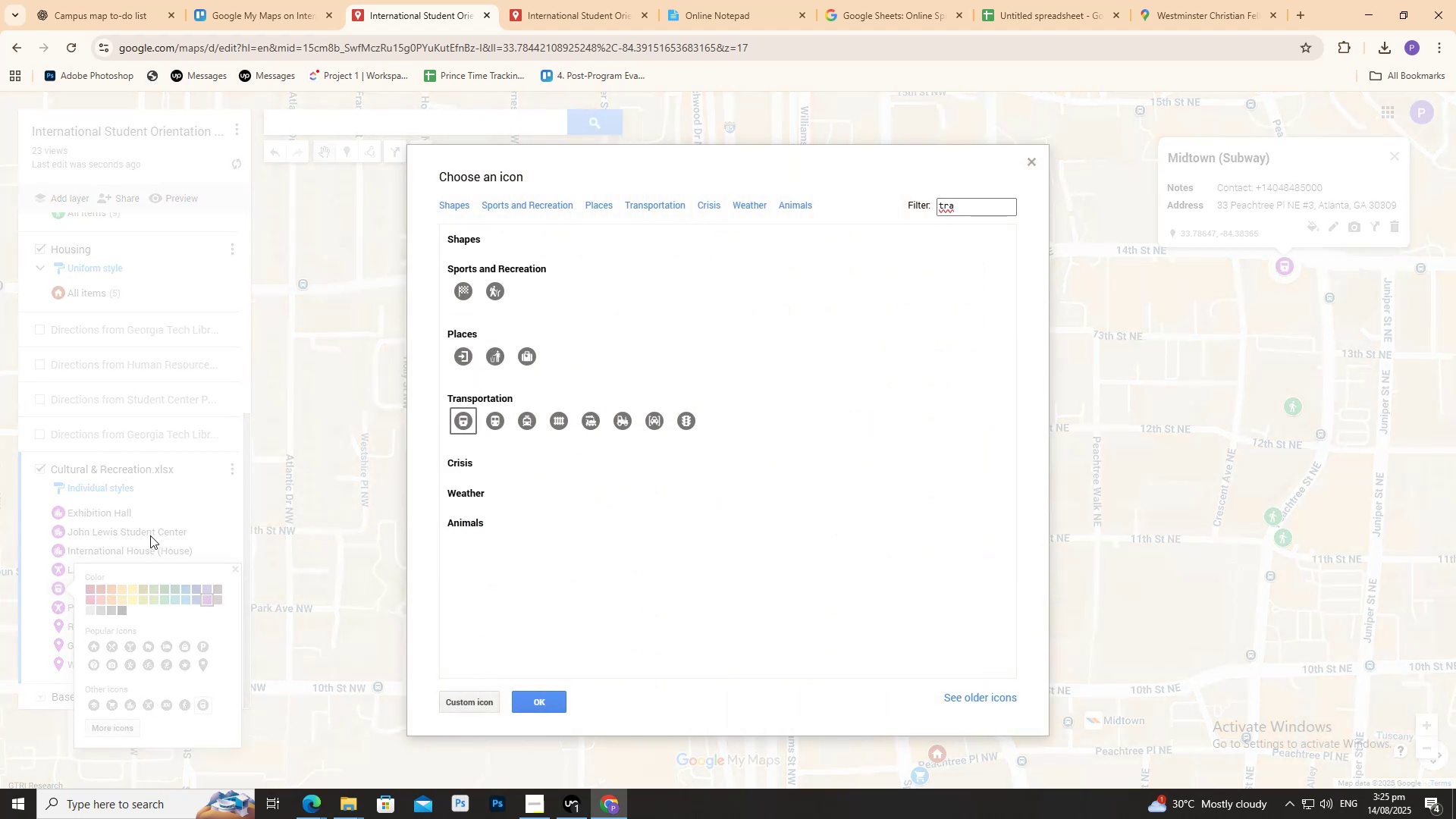 
left_click([149, 532])
 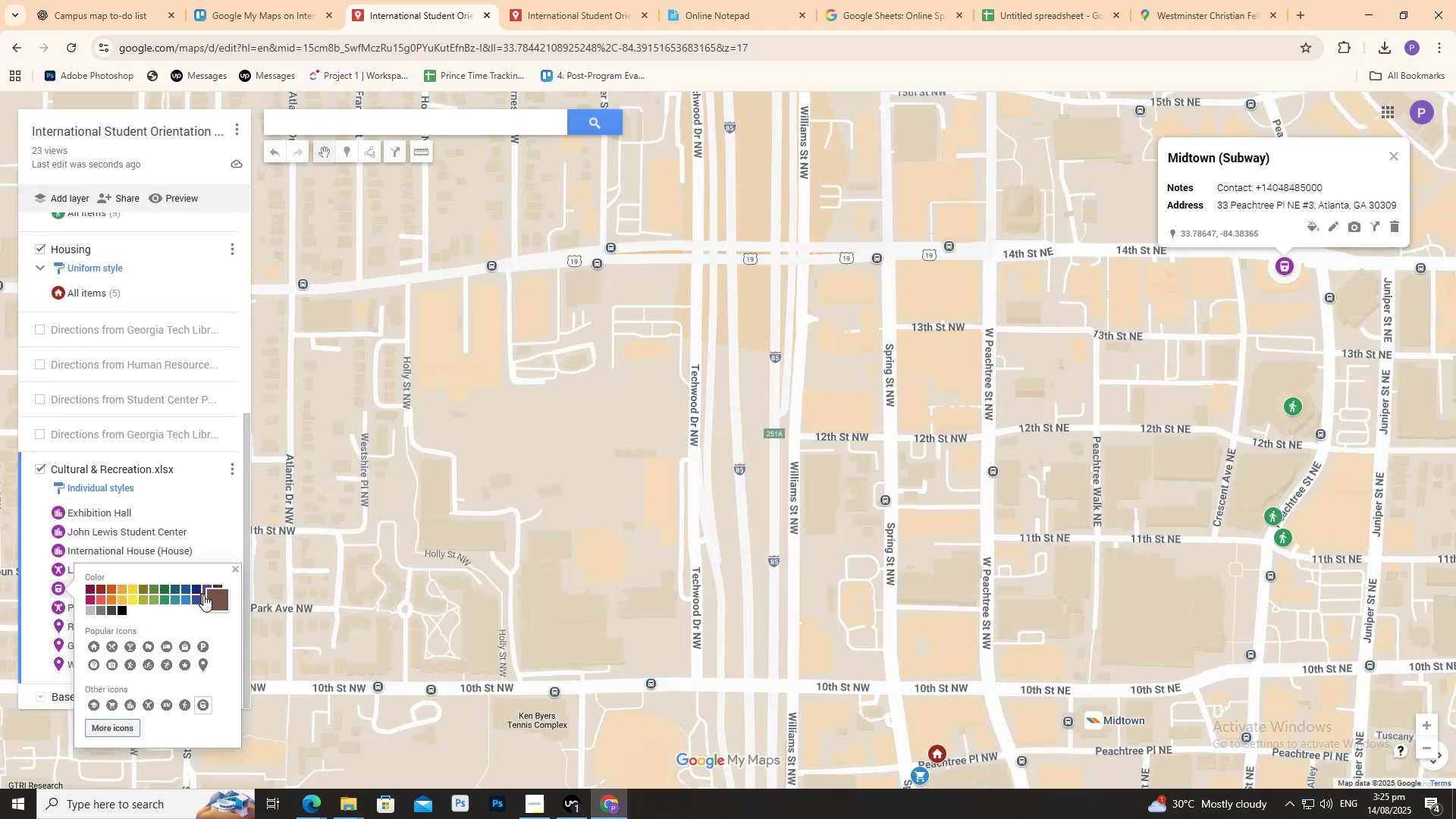 
left_click([238, 570])
 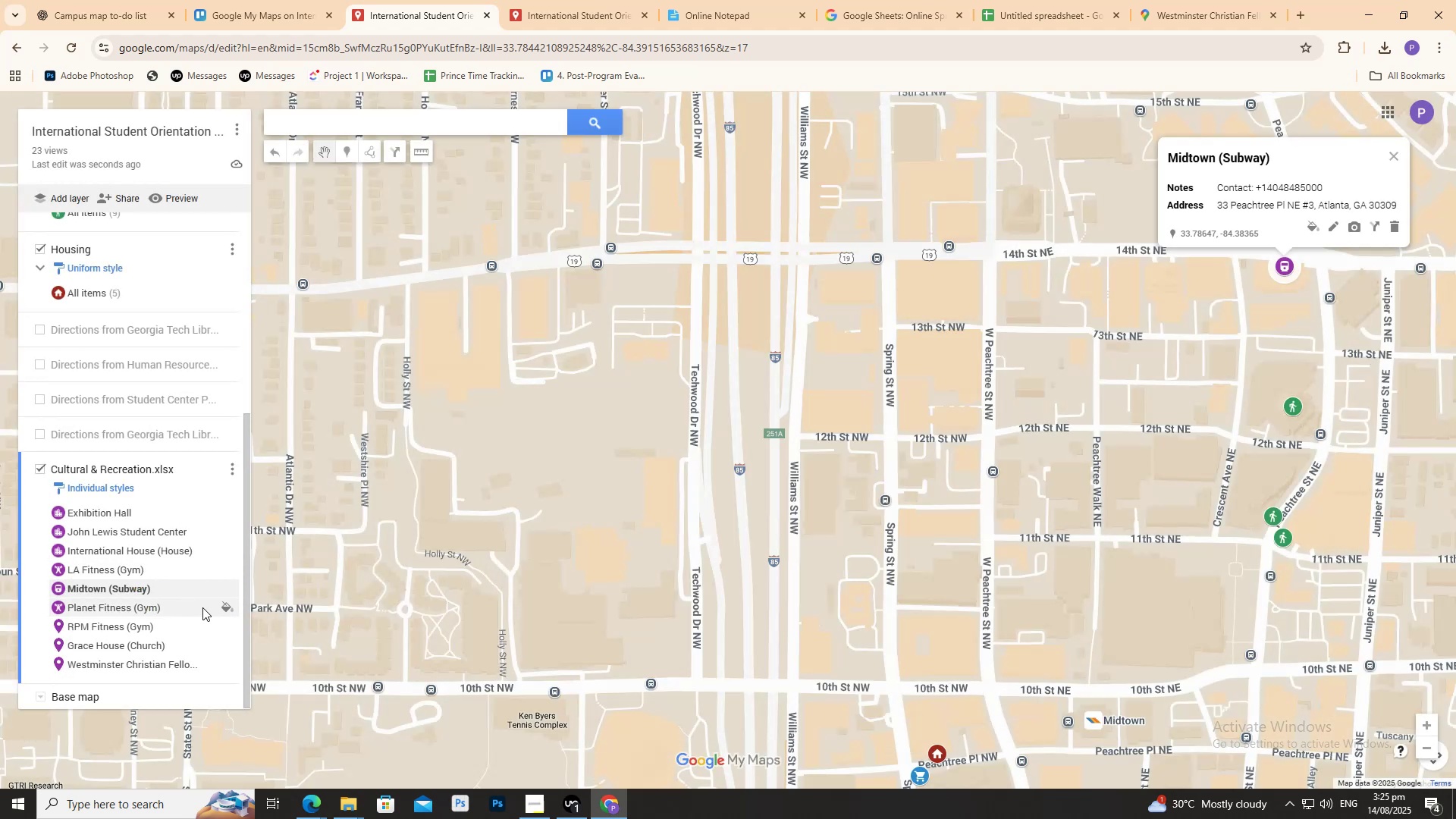 
left_click([223, 606])
 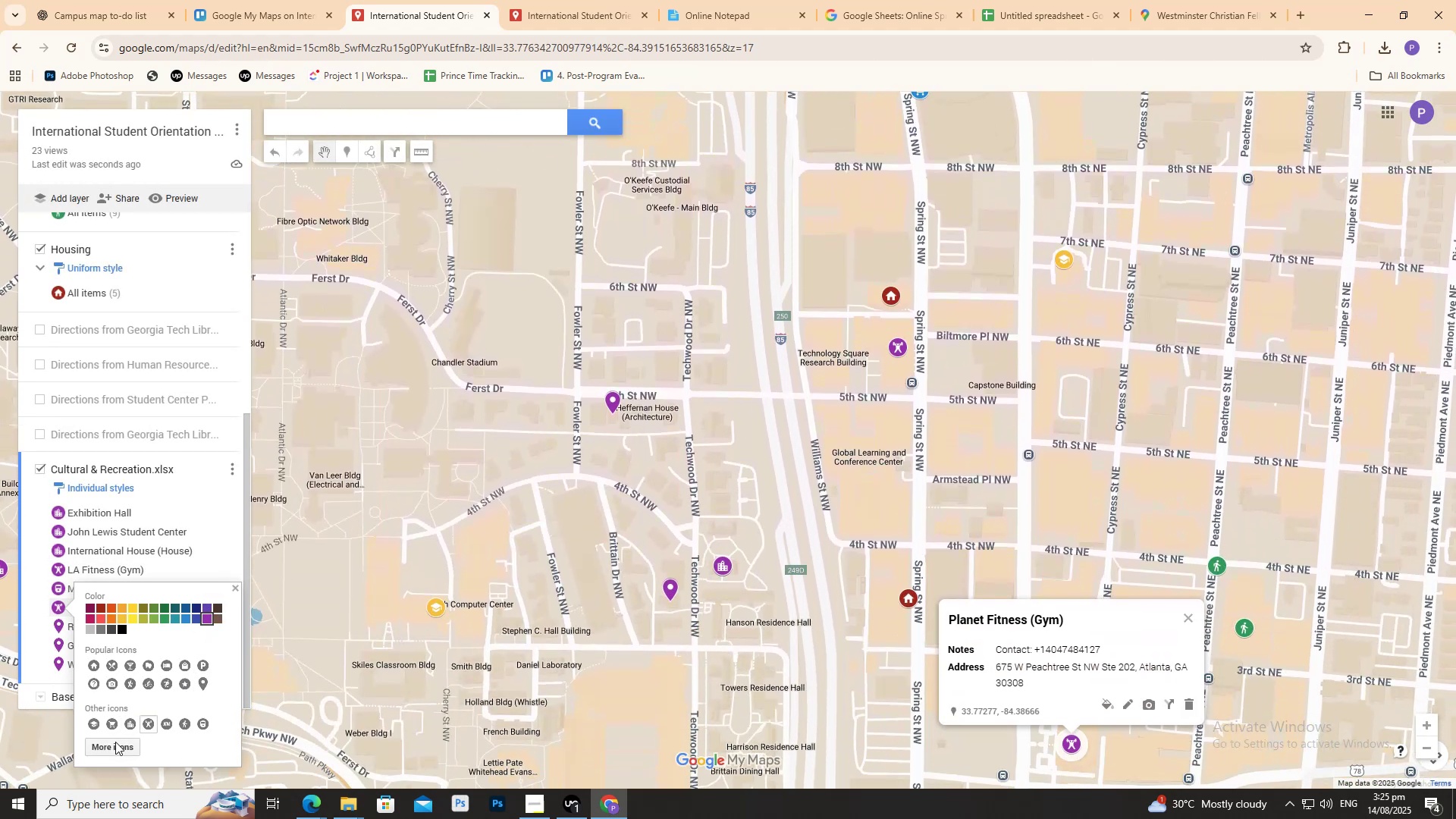 
left_click([116, 745])
 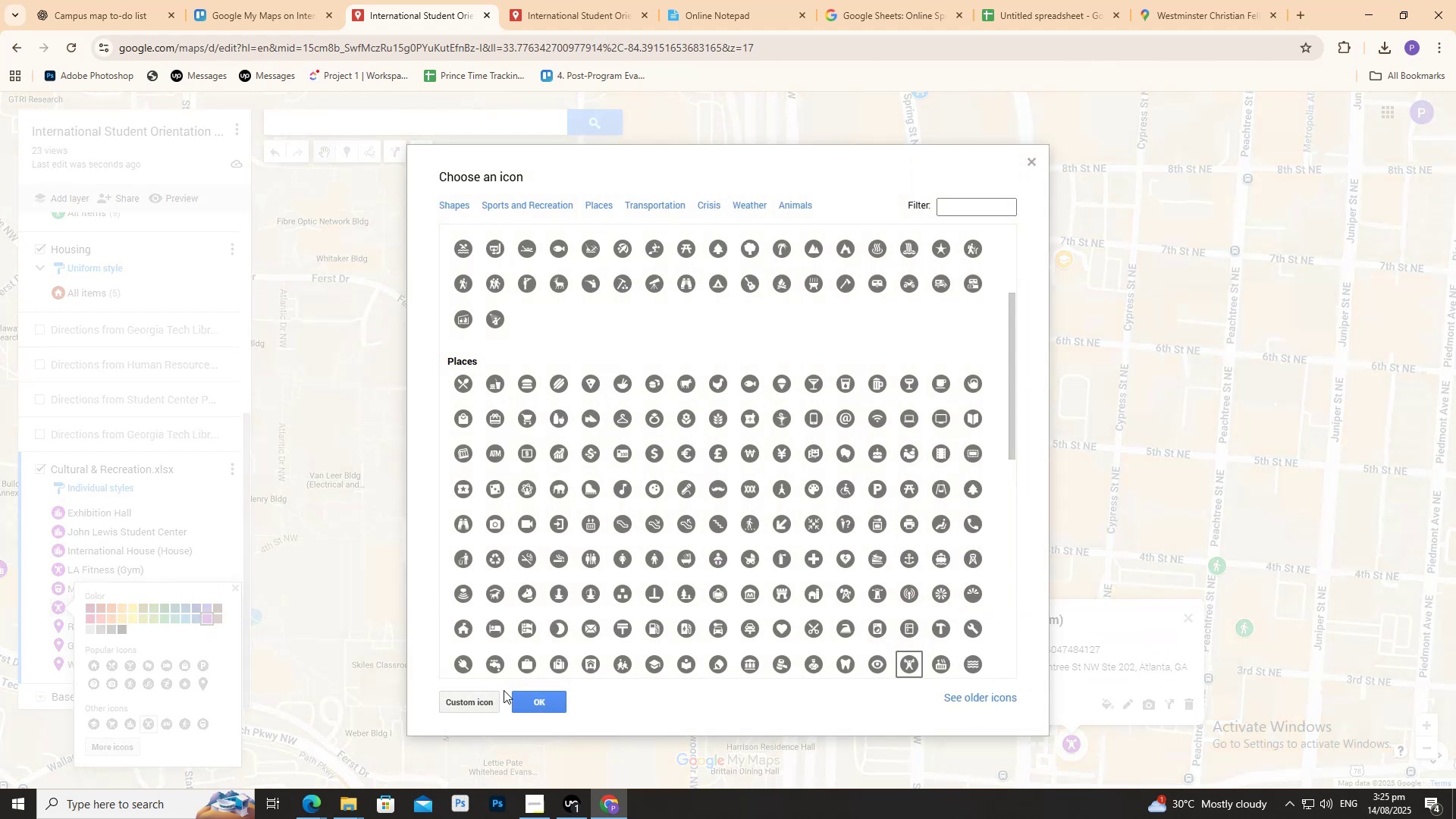 
left_click([522, 695])
 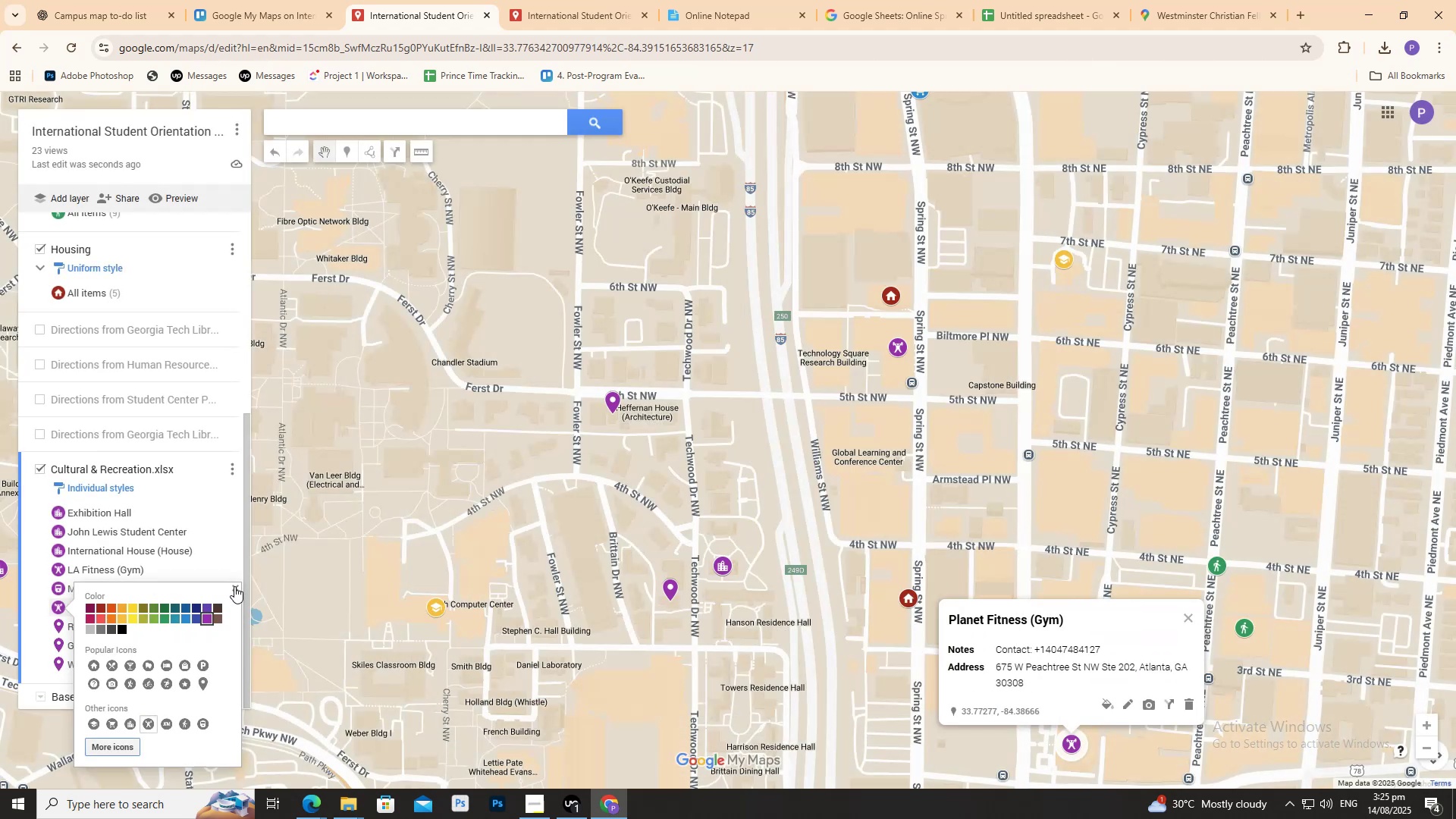 
left_click([237, 585])
 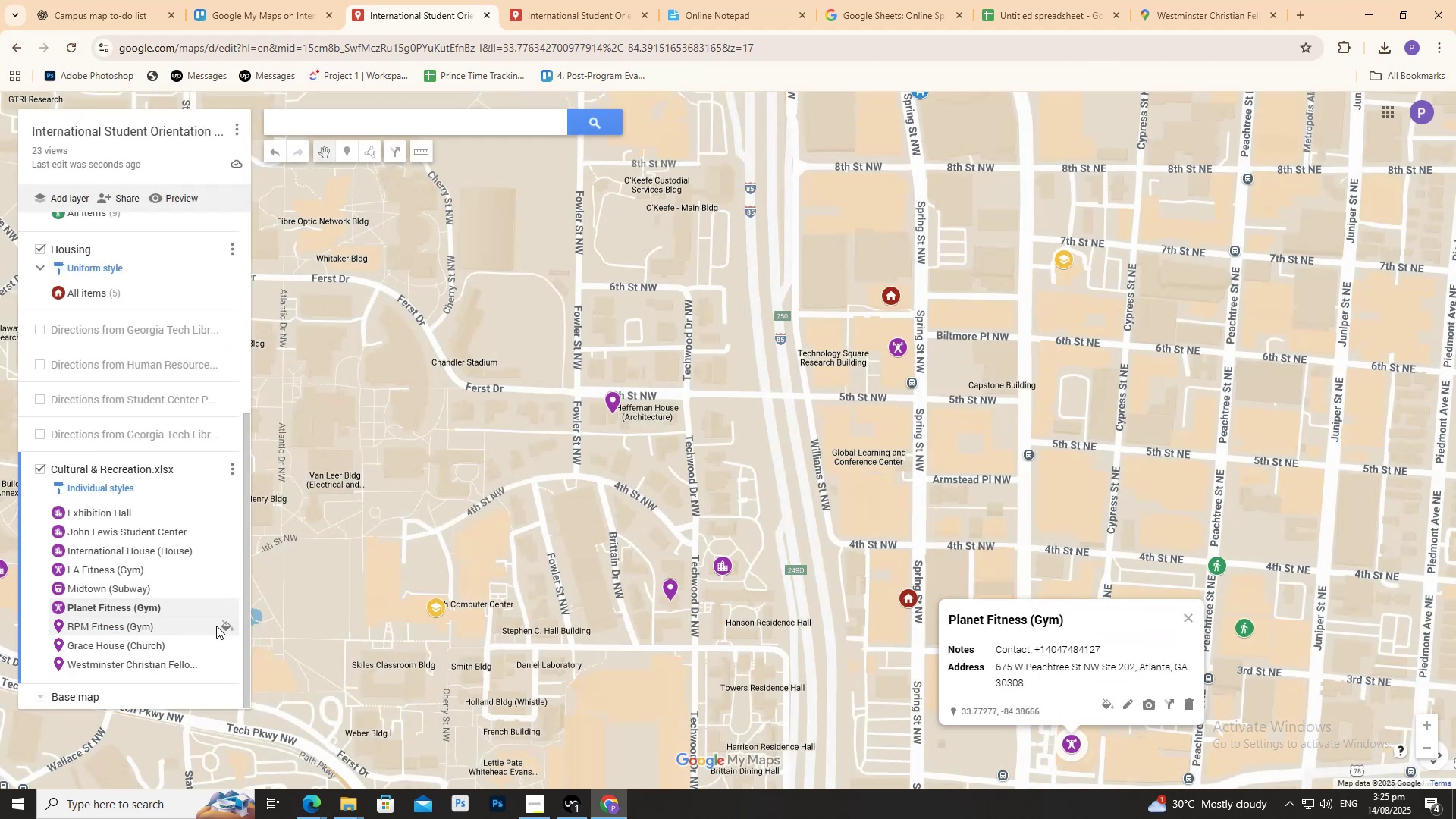 
left_click([223, 625])
 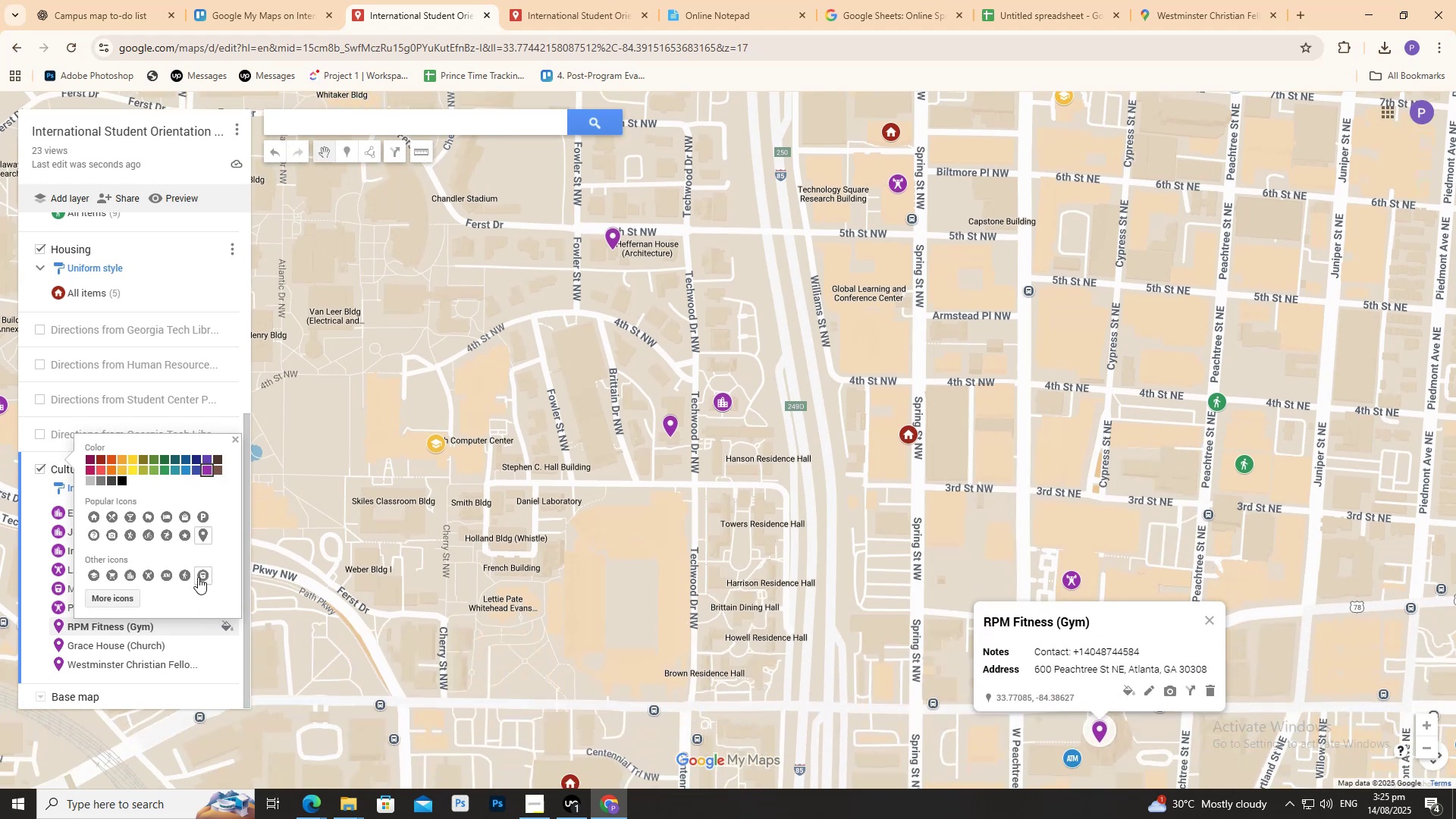 
left_click_drag(start_coordinate=[189, 578], to_coordinate=[151, 571])
 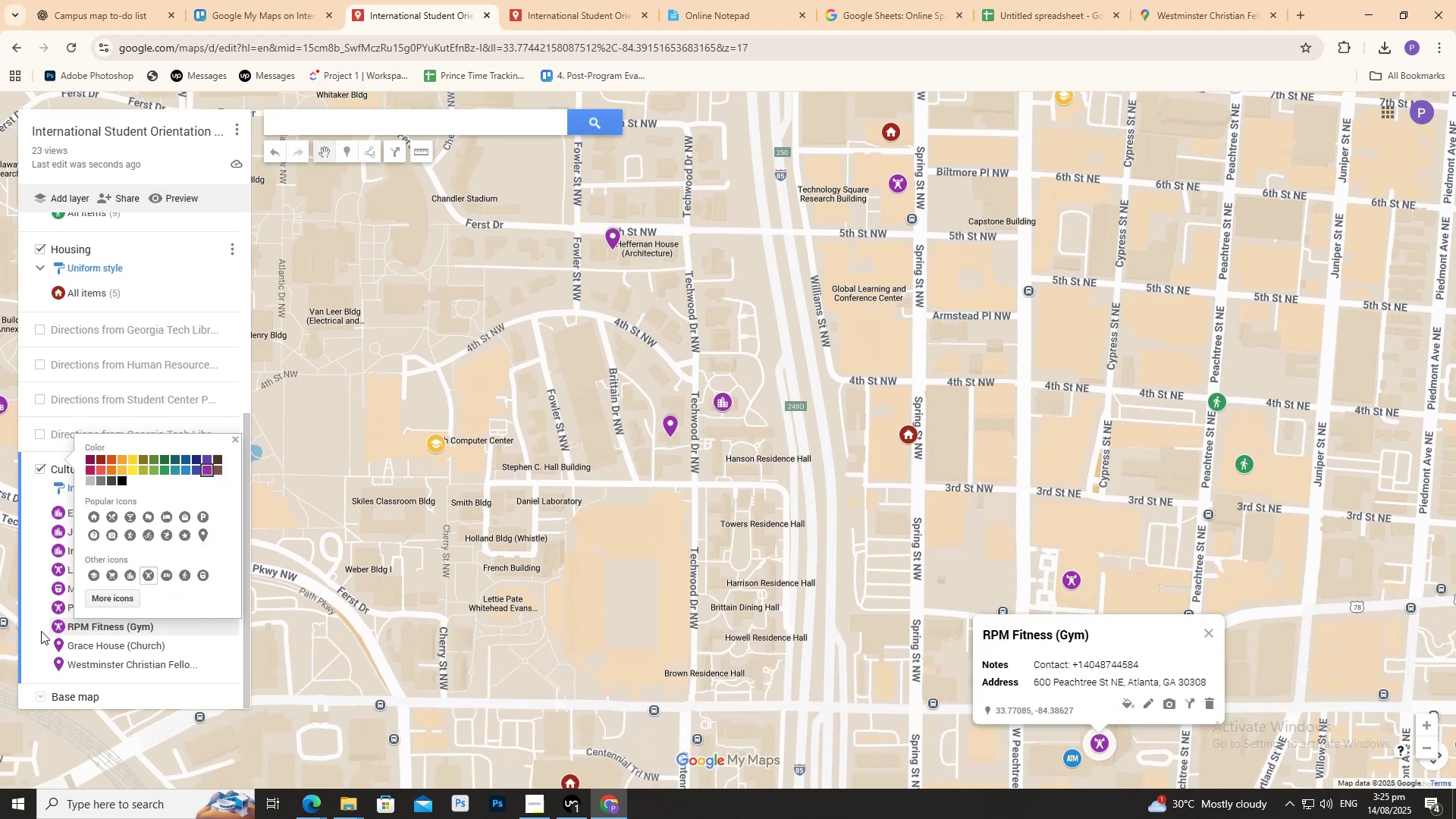 
left_click([36, 632])
 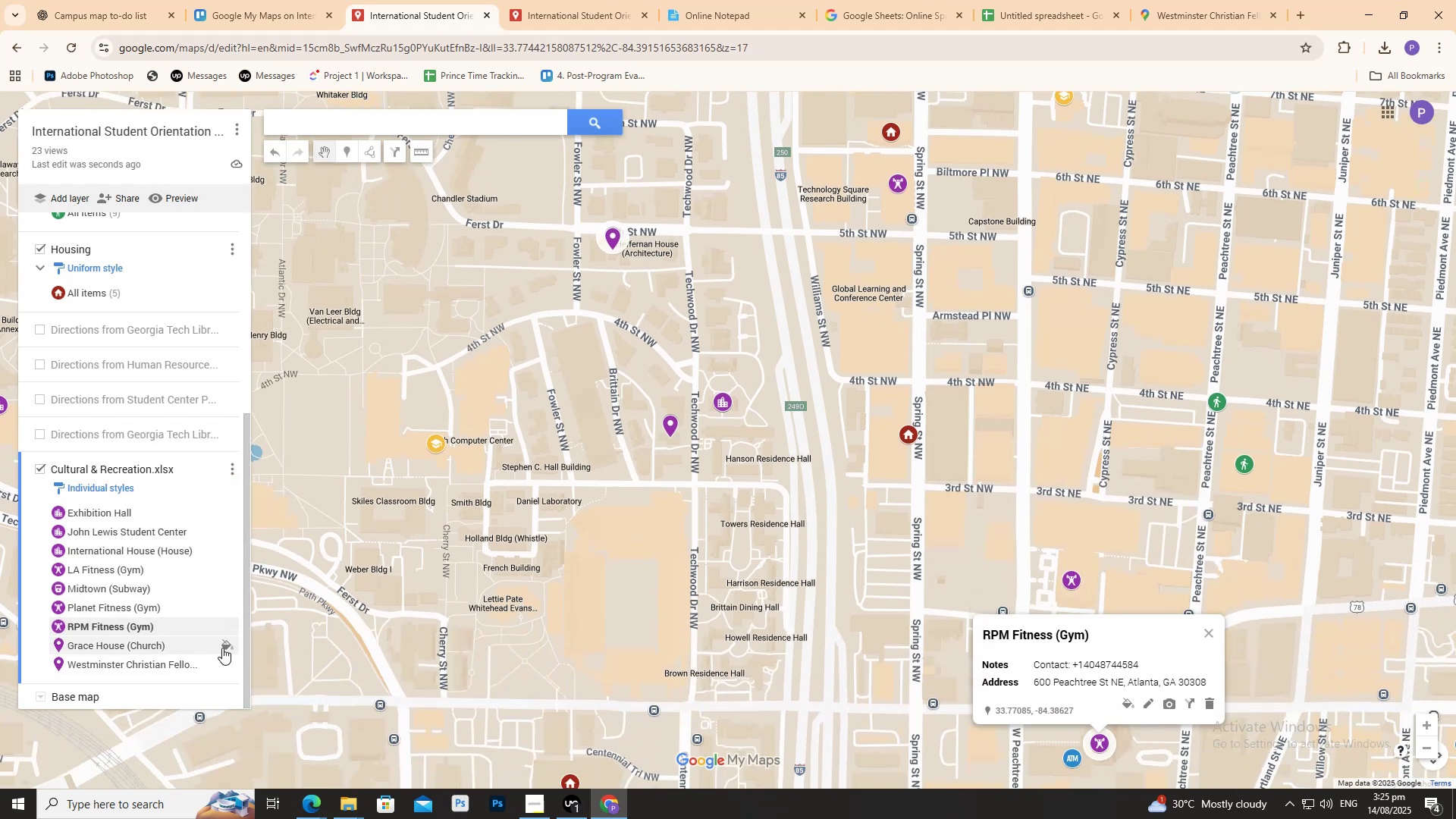 
left_click([229, 646])
 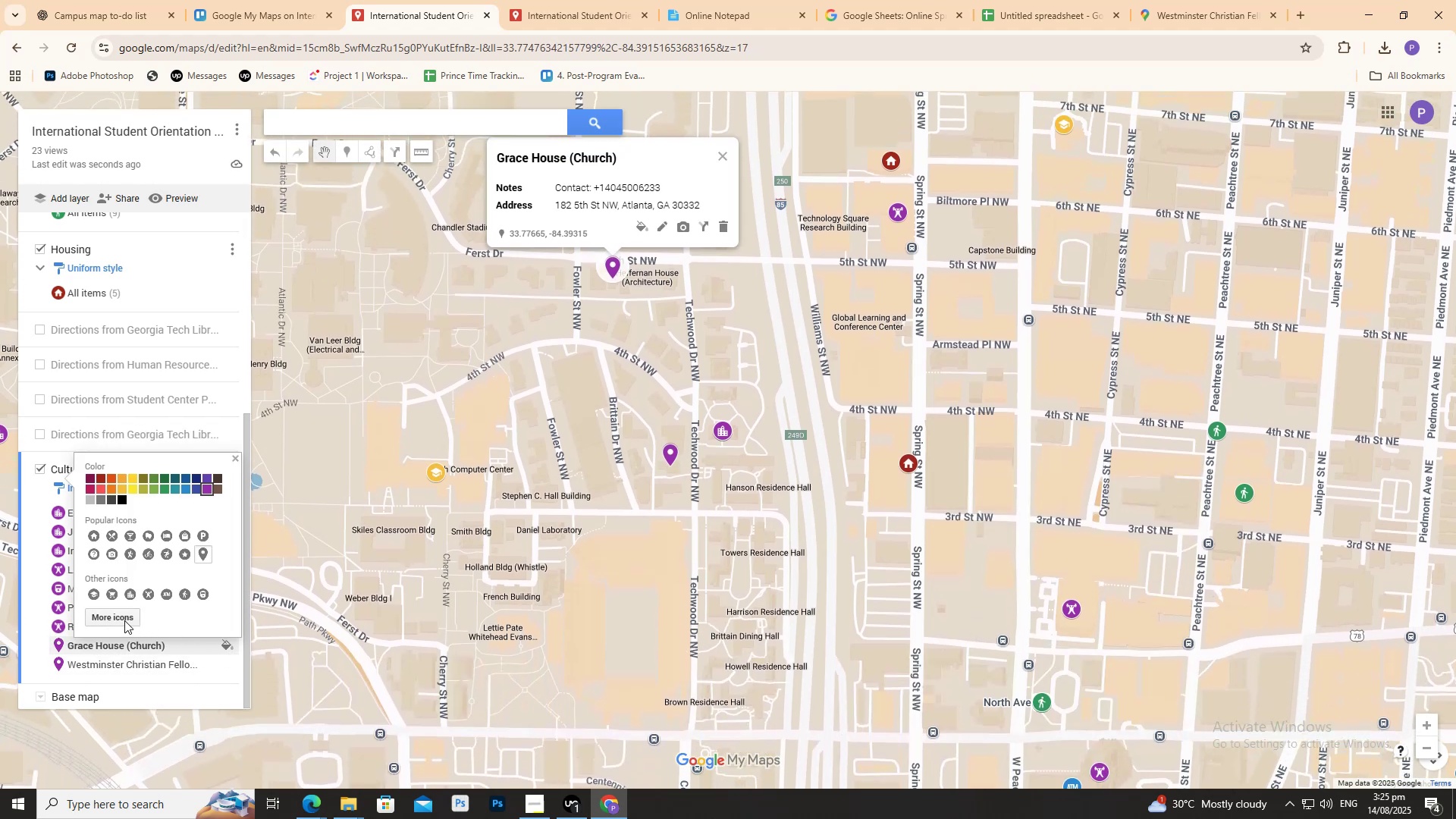 
left_click([124, 620])
 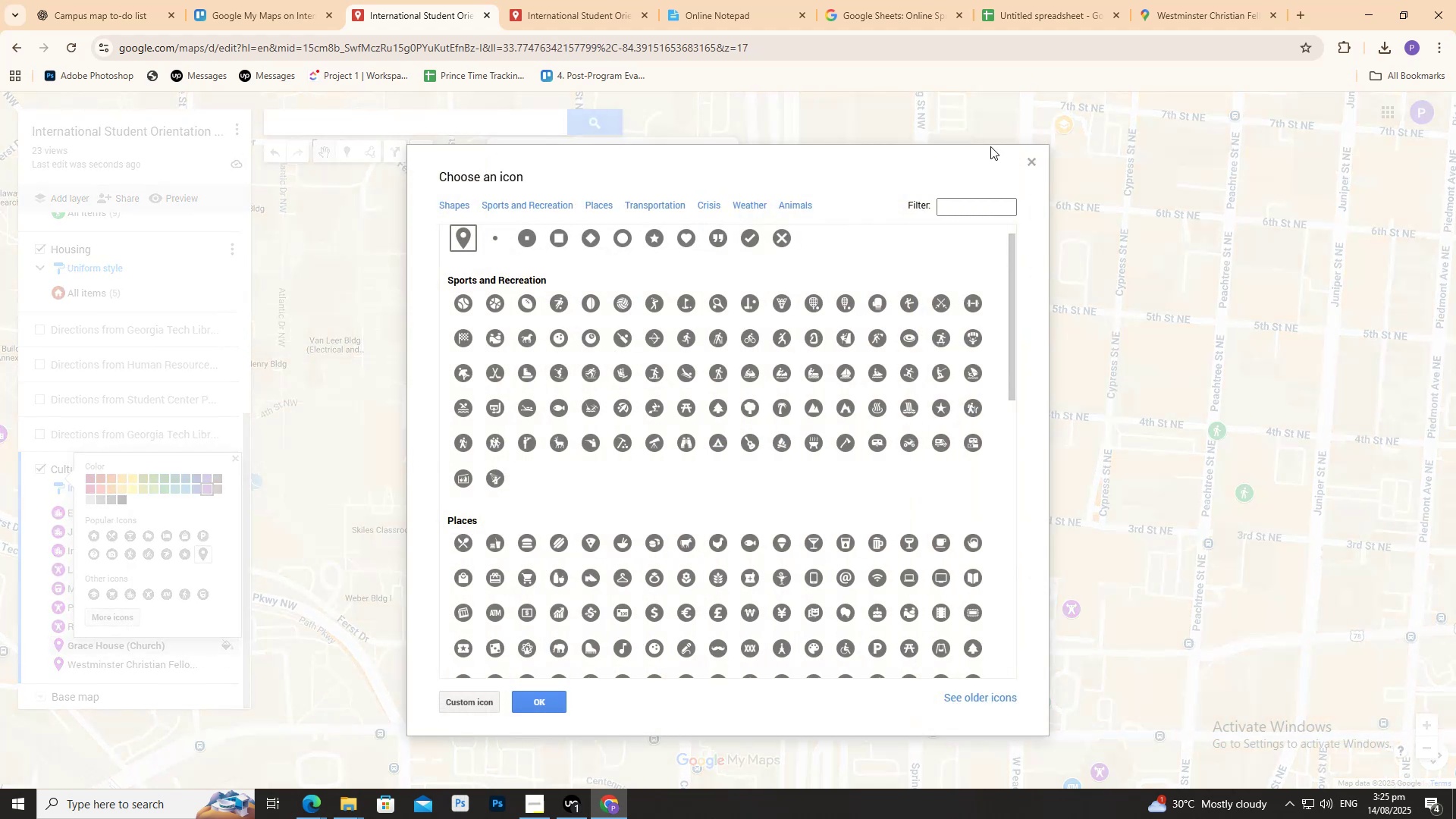 
left_click([964, 199])
 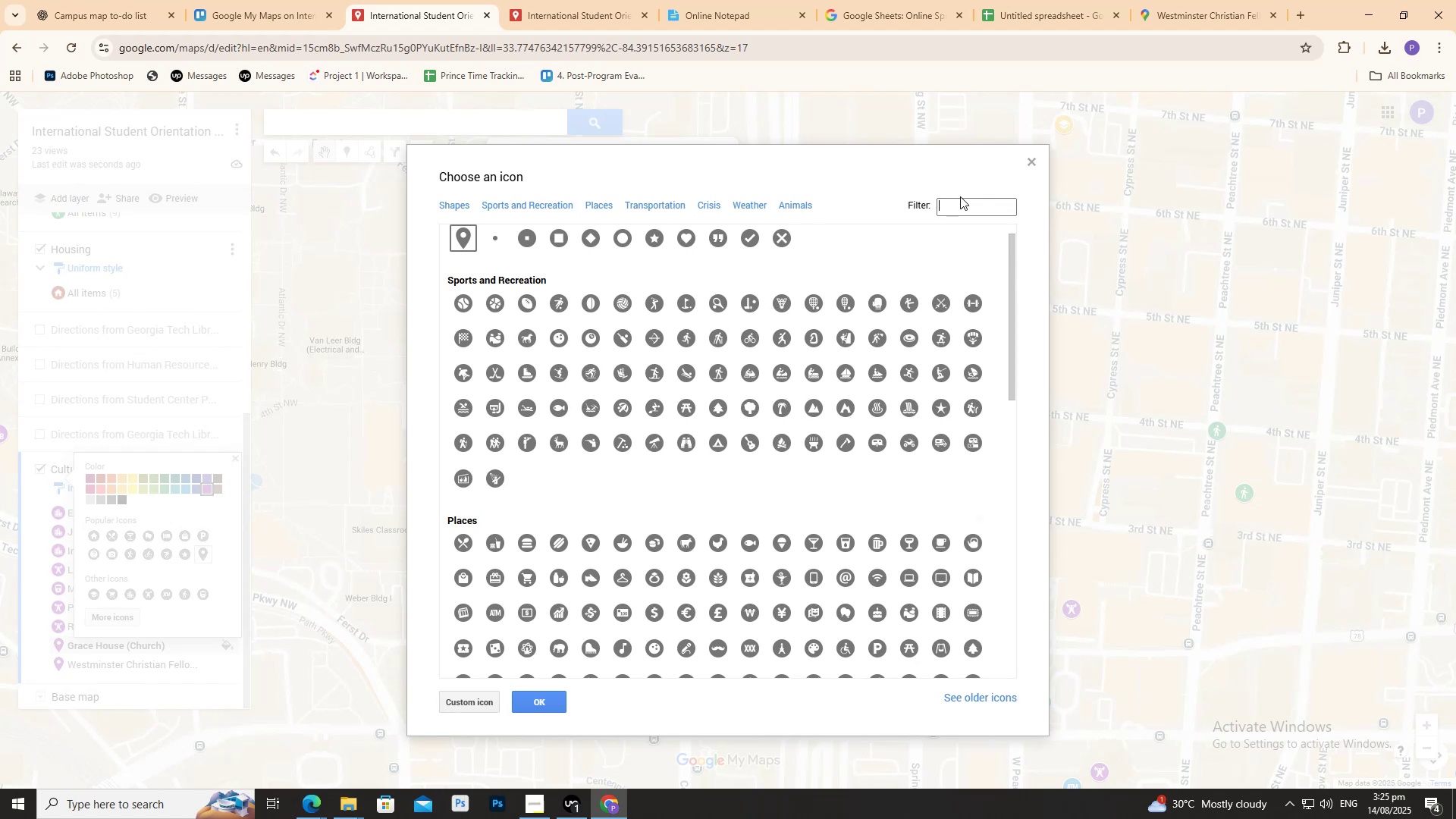 
type(worshi)
 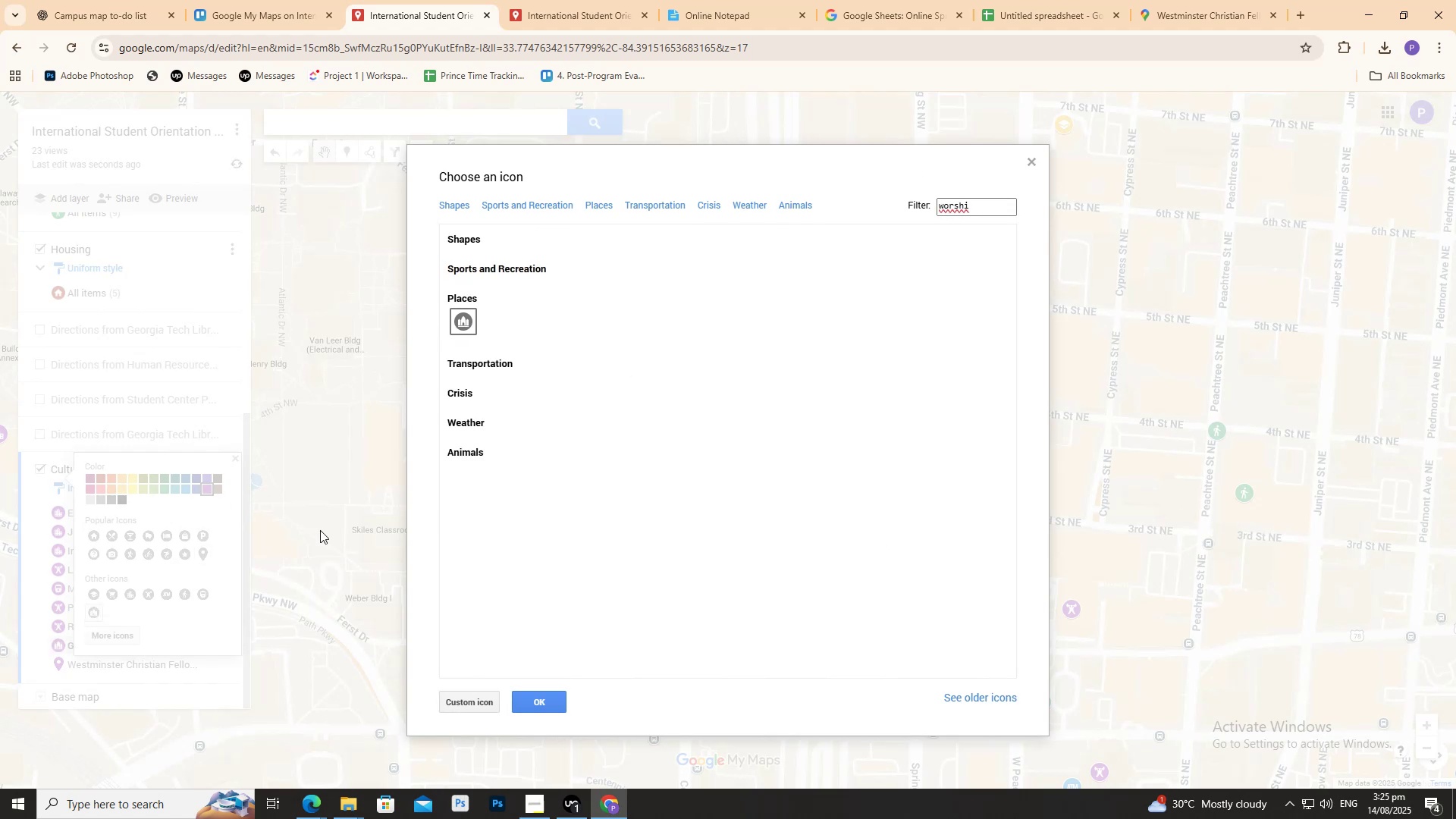 
left_click([559, 695])
 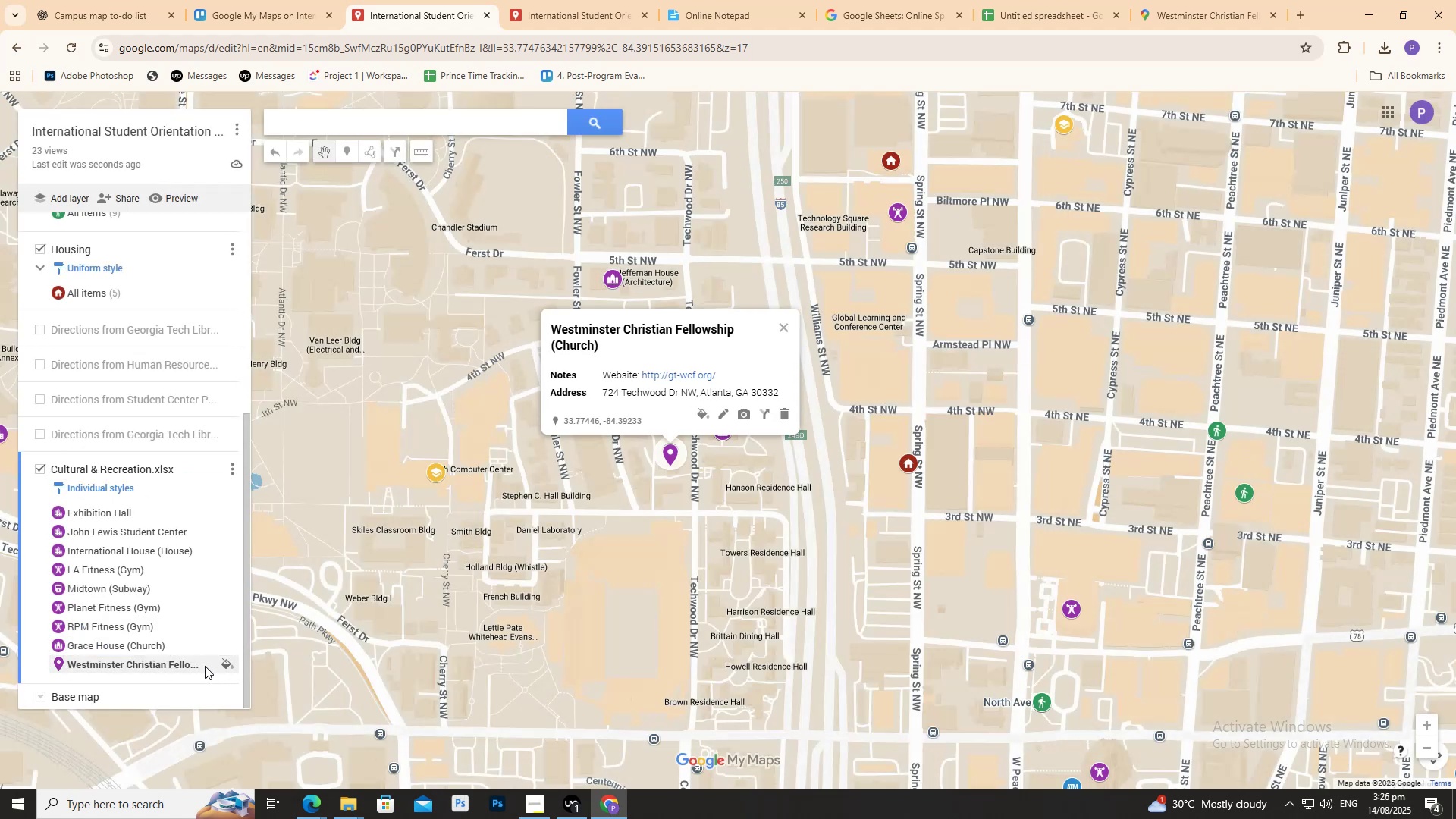 
scroll: coordinate [195, 589], scroll_direction: down, amount: 2.0
 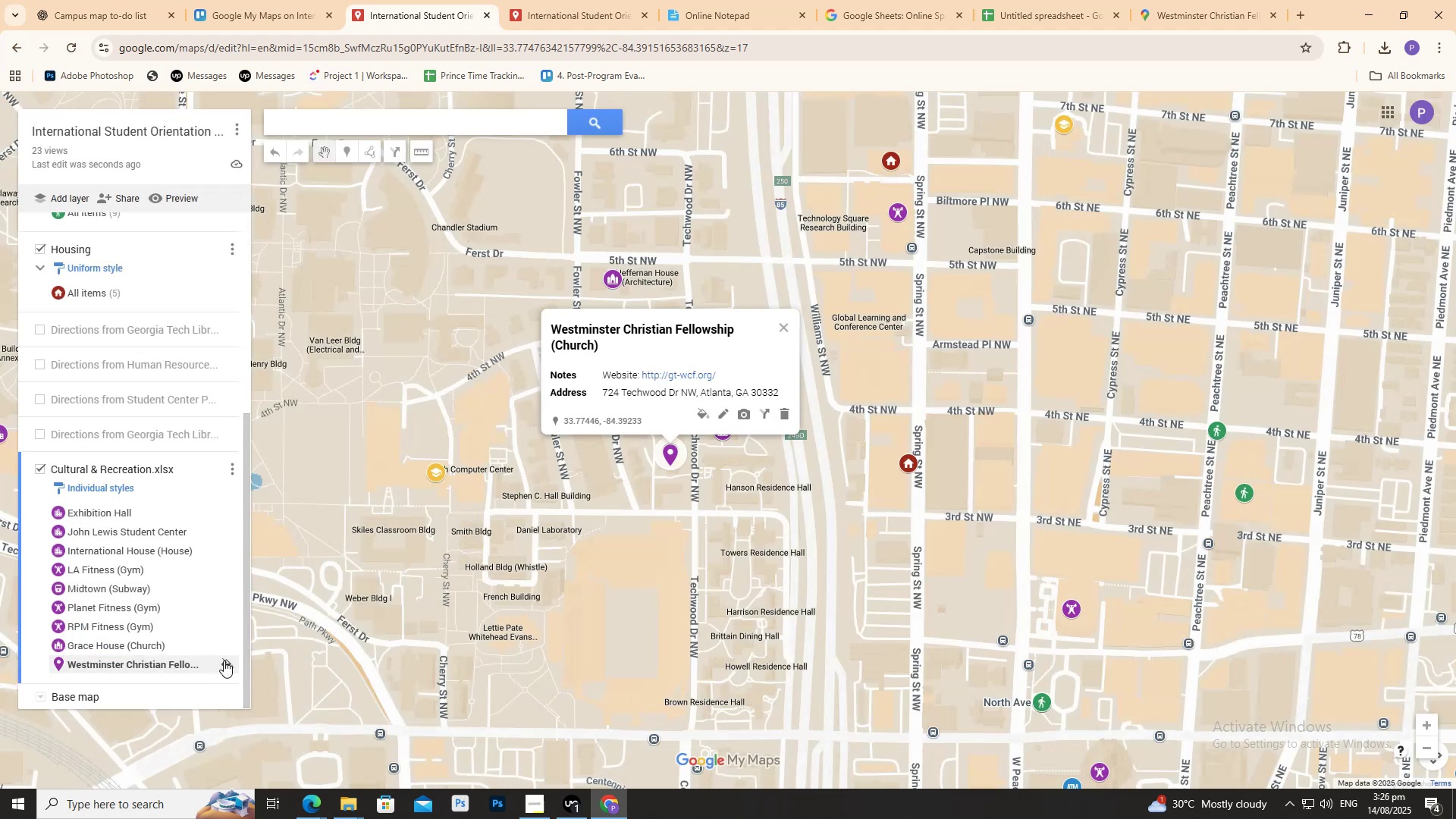 
left_click([224, 661])
 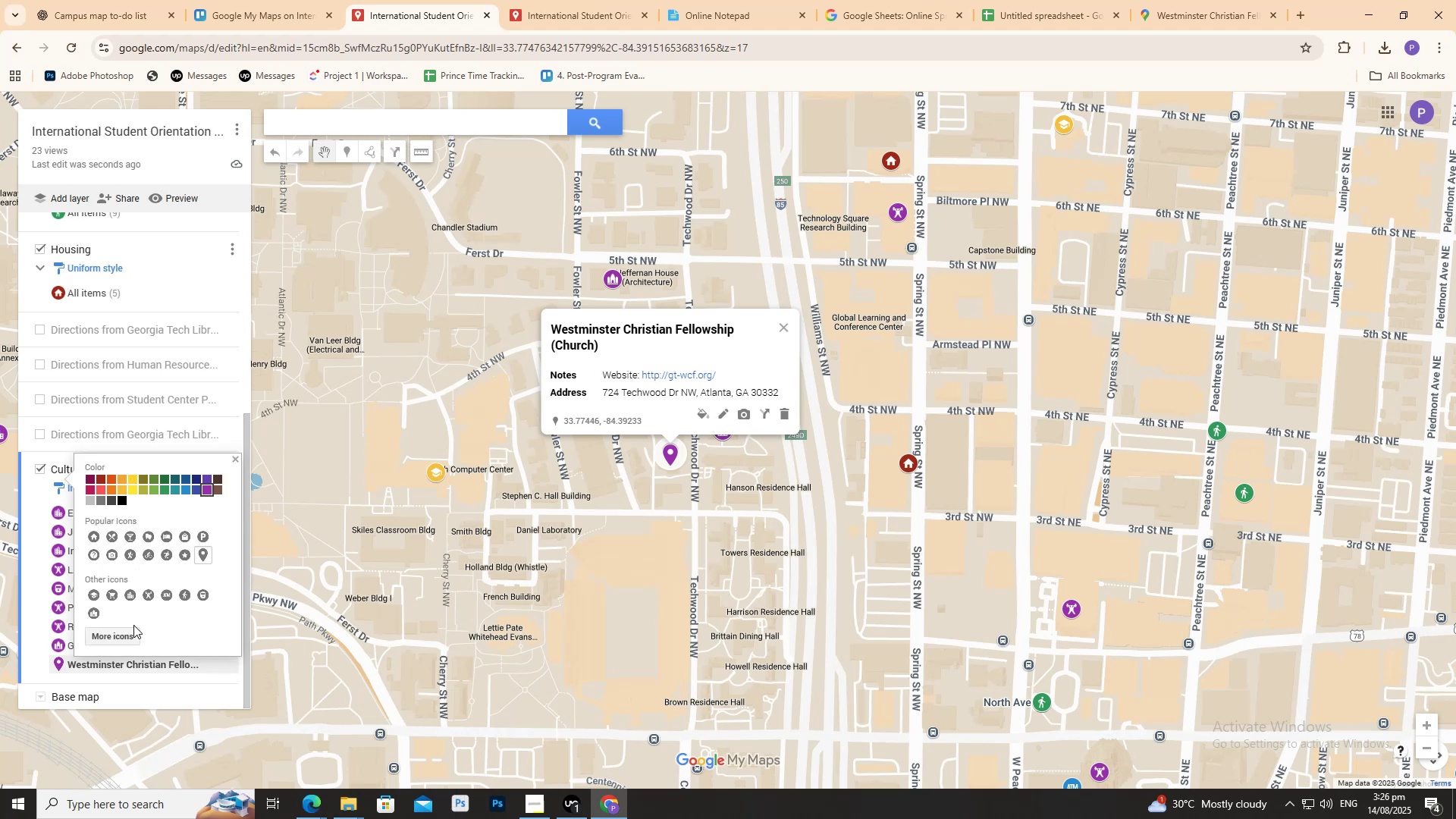 
left_click([97, 614])
 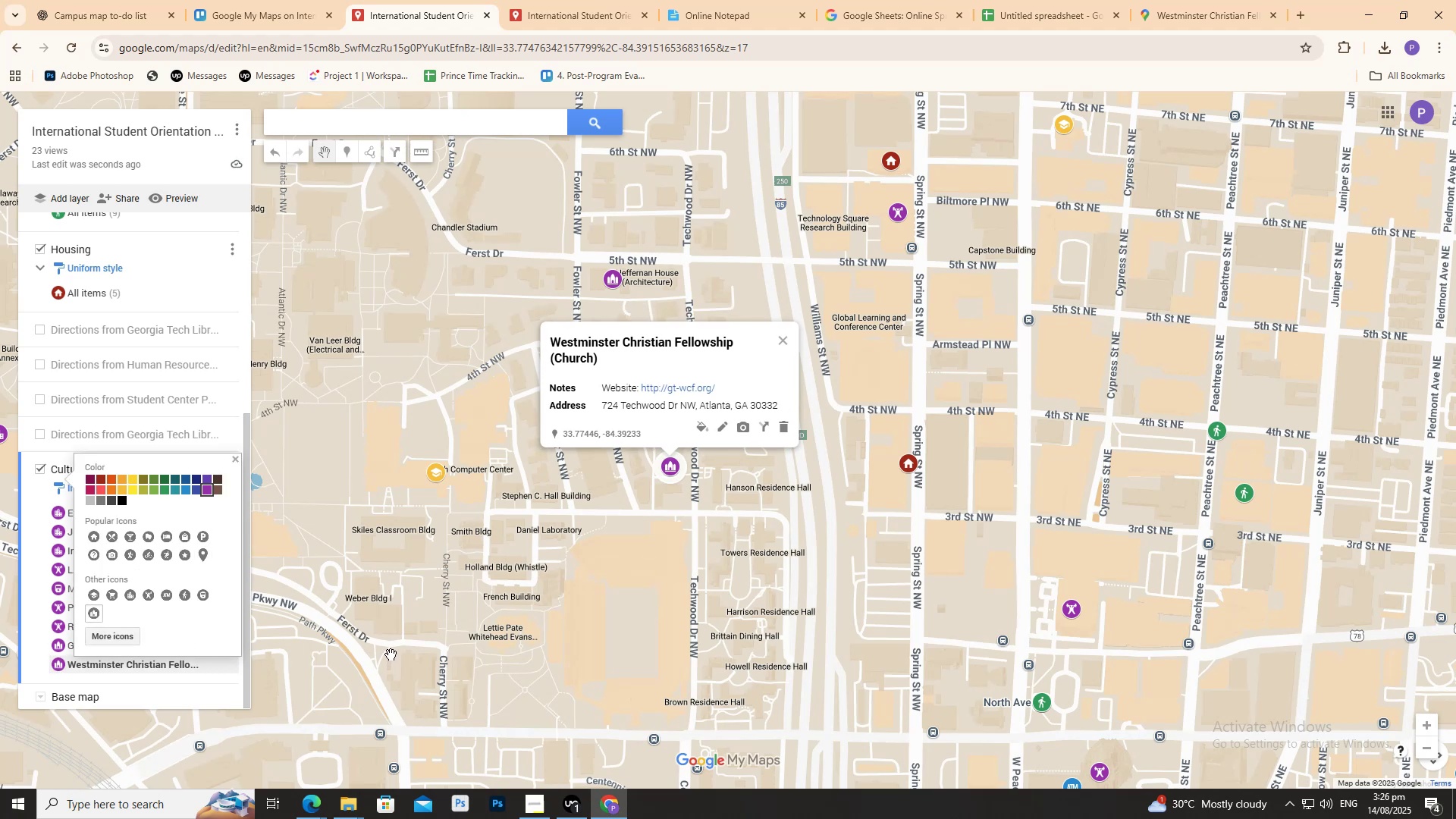 
left_click([389, 652])
 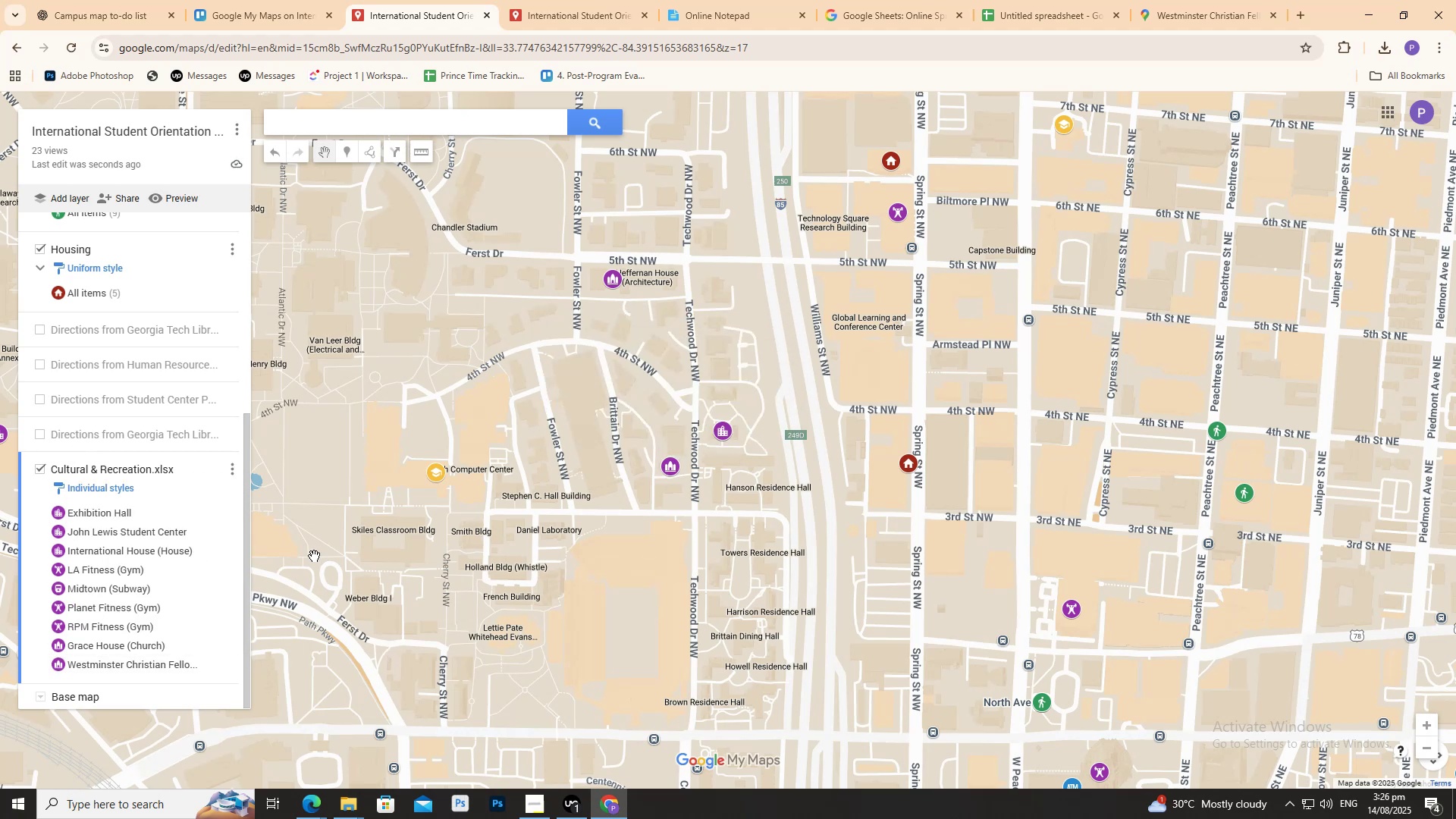 
left_click([359, 543])
 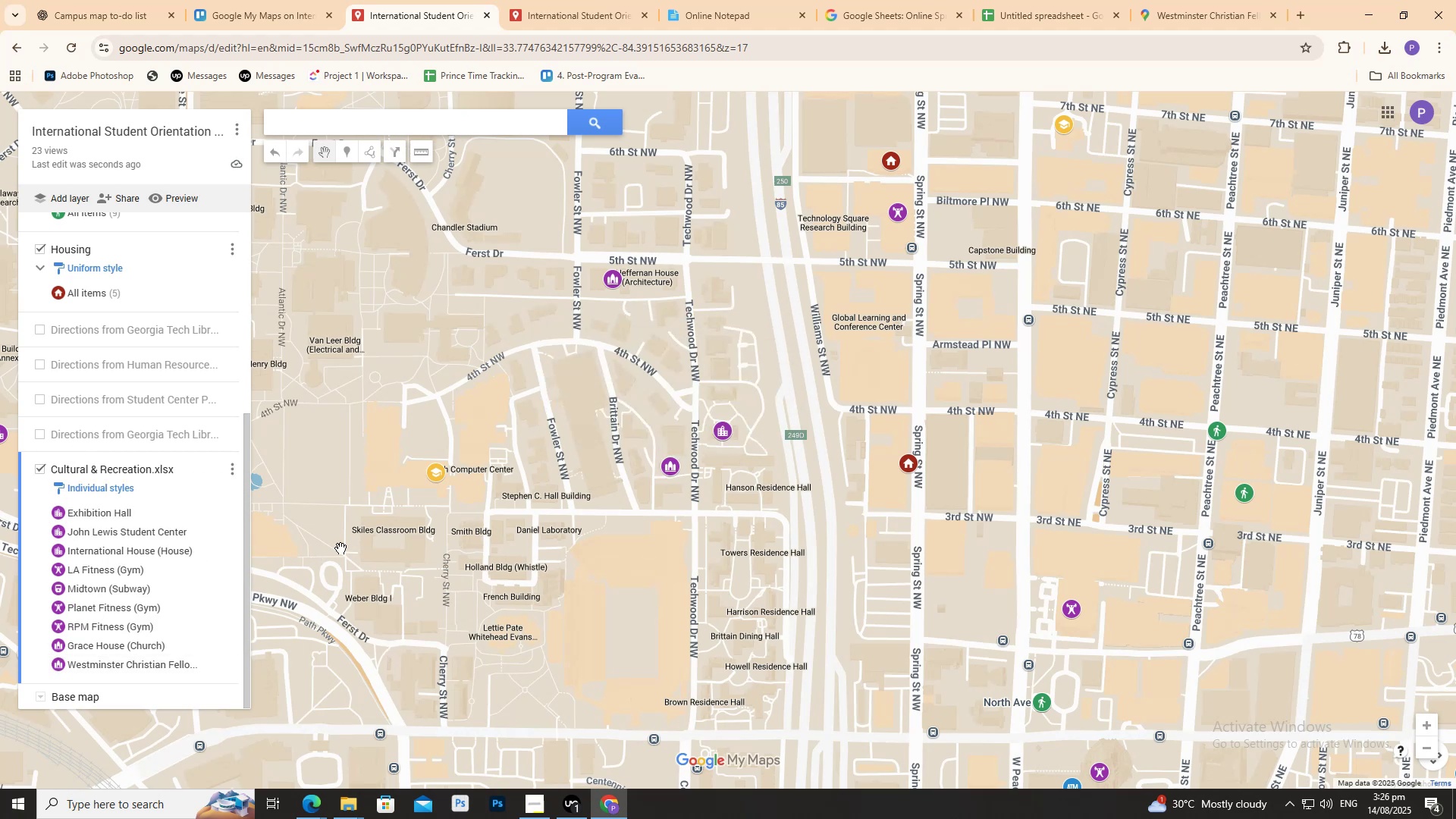 
scroll: coordinate [353, 541], scroll_direction: down, amount: 5.0
 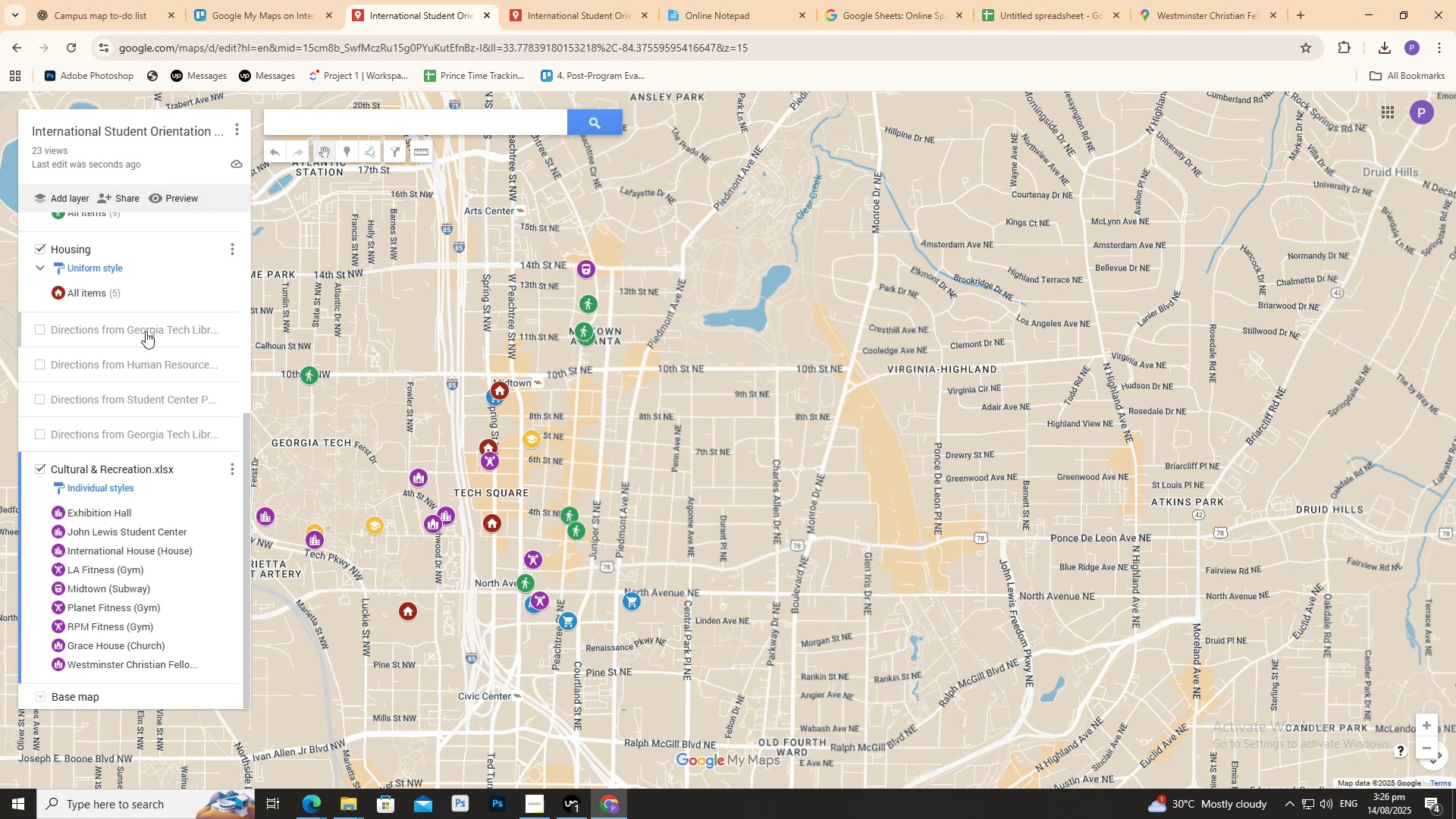 
wait(6.19)
 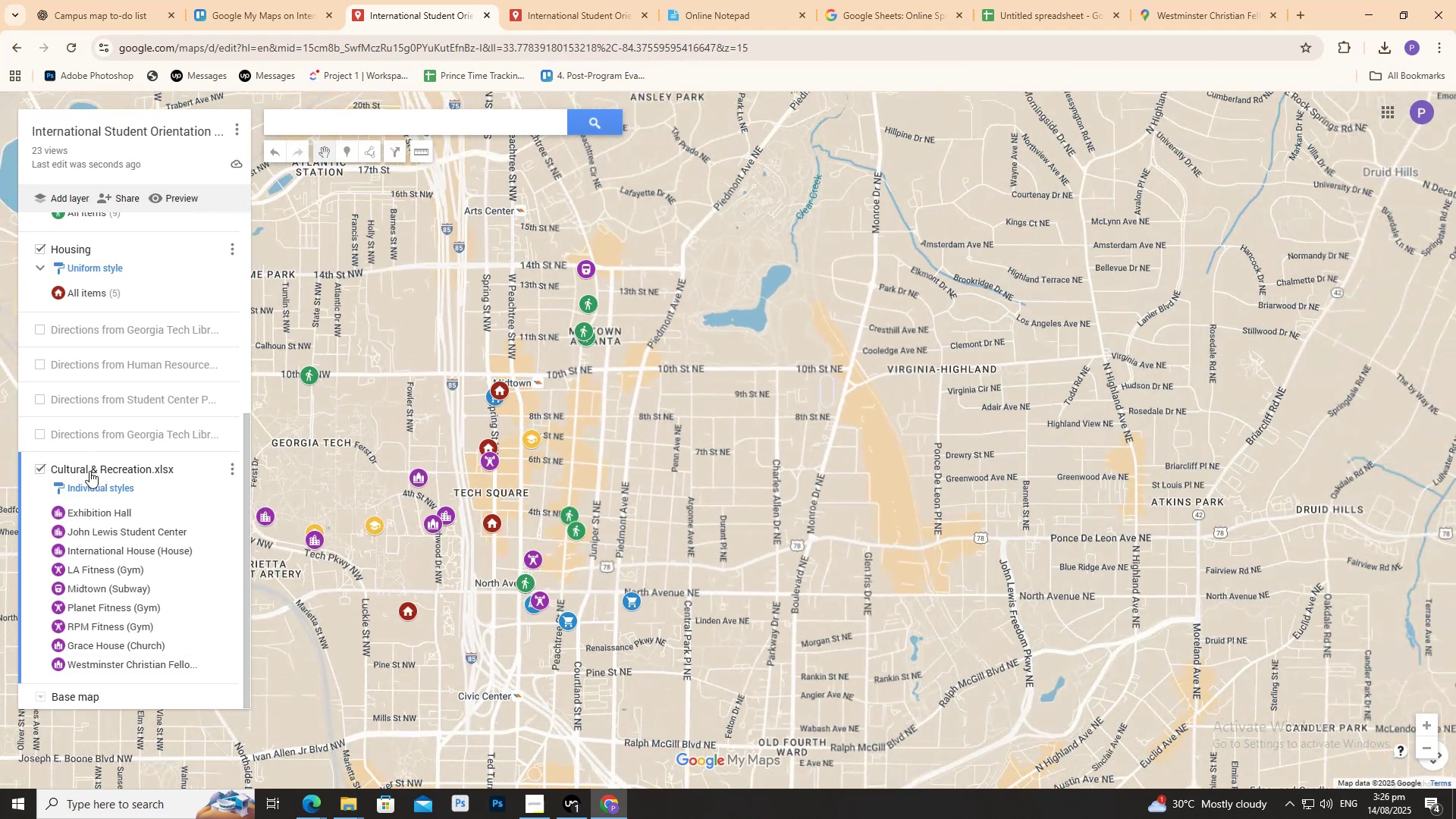 
scroll: coordinate [397, 471], scroll_direction: up, amount: 5.0
 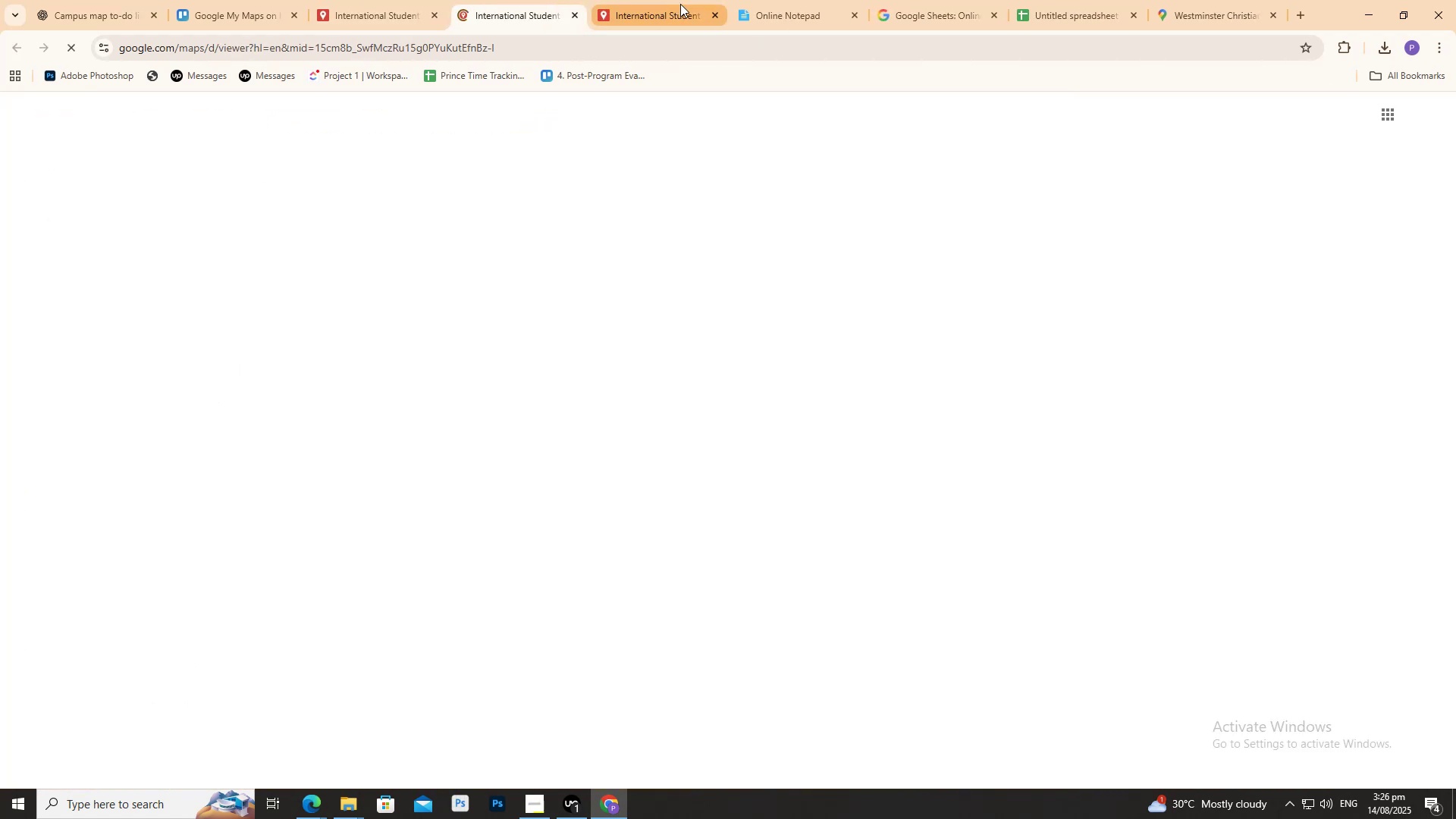 
left_click([712, 13])
 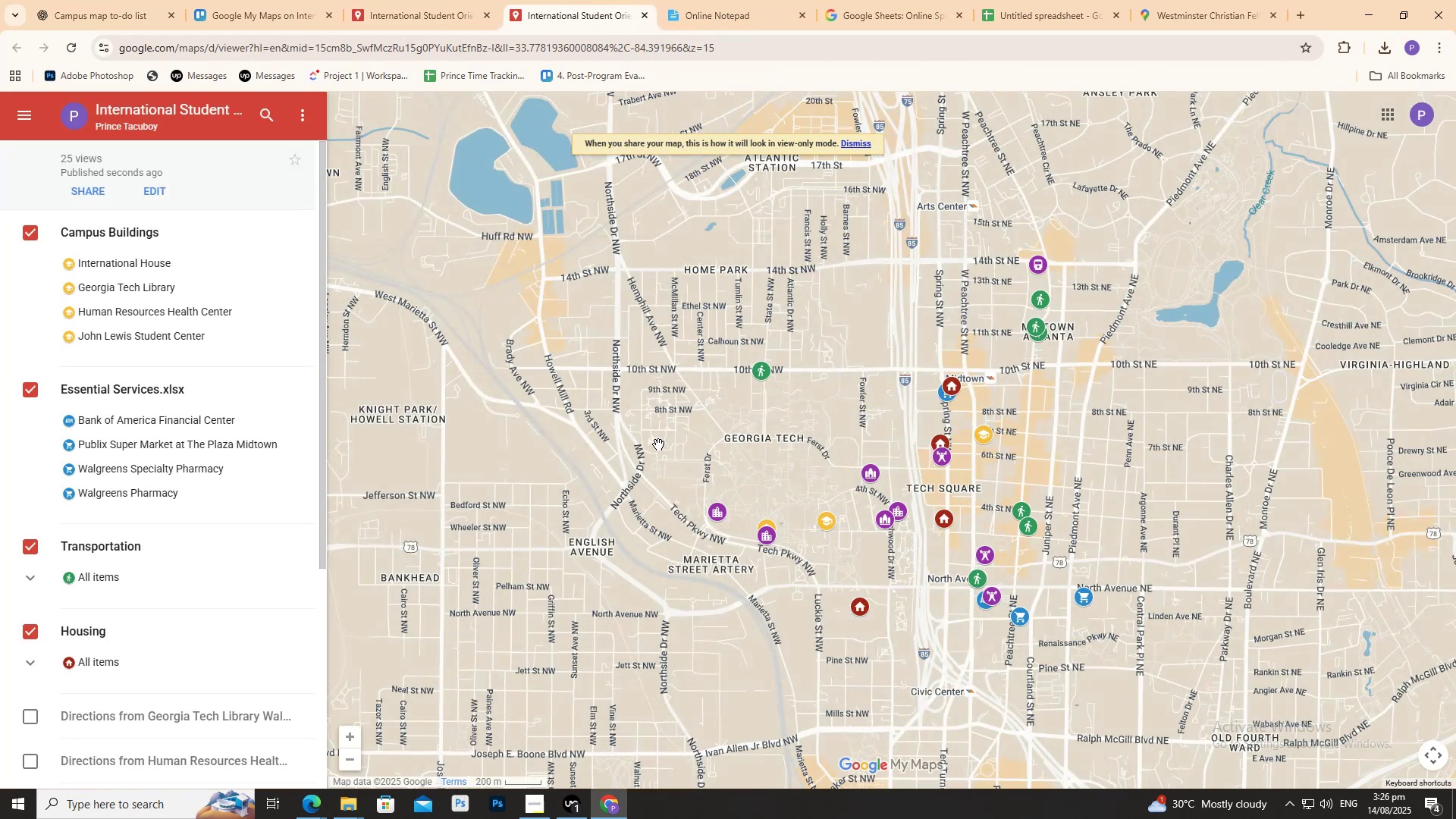 
scroll: coordinate [140, 430], scroll_direction: down, amount: 7.0
 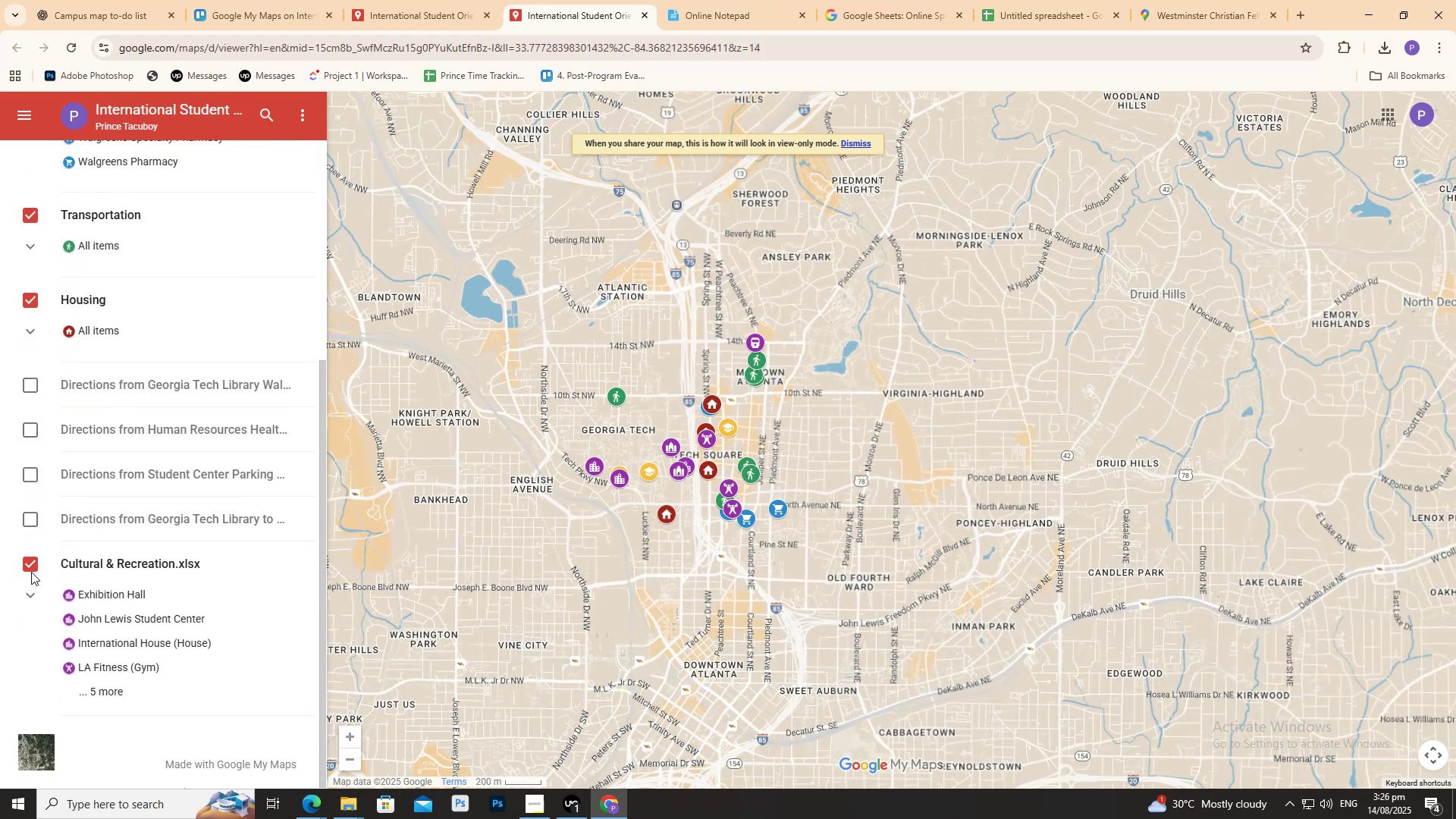 
triple_click([33, 562])
 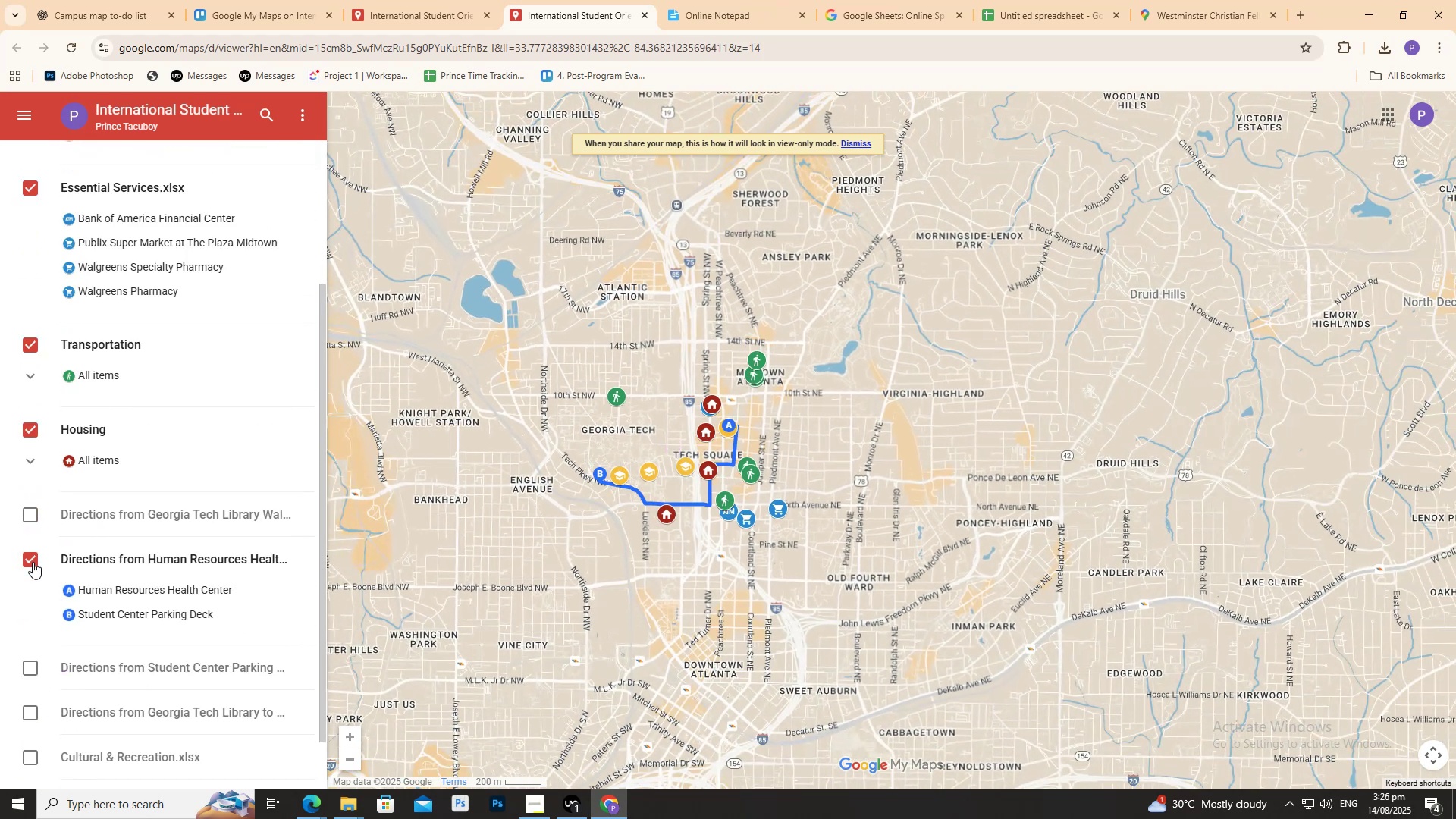 
left_click([33, 562])
 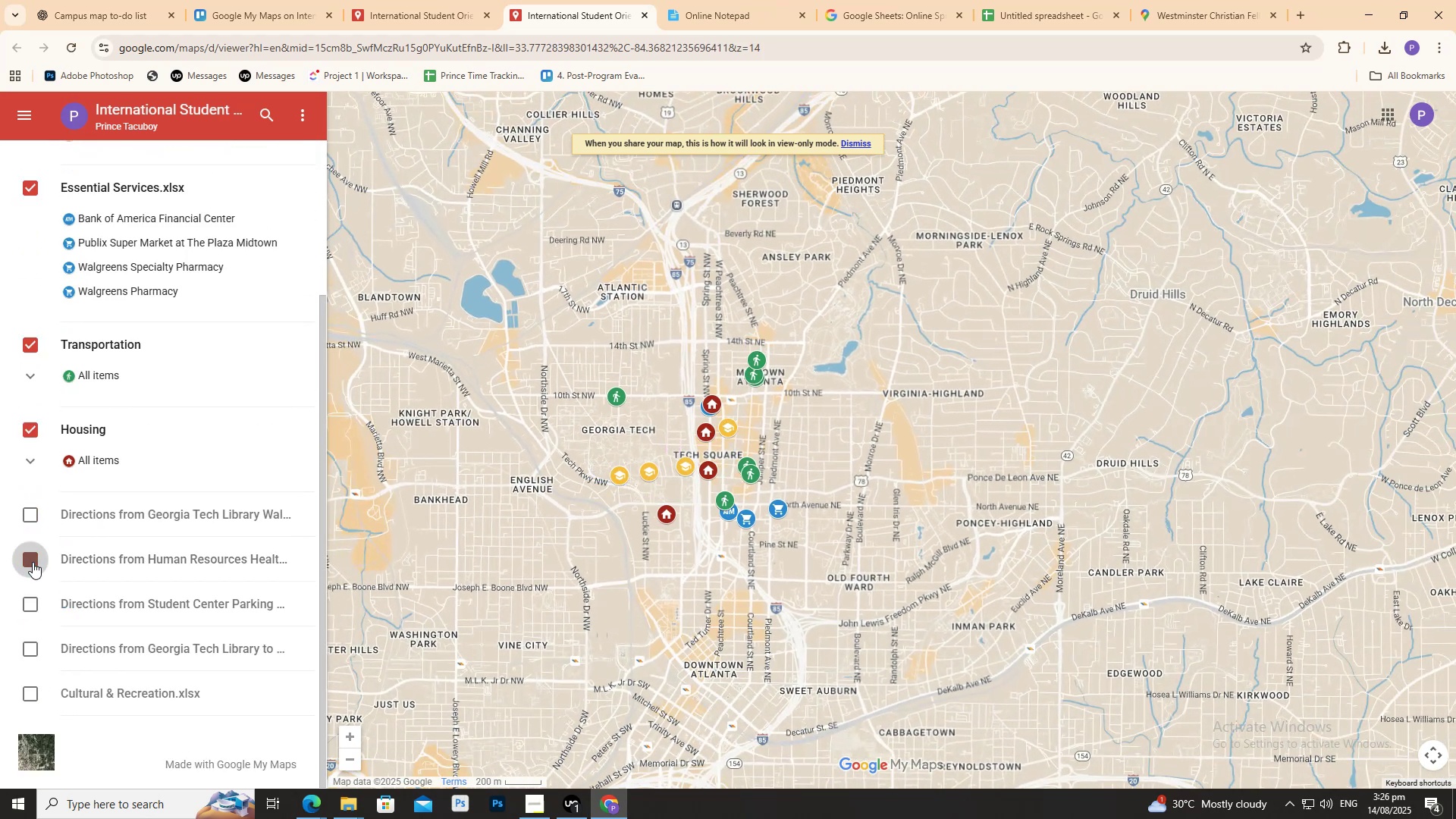 
scroll: coordinate [29, 645], scroll_direction: down, amount: 7.0
 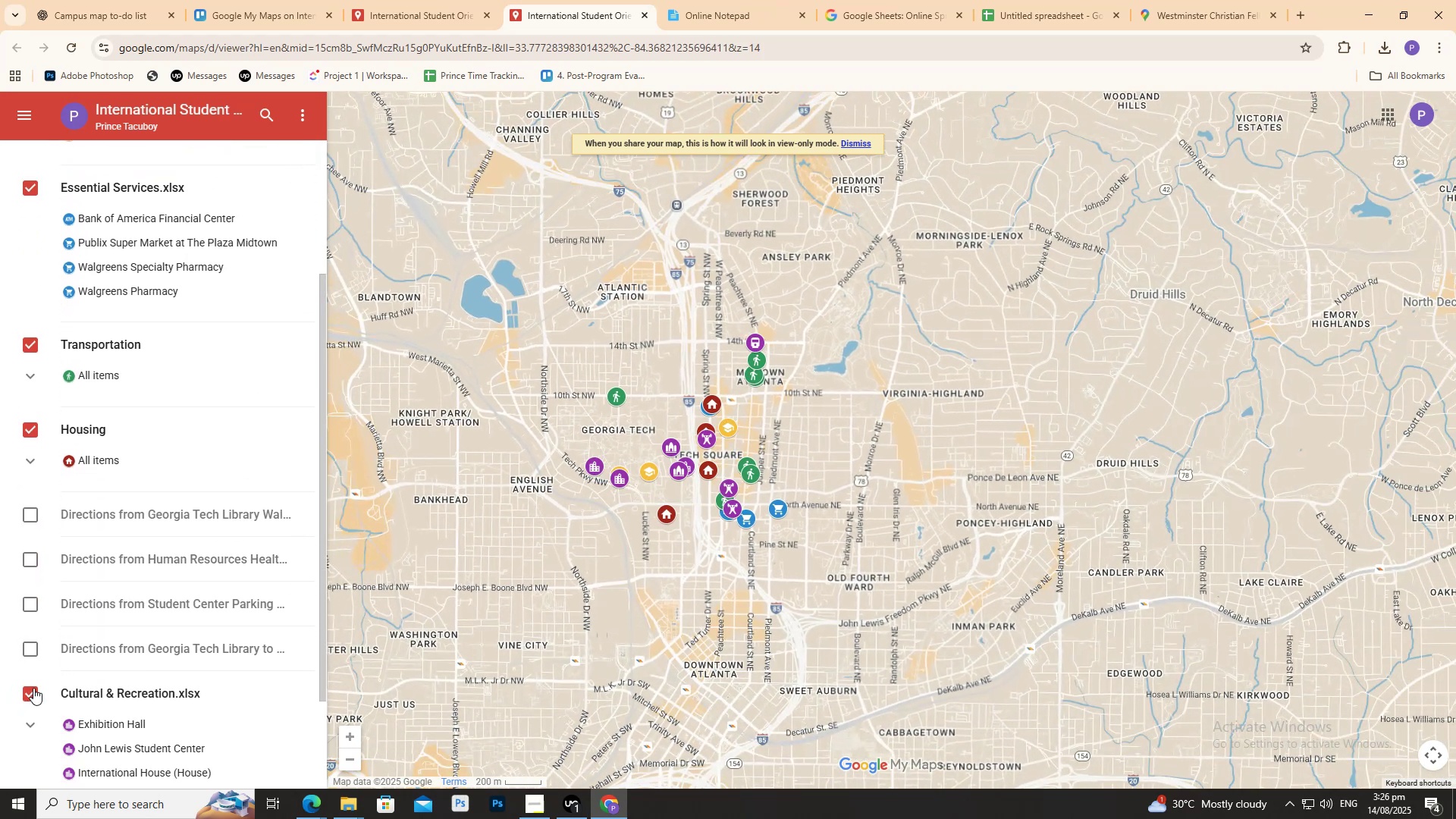 
scroll: coordinate [531, 614], scroll_direction: up, amount: 5.0
 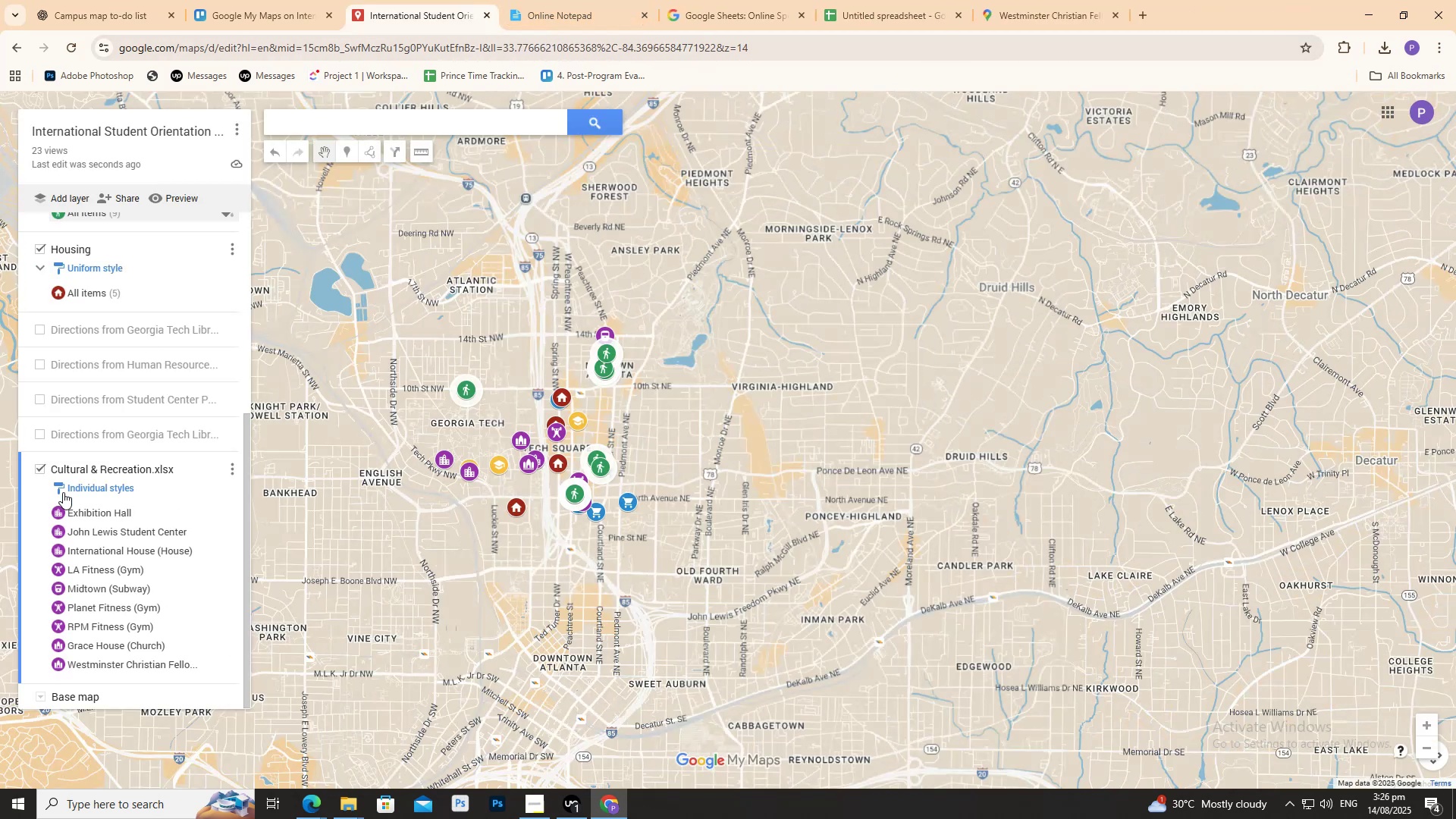 
double_click([152, 466])
 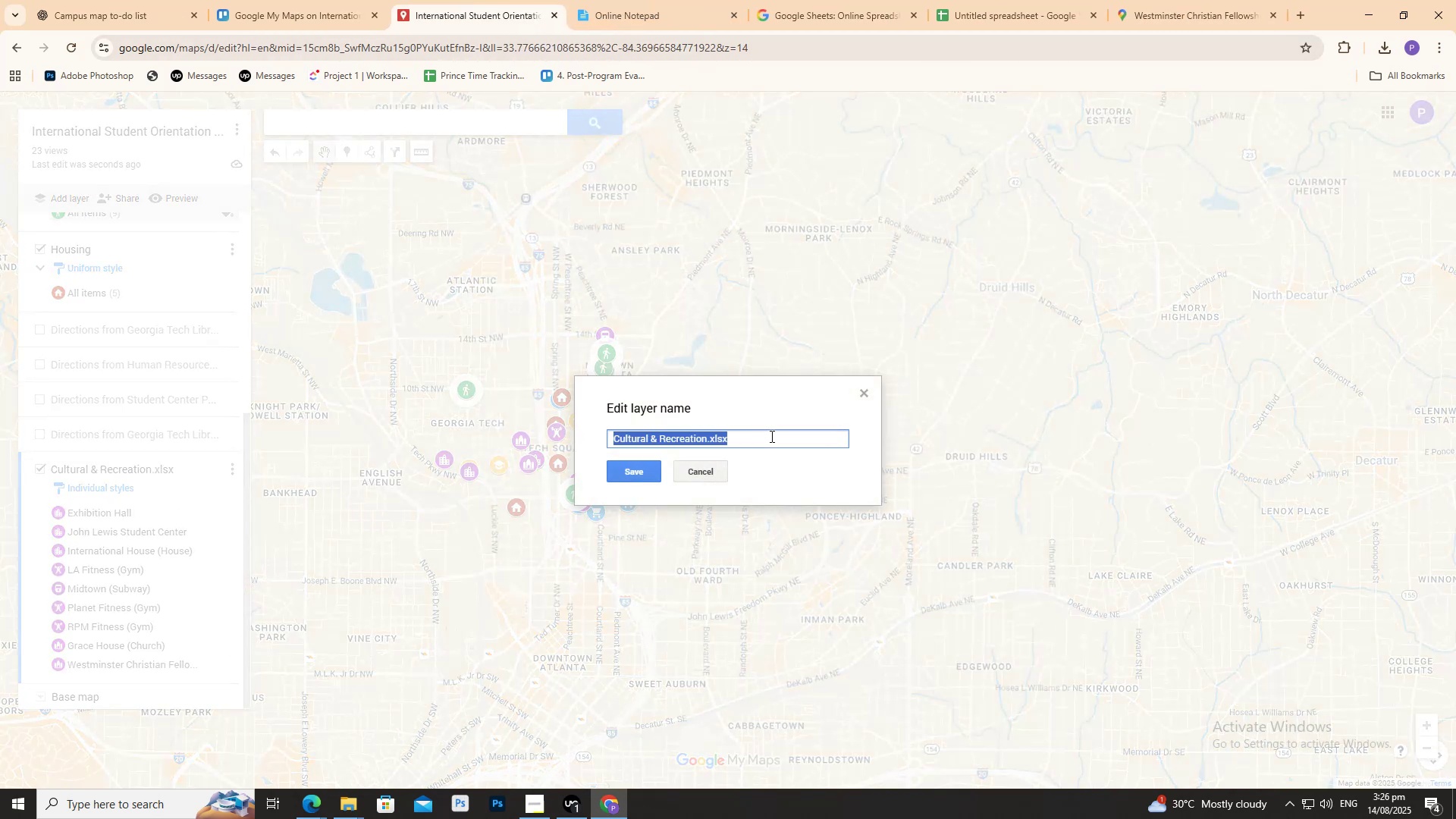 
double_click([767, 435])
 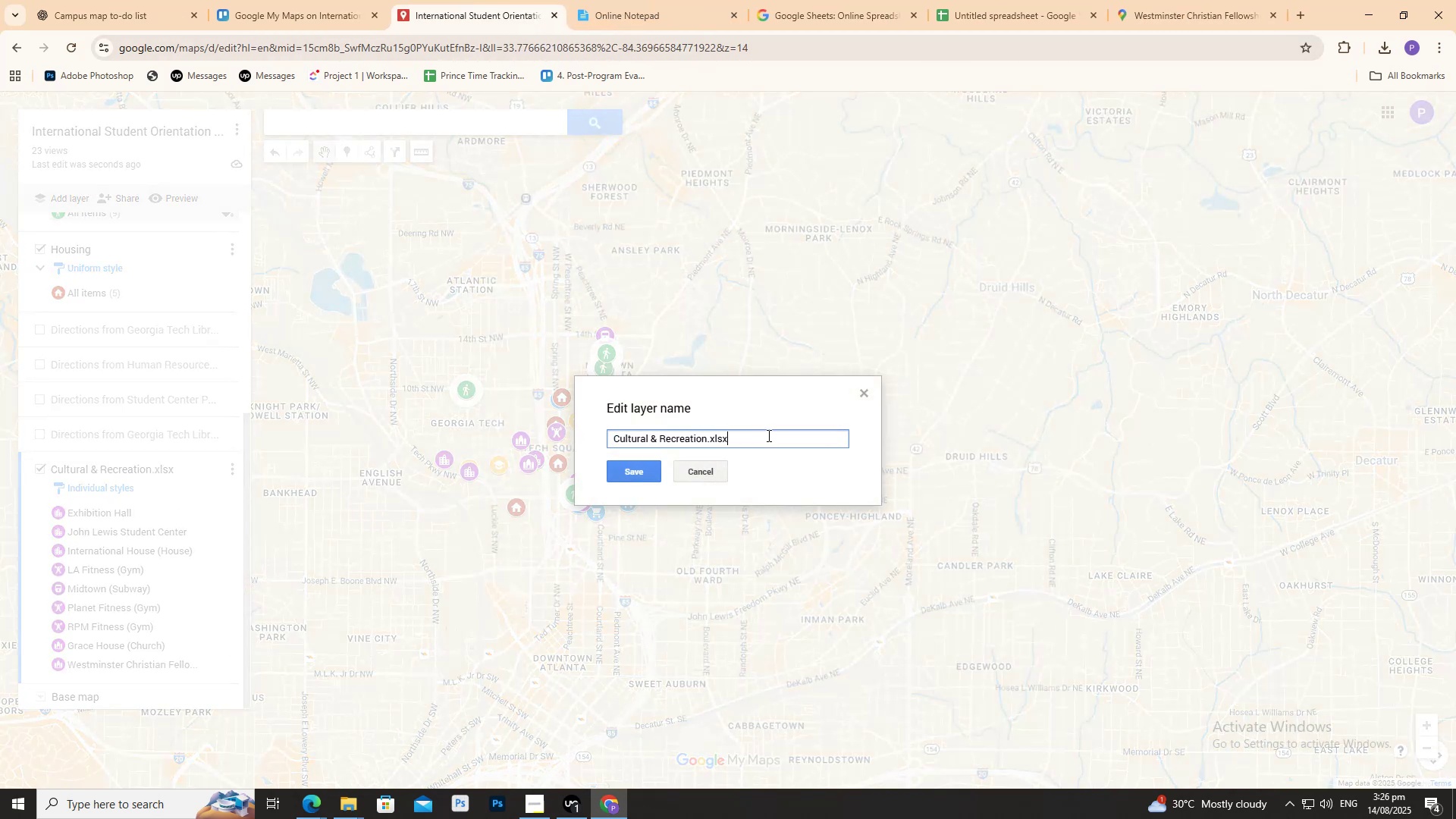 
key(Backspace)
 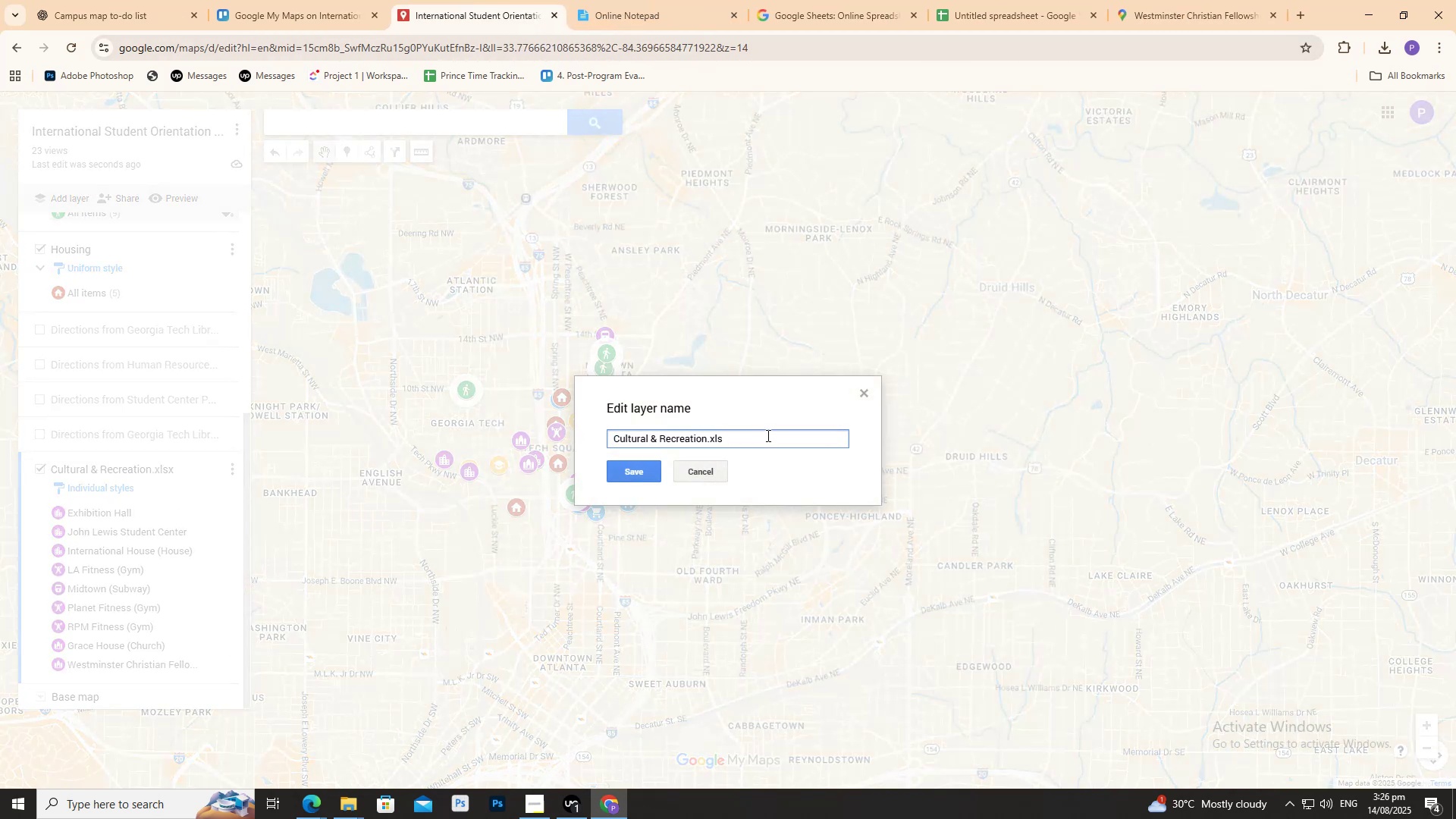 
key(Backspace)
 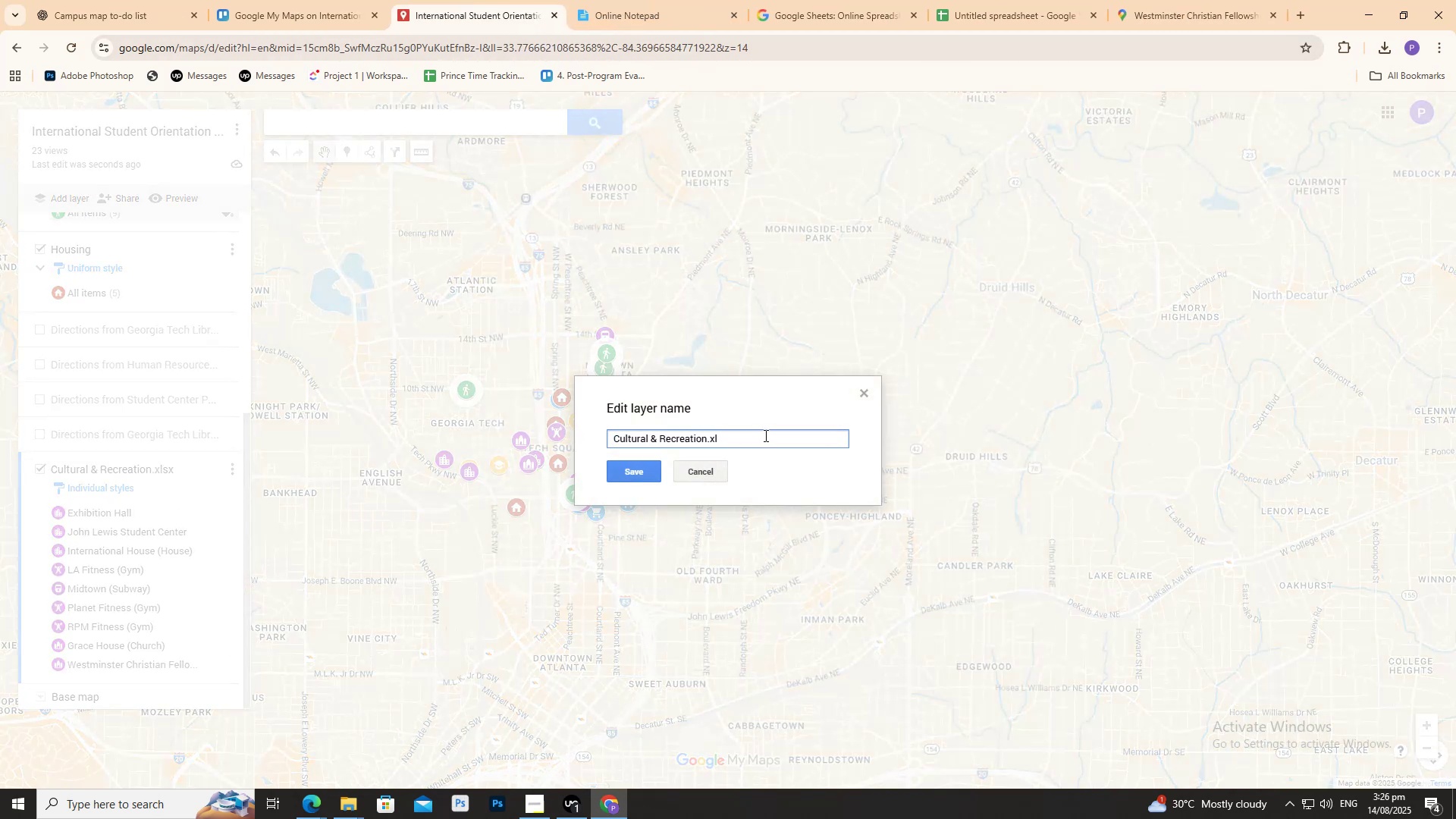 
key(Backspace)
 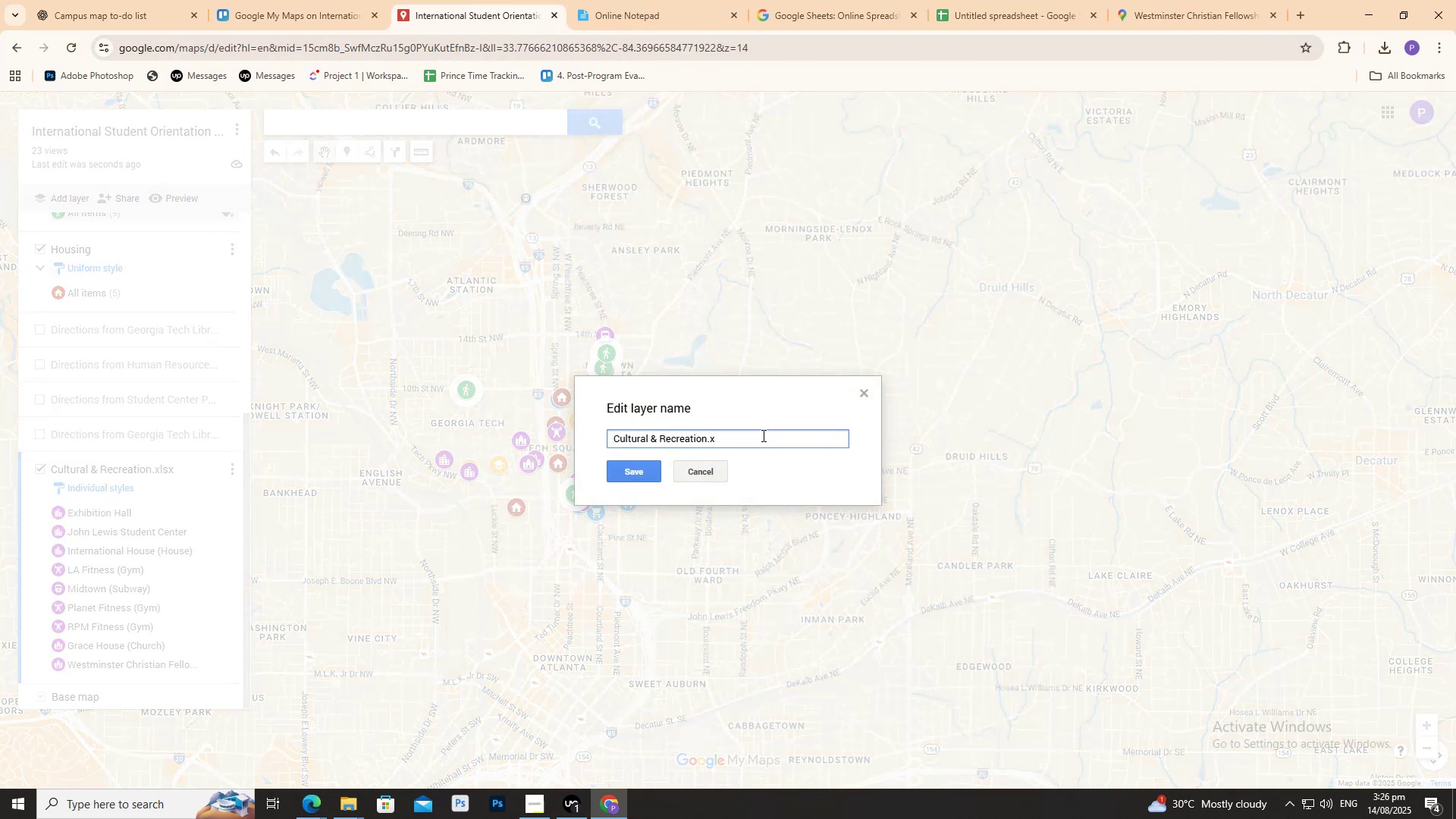 
key(Backspace)
 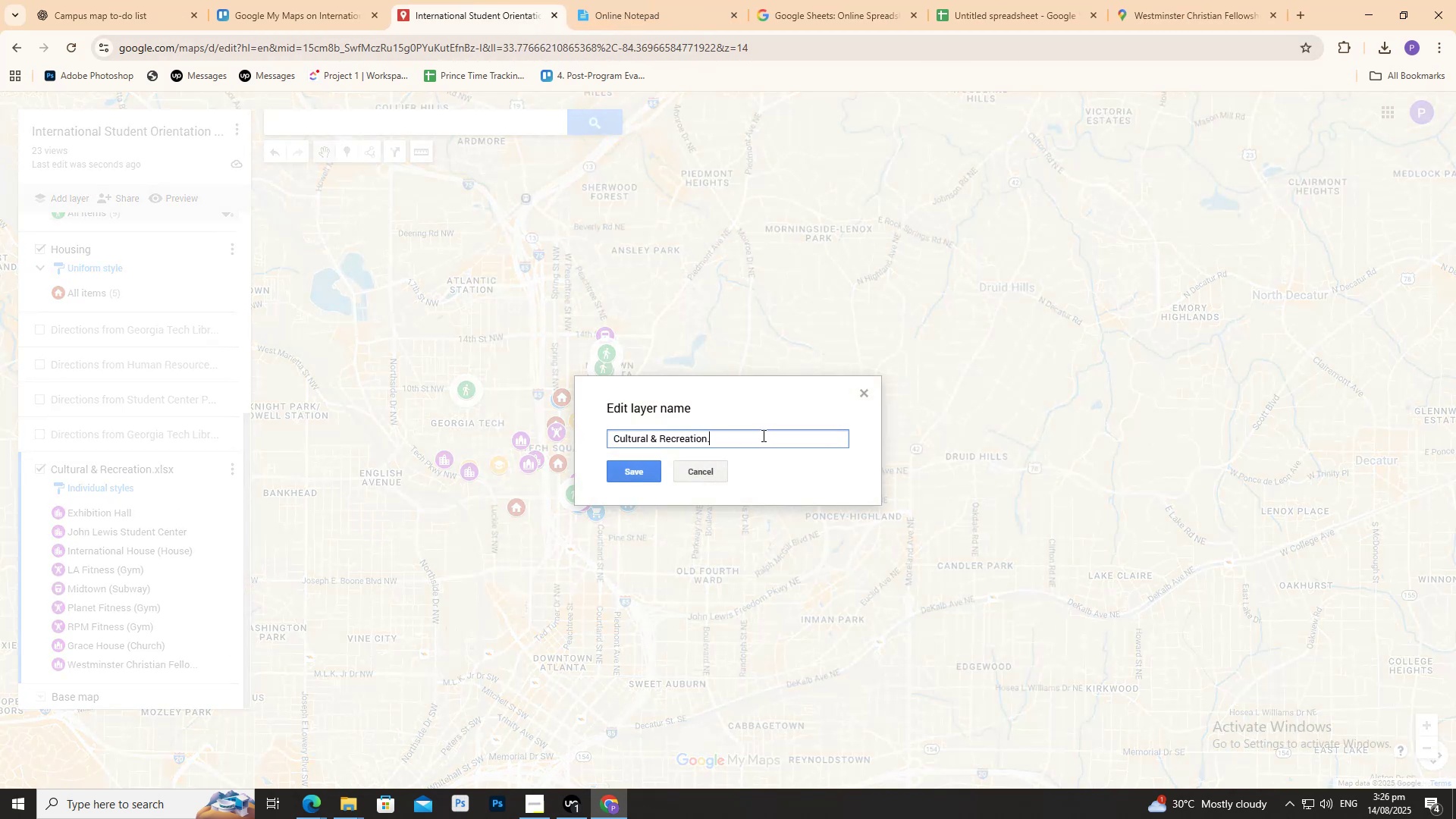 
key(Backspace)
 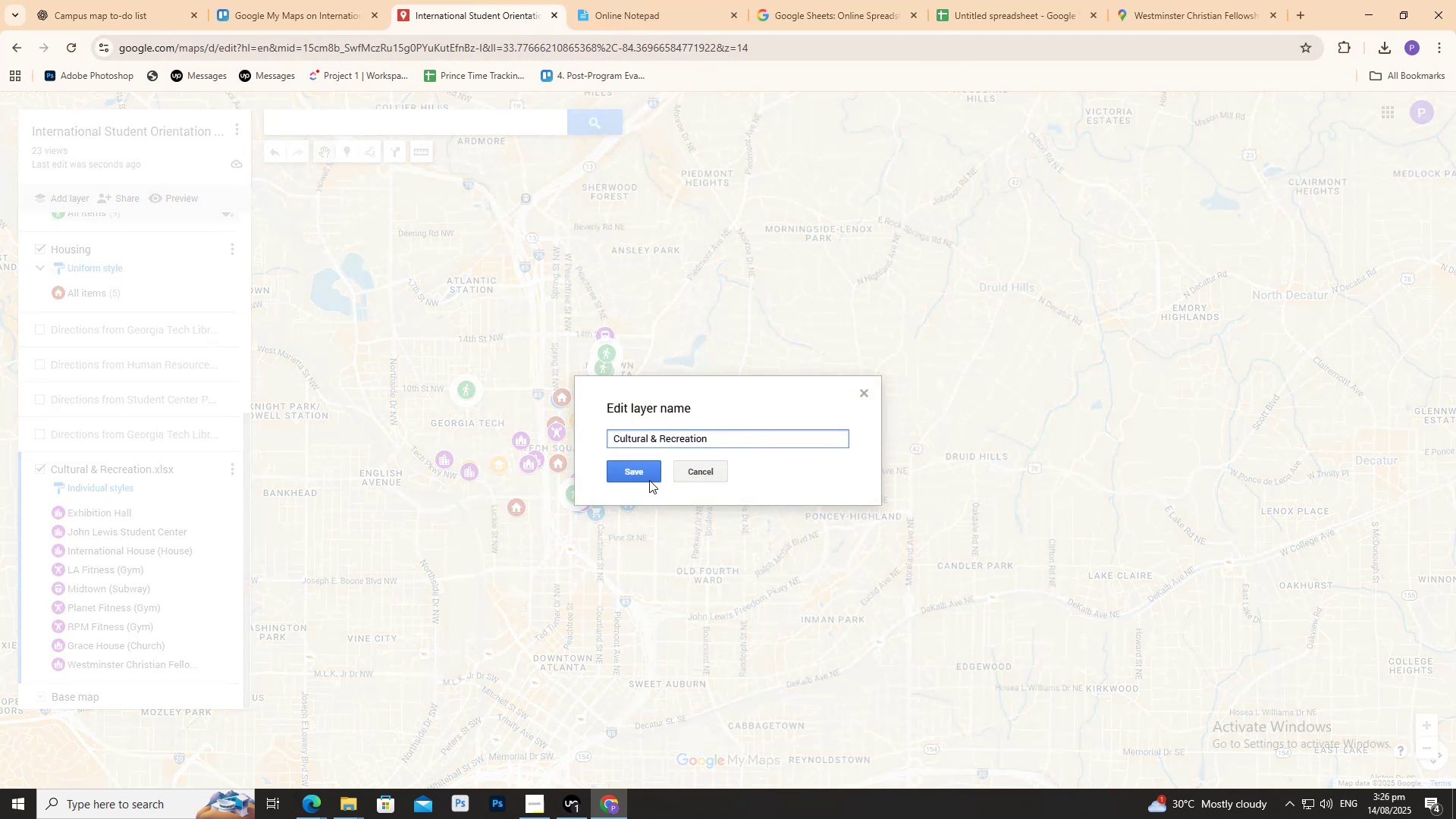 
left_click([642, 472])
 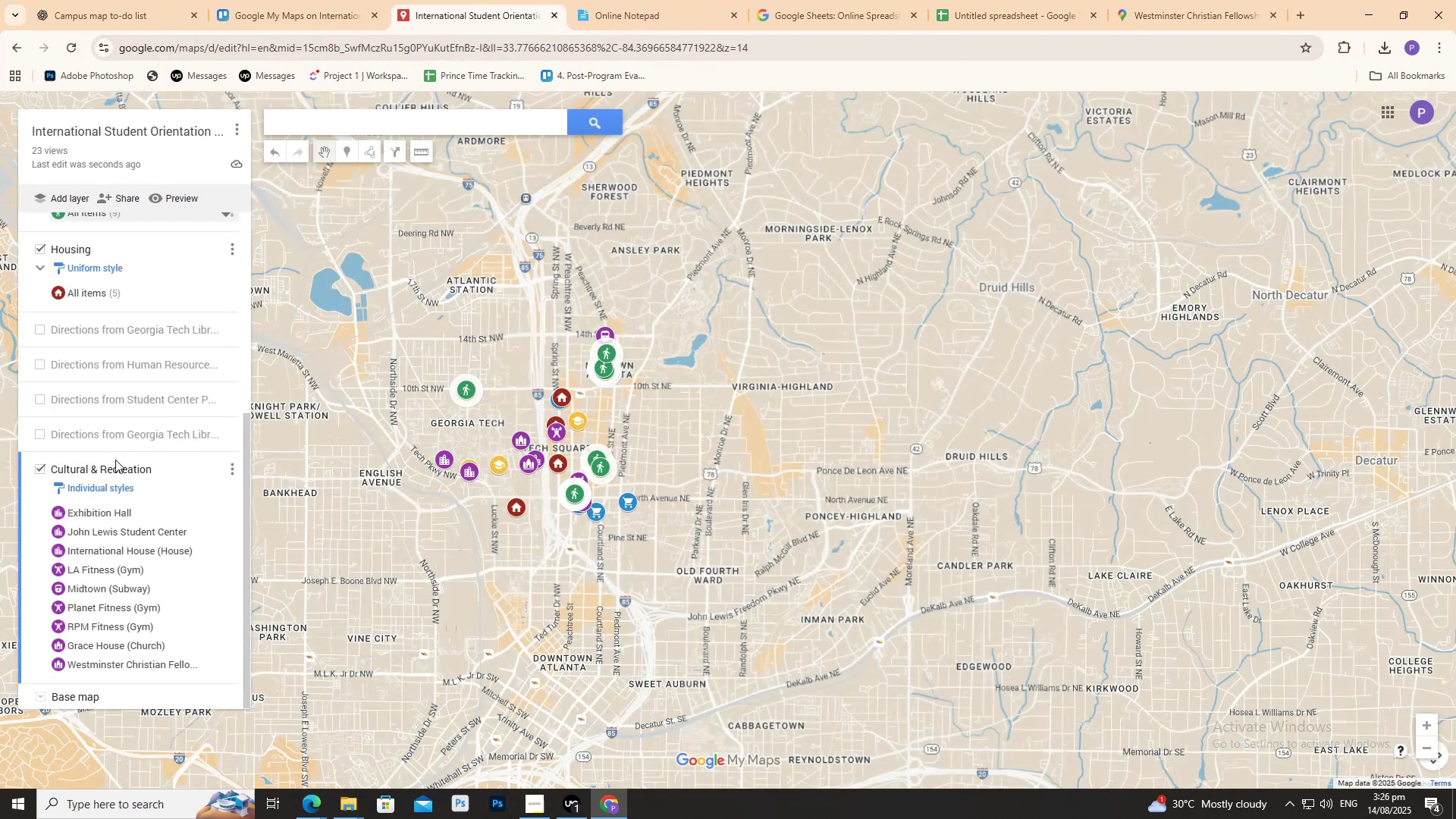 
left_click_drag(start_coordinate=[121, 468], to_coordinate=[127, 315])
 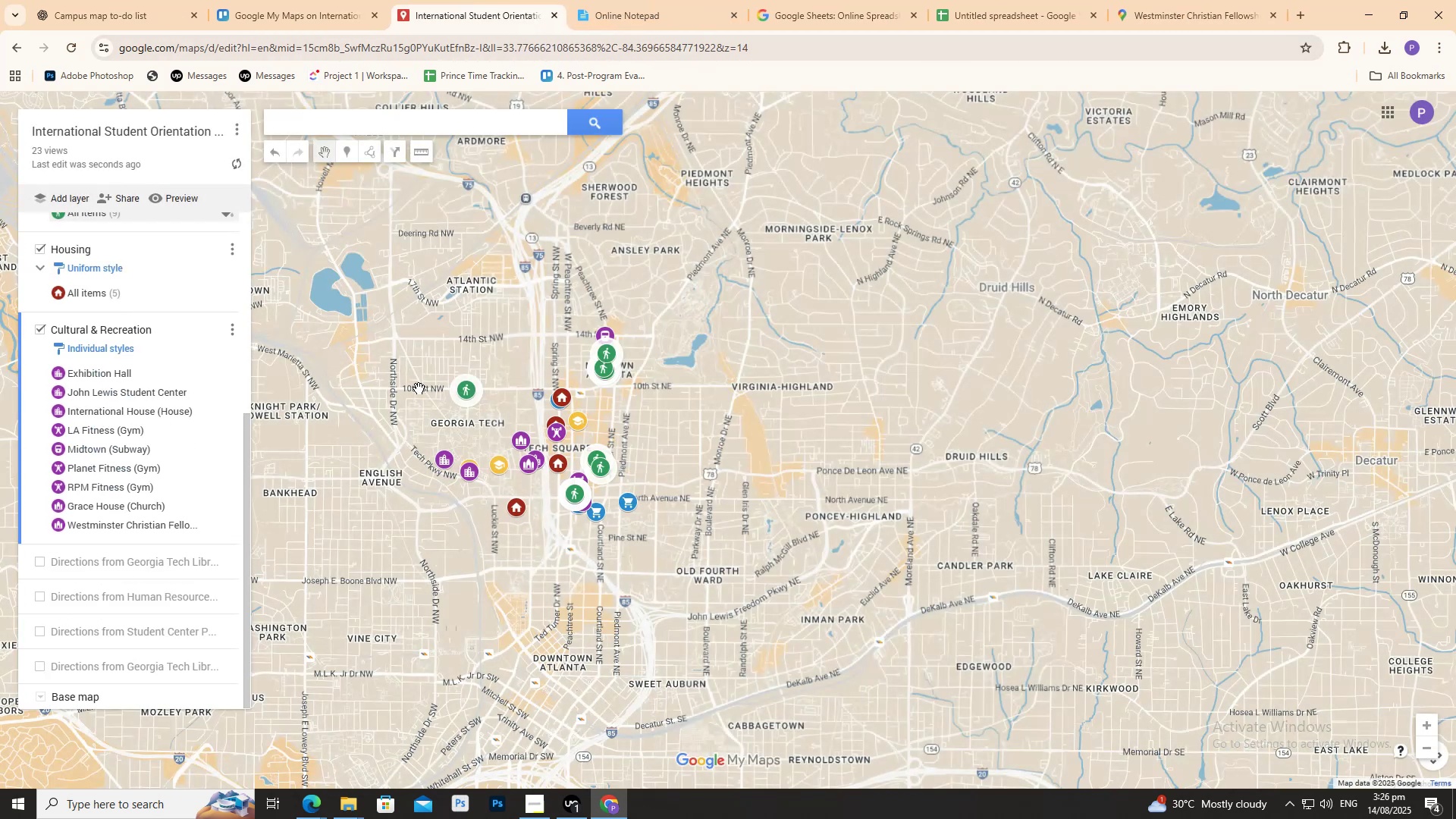 
left_click([419, 388])
 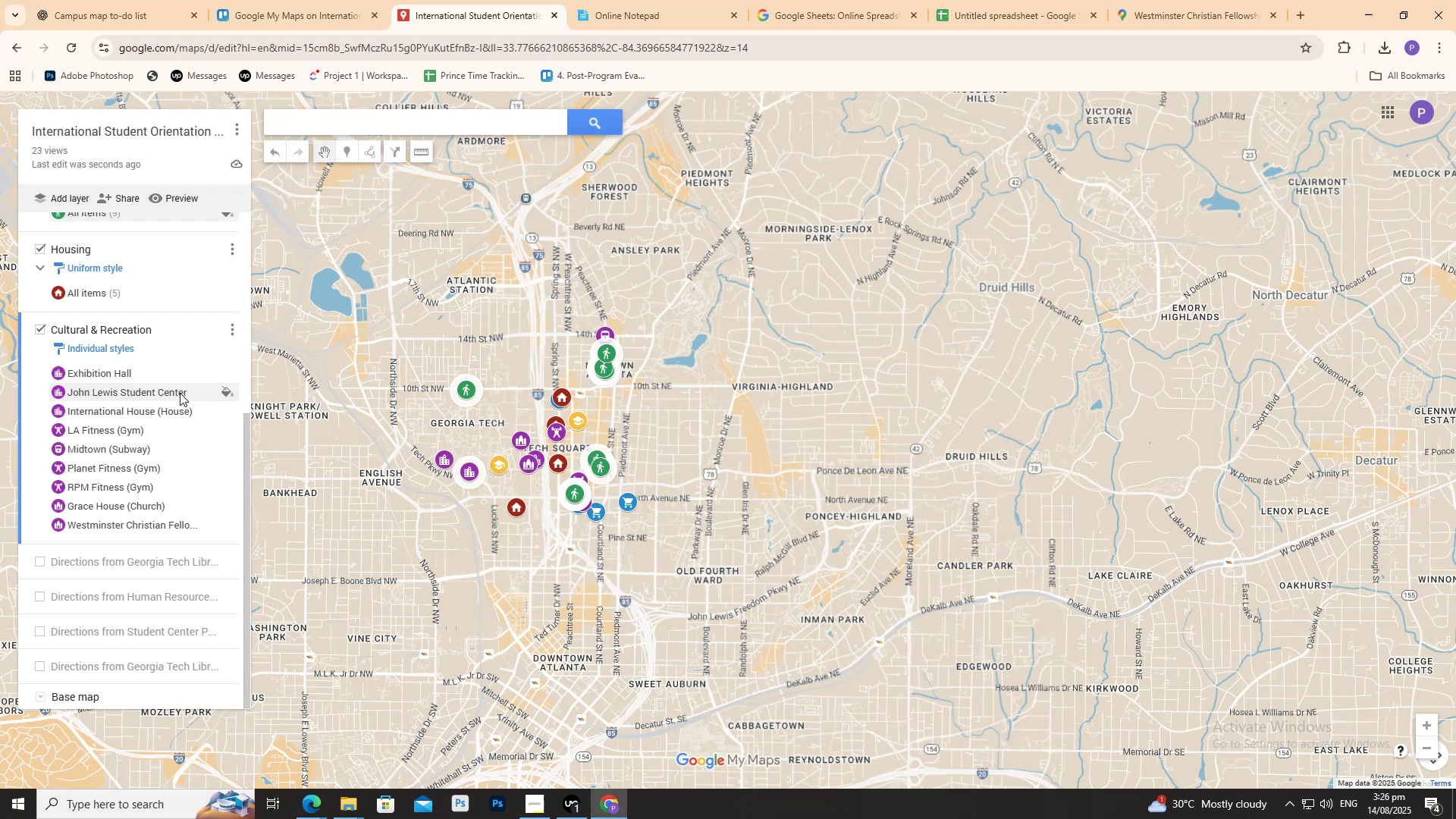 
scroll: coordinate [168, 394], scroll_direction: up, amount: 1.0
 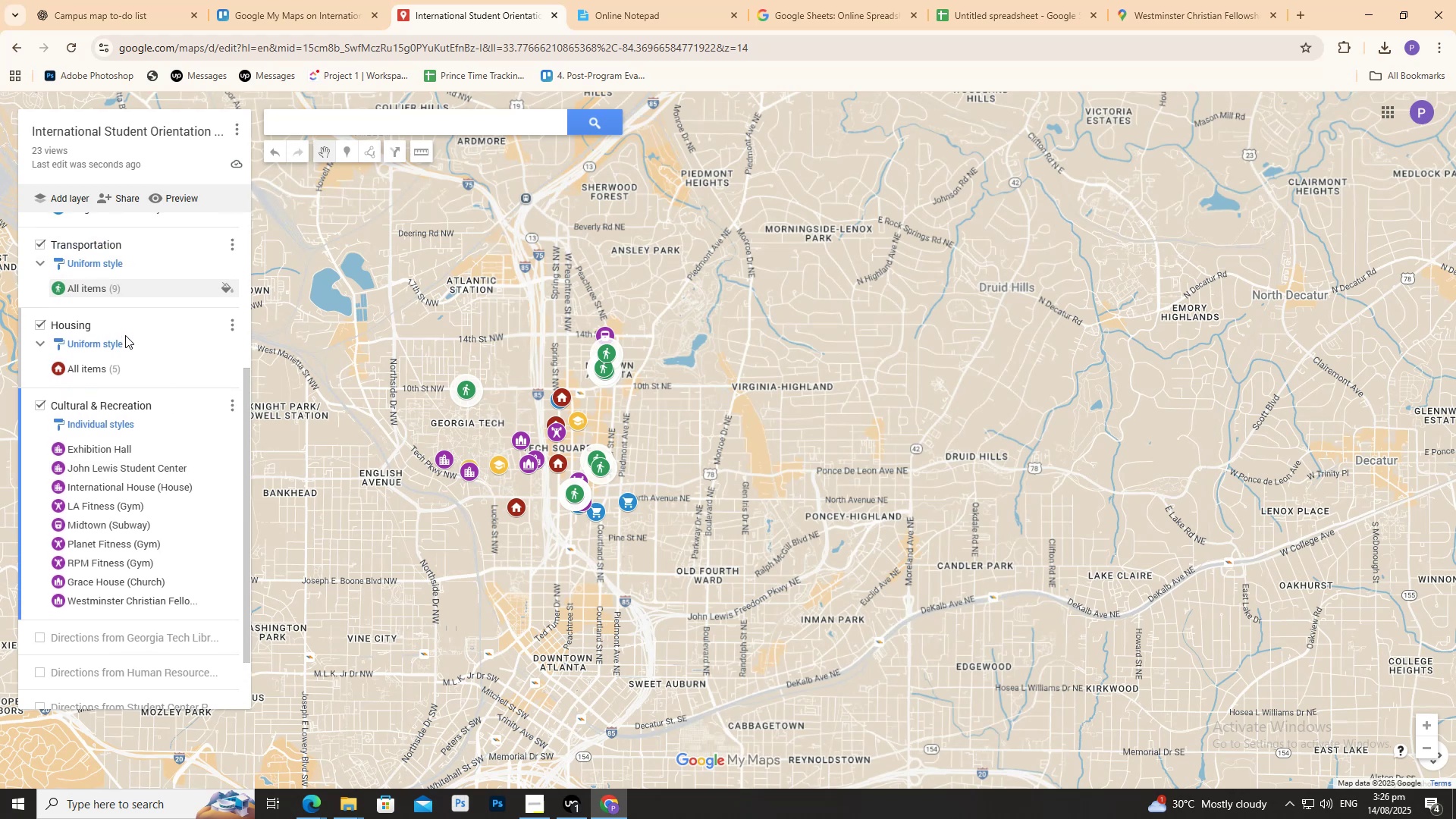 
left_click([124, 321])
 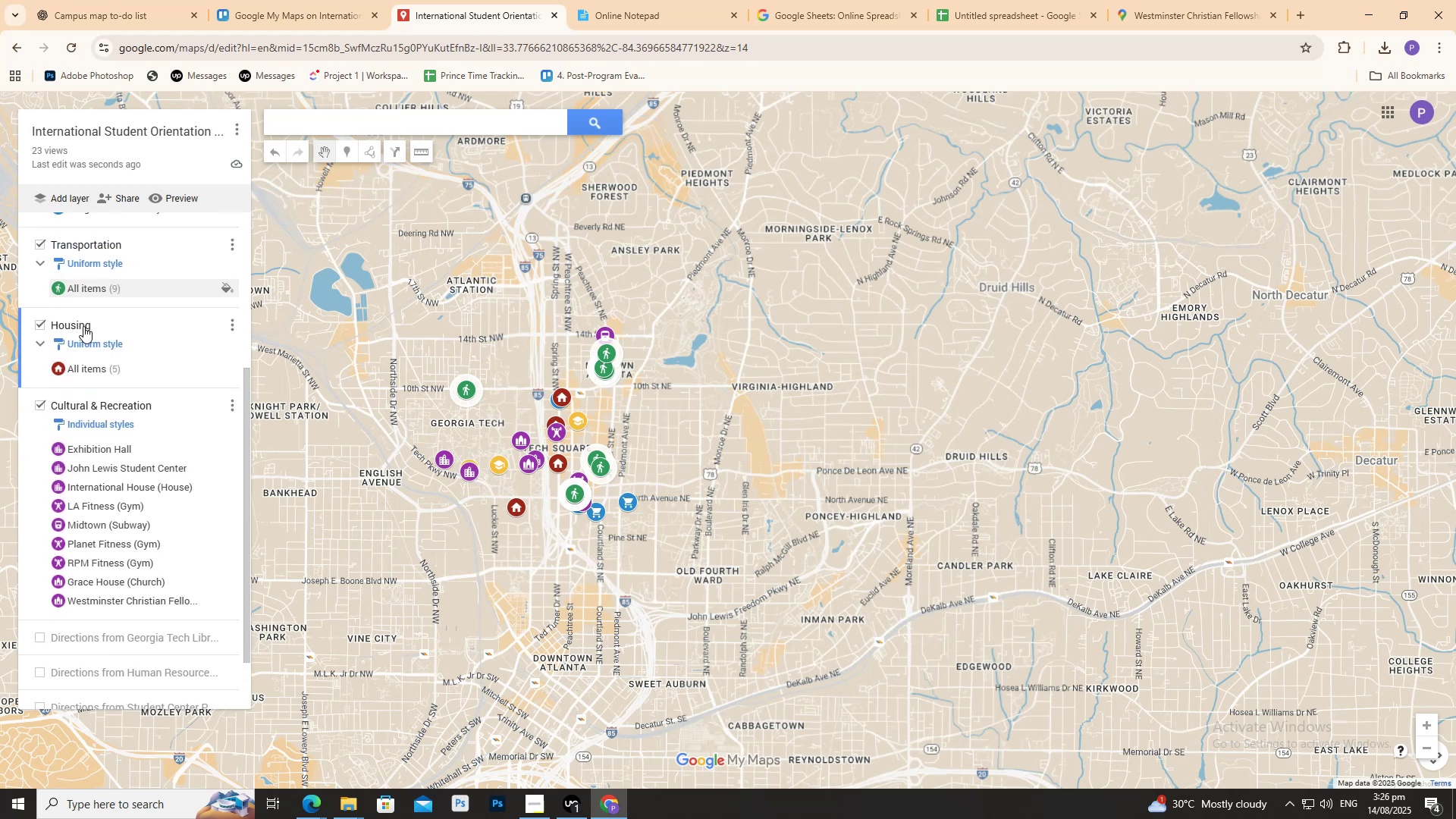 
scroll: coordinate [78, 353], scroll_direction: up, amount: 7.0
 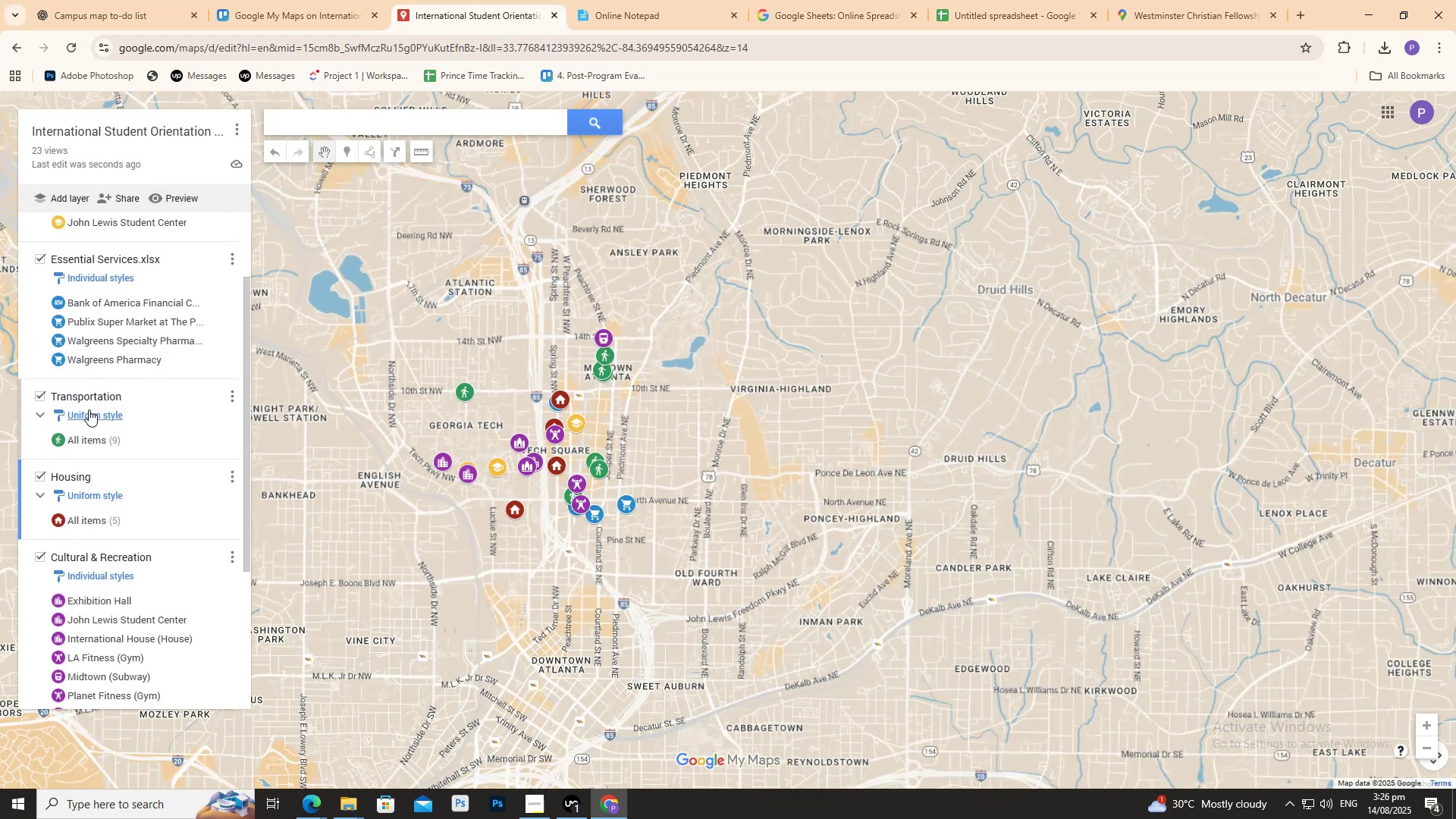 
left_click([44, 410])
 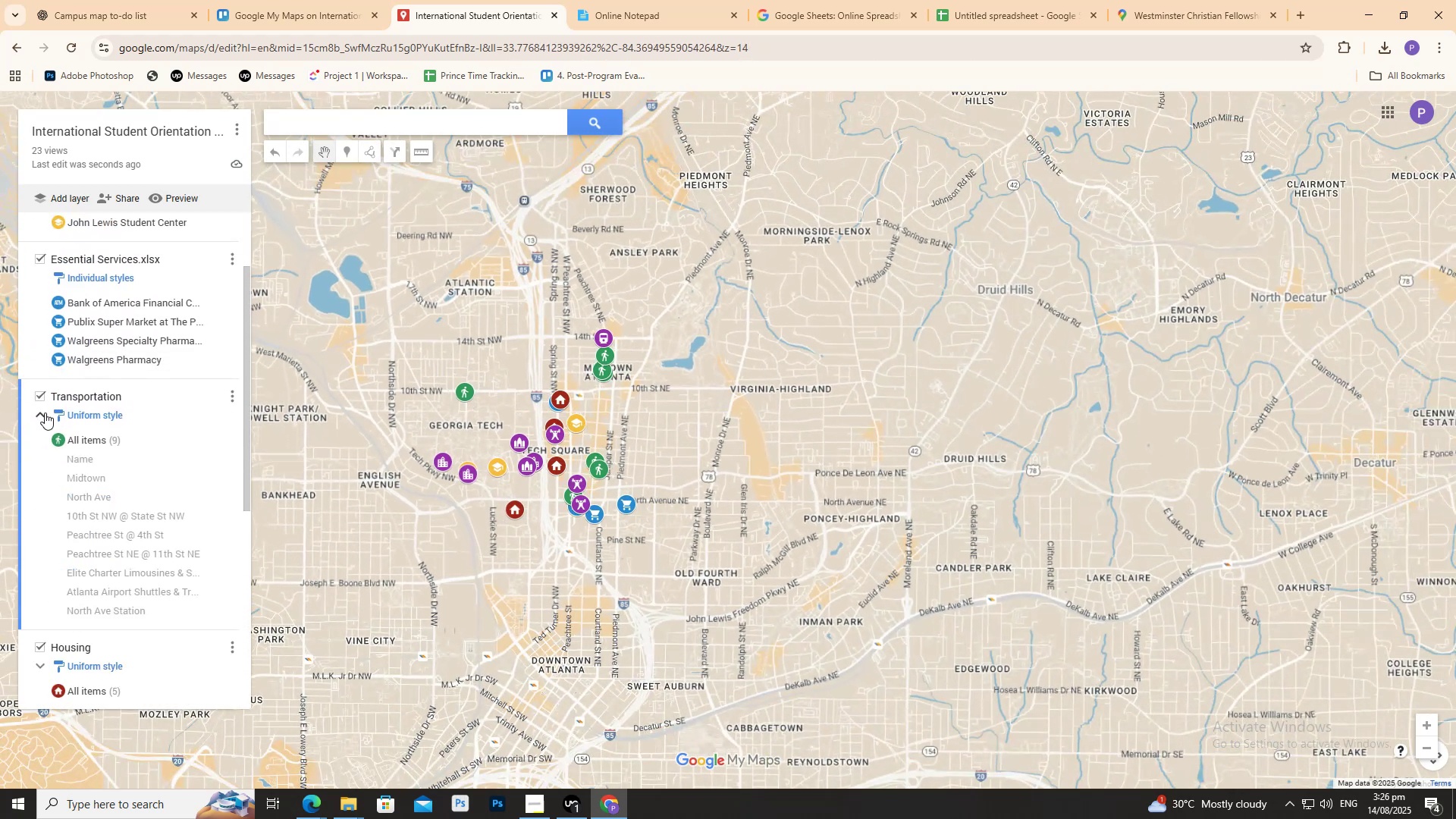 
left_click([45, 413])
 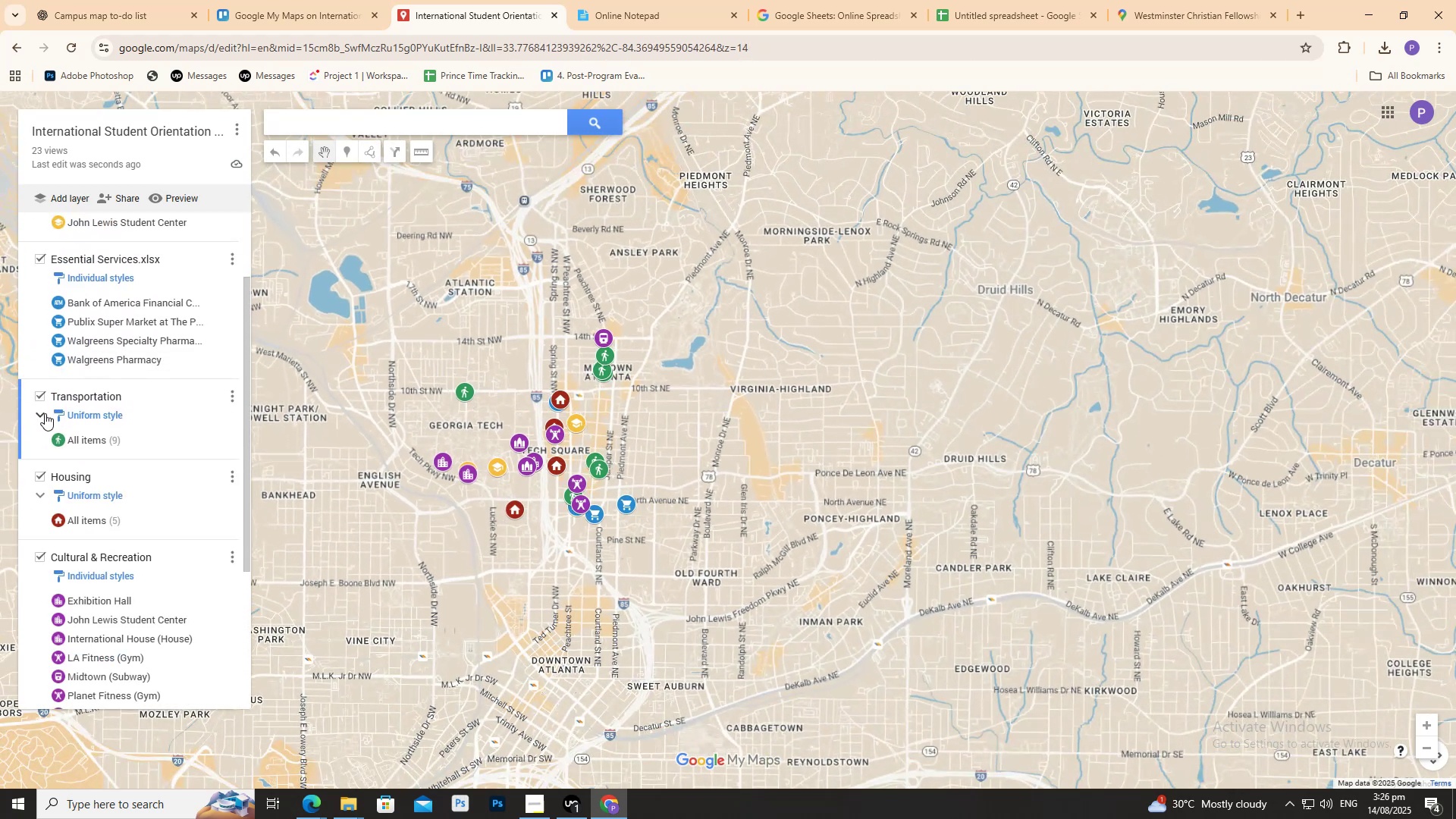 
double_click([45, 413])
 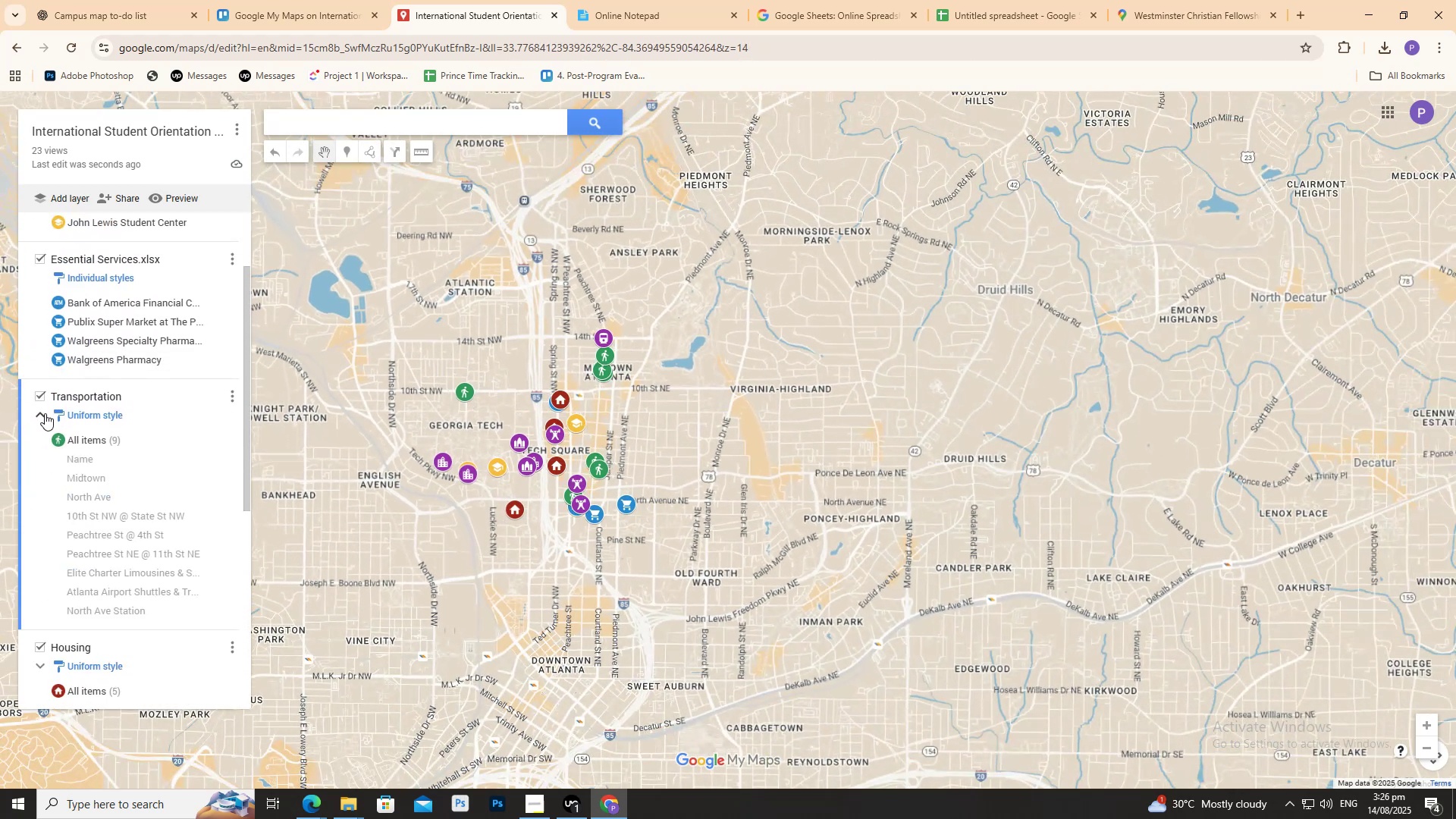 
mouse_move([101, 472])
 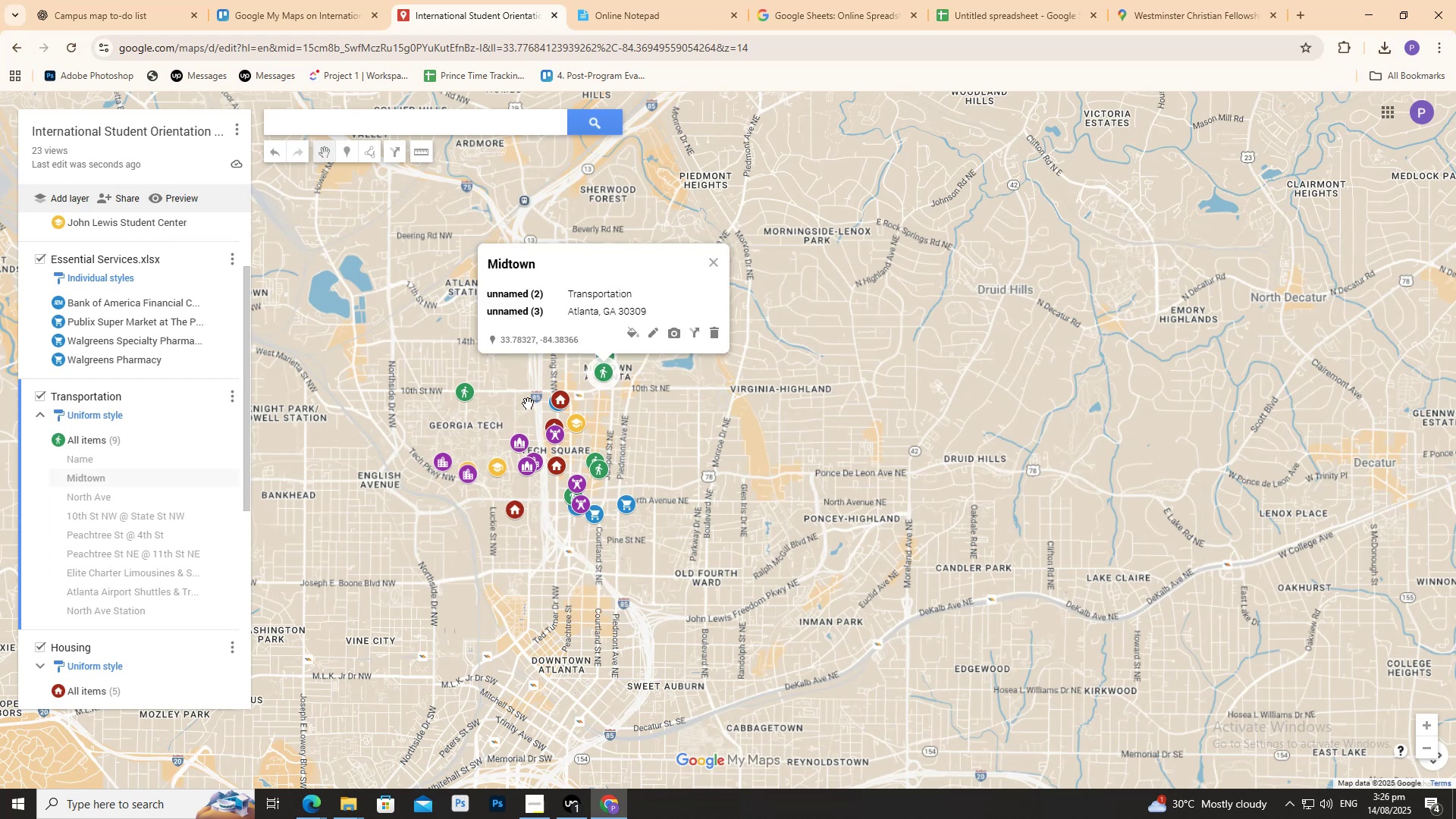 
scroll: coordinate [814, 396], scroll_direction: up, amount: 7.0
 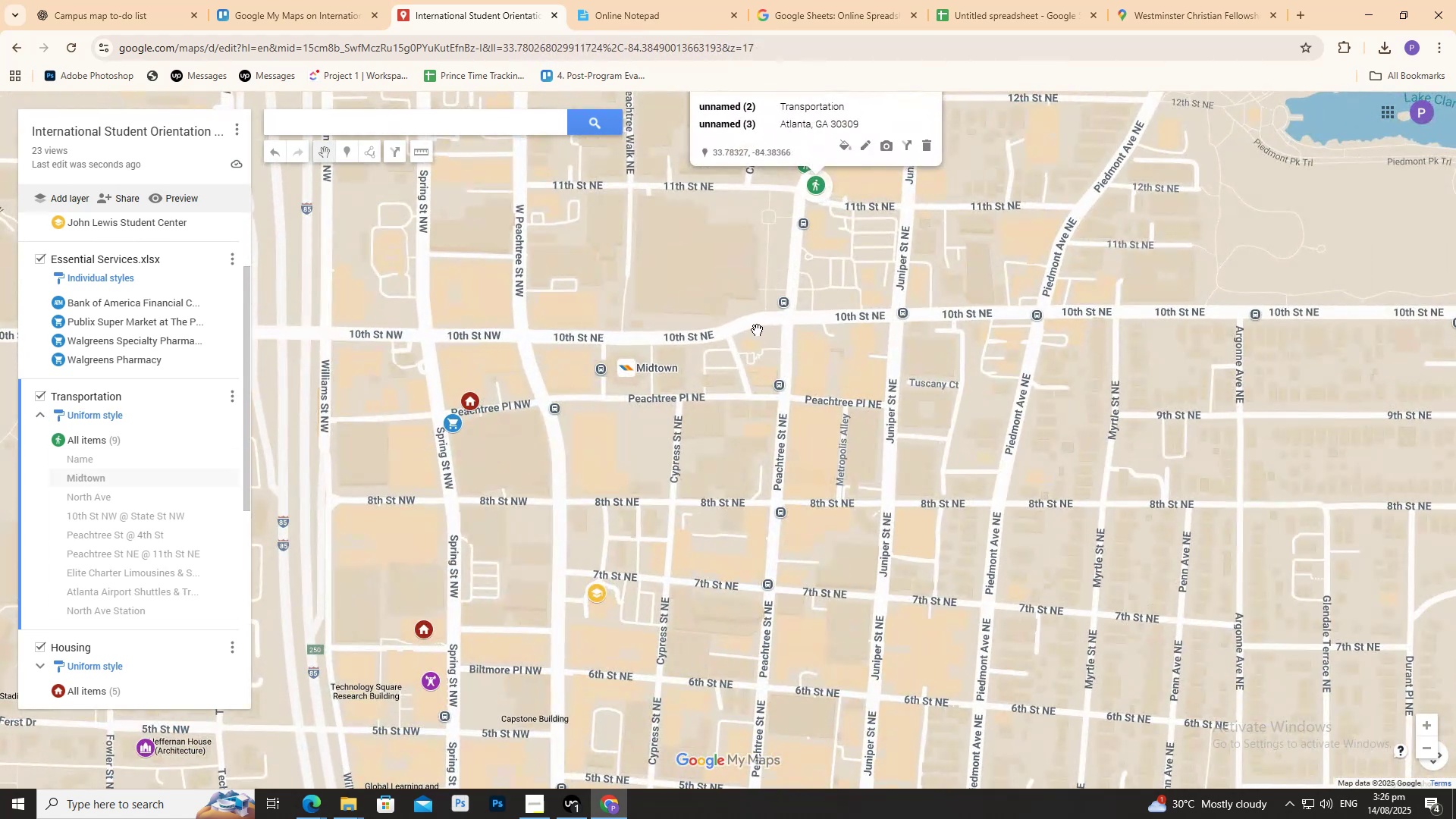 
left_click_drag(start_coordinate=[739, 318], to_coordinate=[683, 397])
 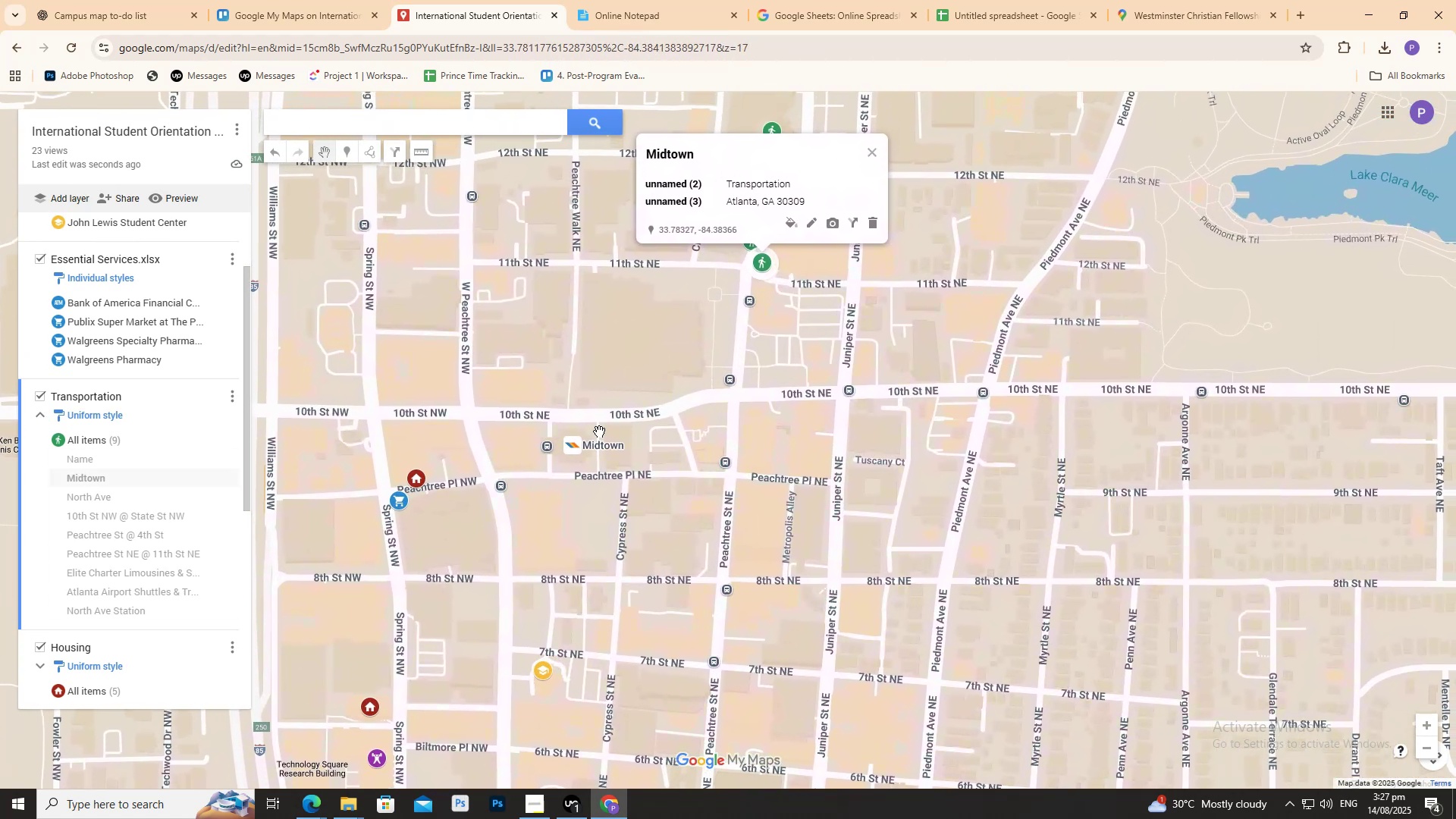 
left_click_drag(start_coordinate=[599, 431], to_coordinate=[698, 334])
 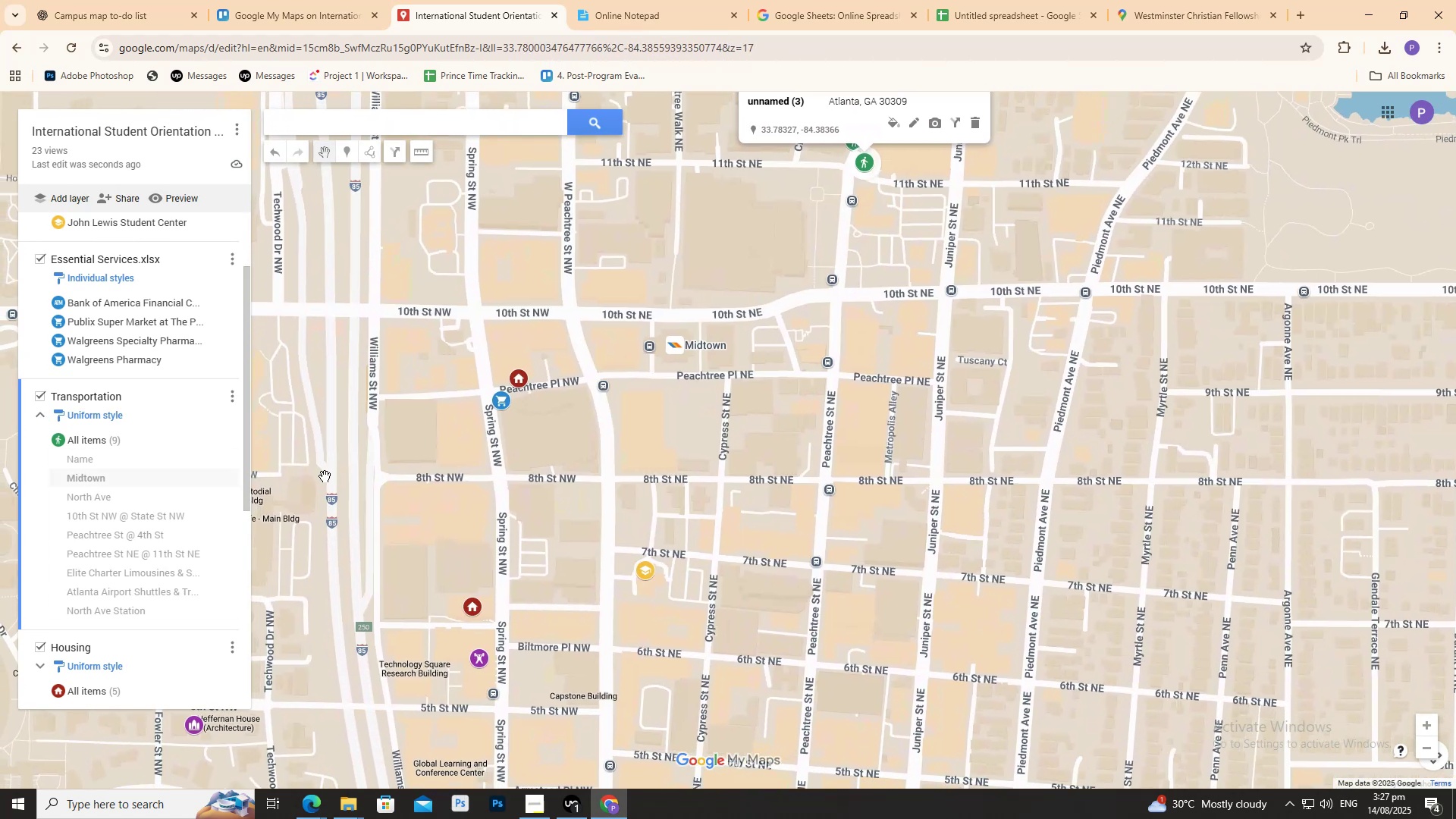 
scroll: coordinate [176, 453], scroll_direction: down, amount: 3.0
 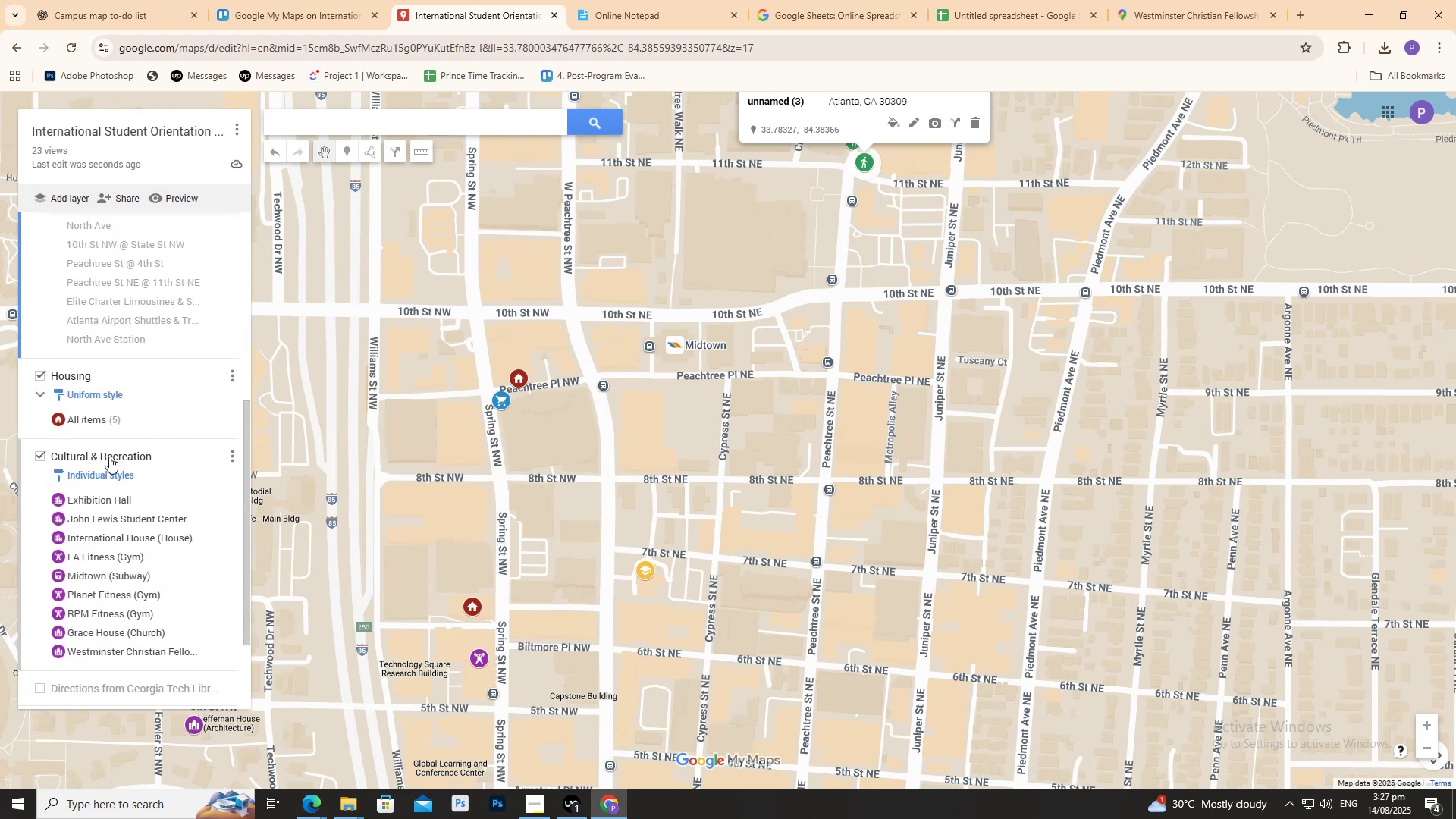 
left_click([109, 457])
 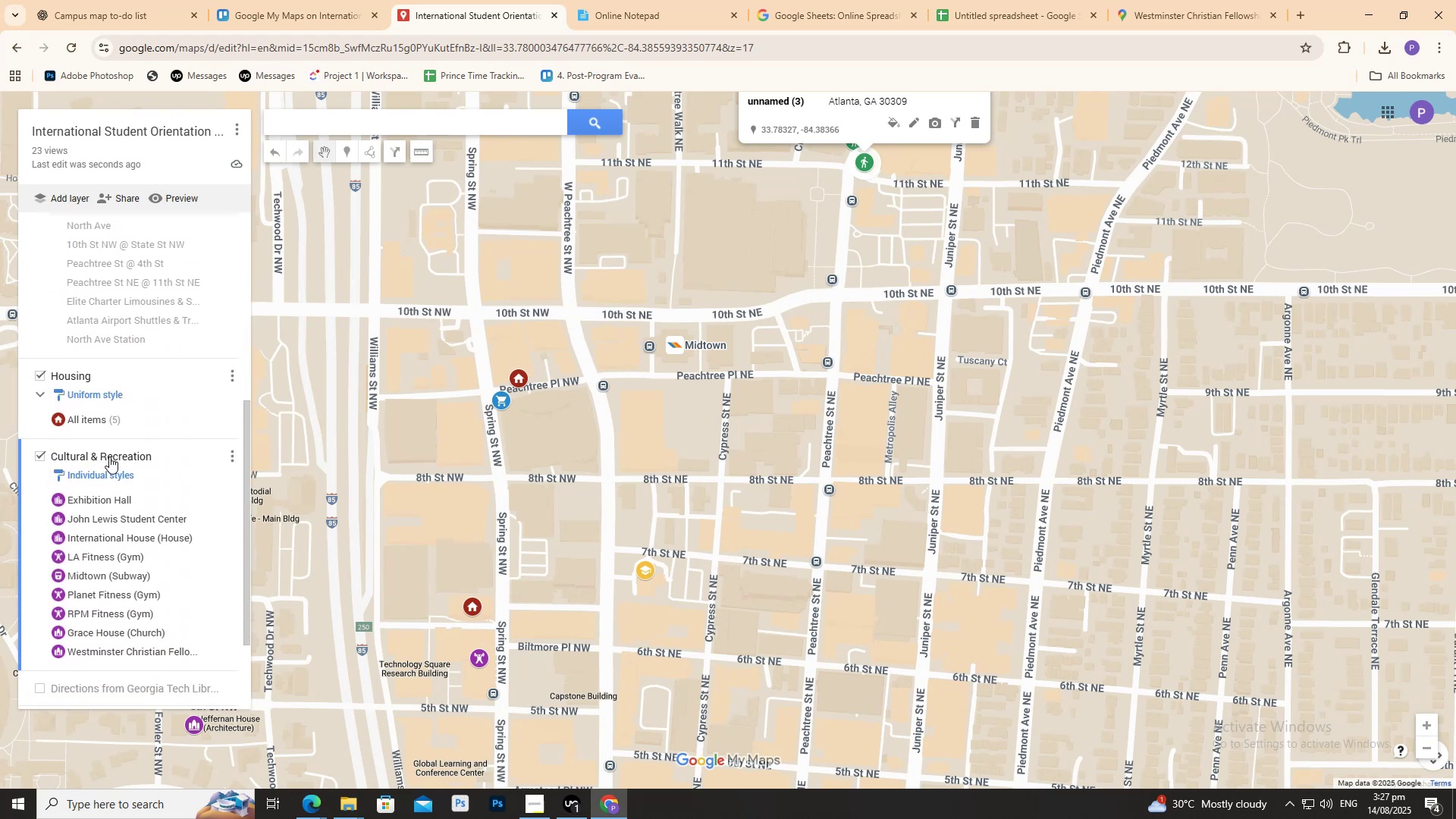 
scroll: coordinate [110, 456], scroll_direction: up, amount: 5.0
 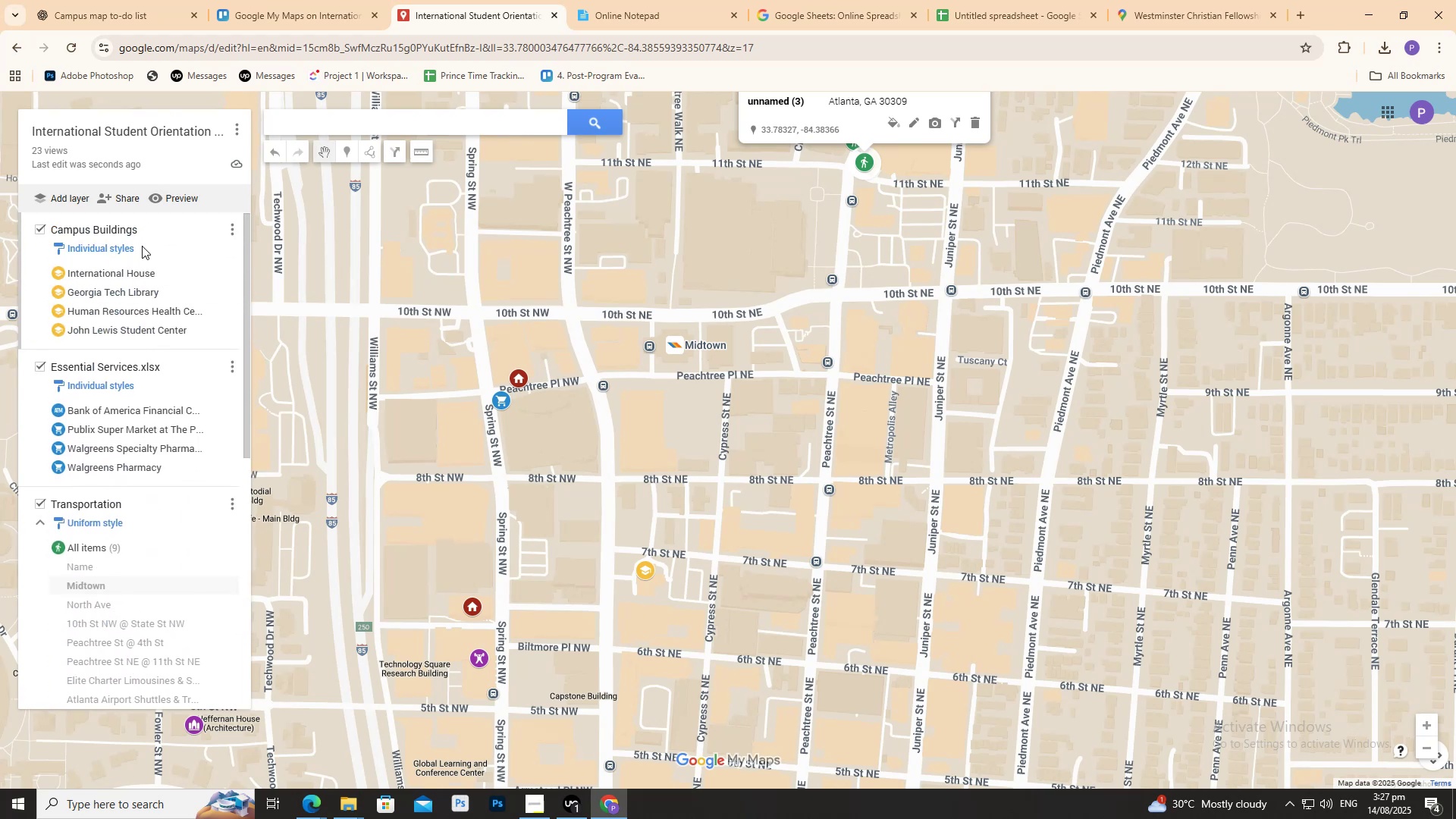 
left_click([154, 240])
 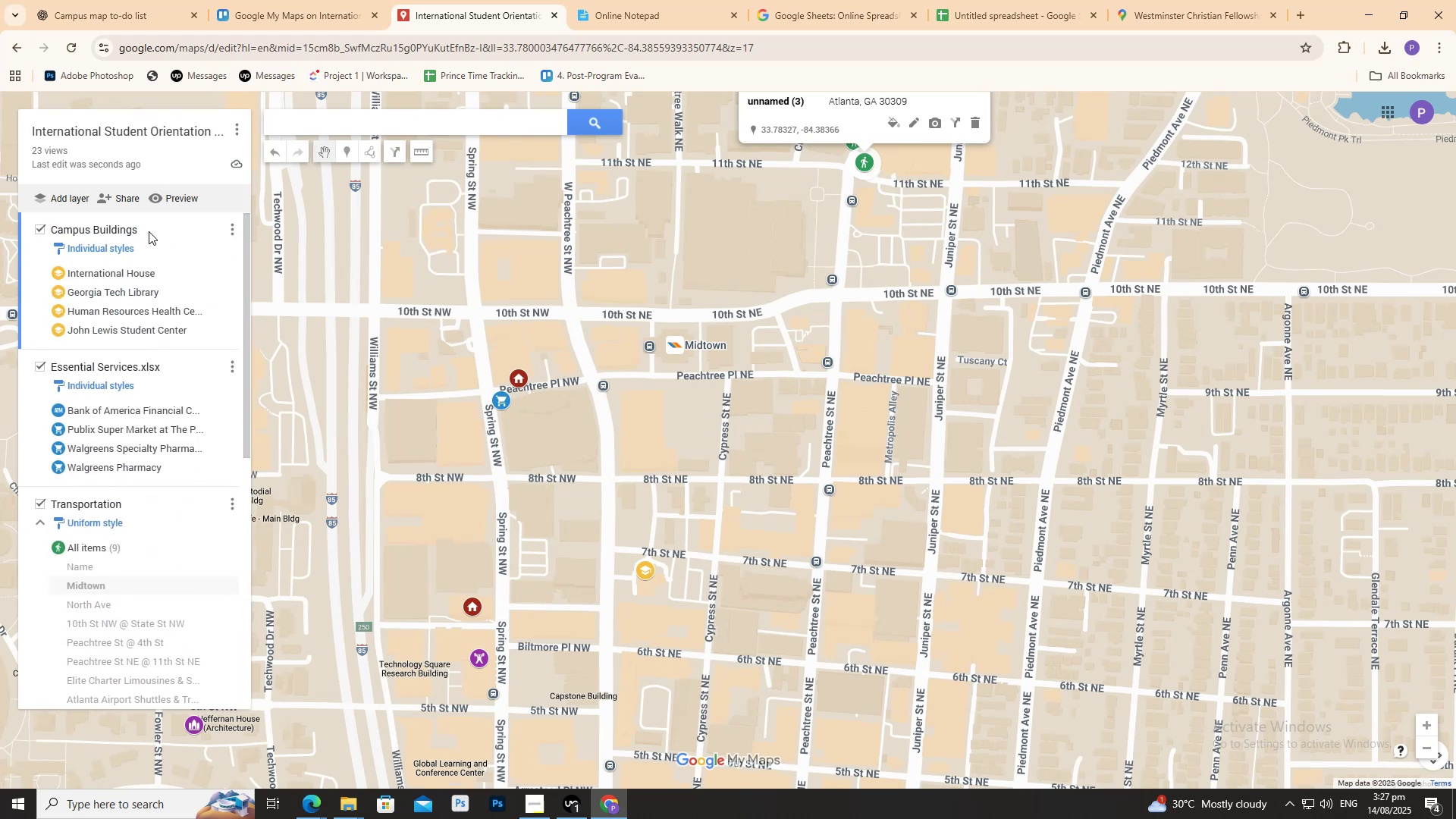 
left_click([149, 231])
 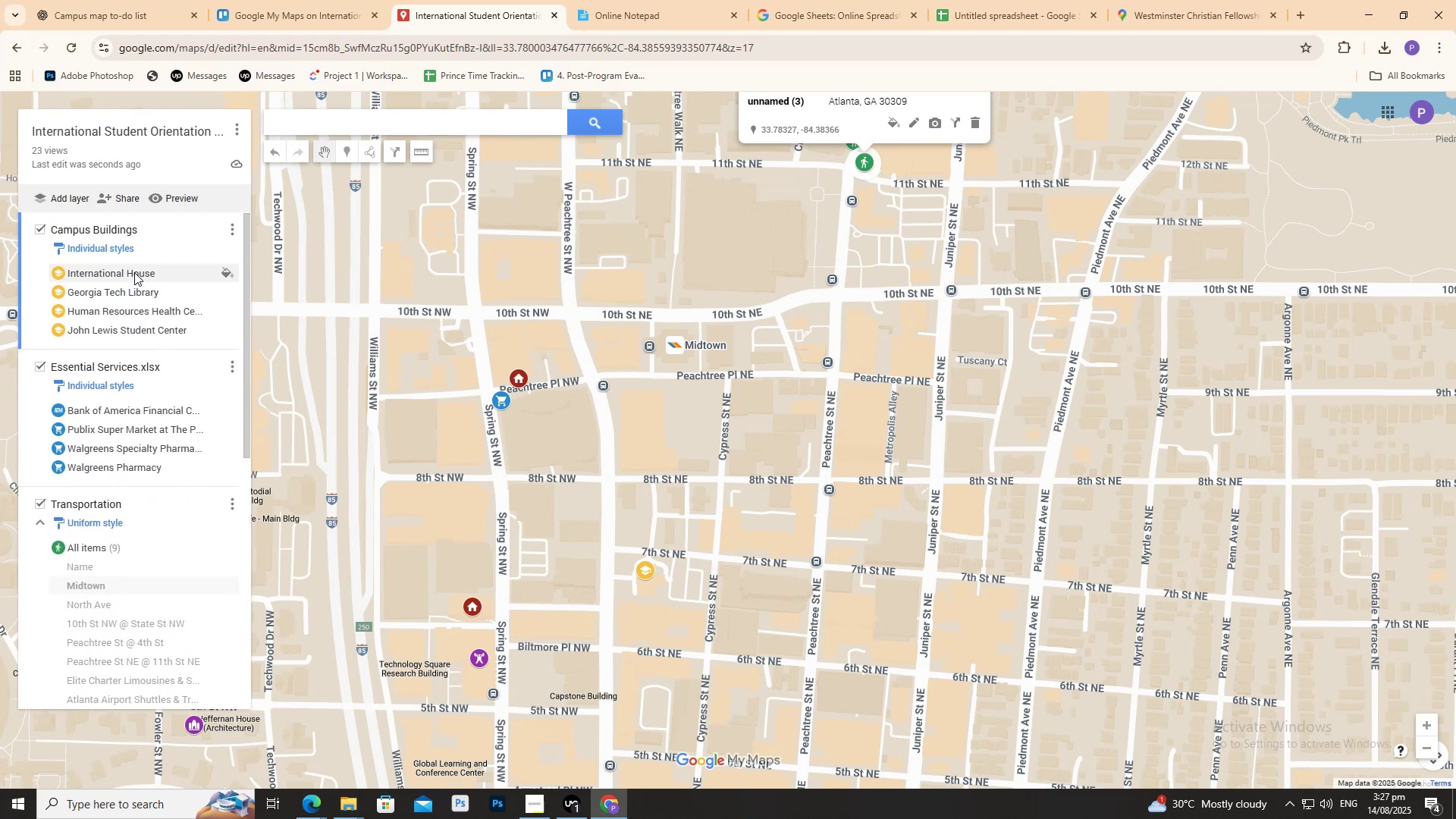 
left_click([134, 272])
 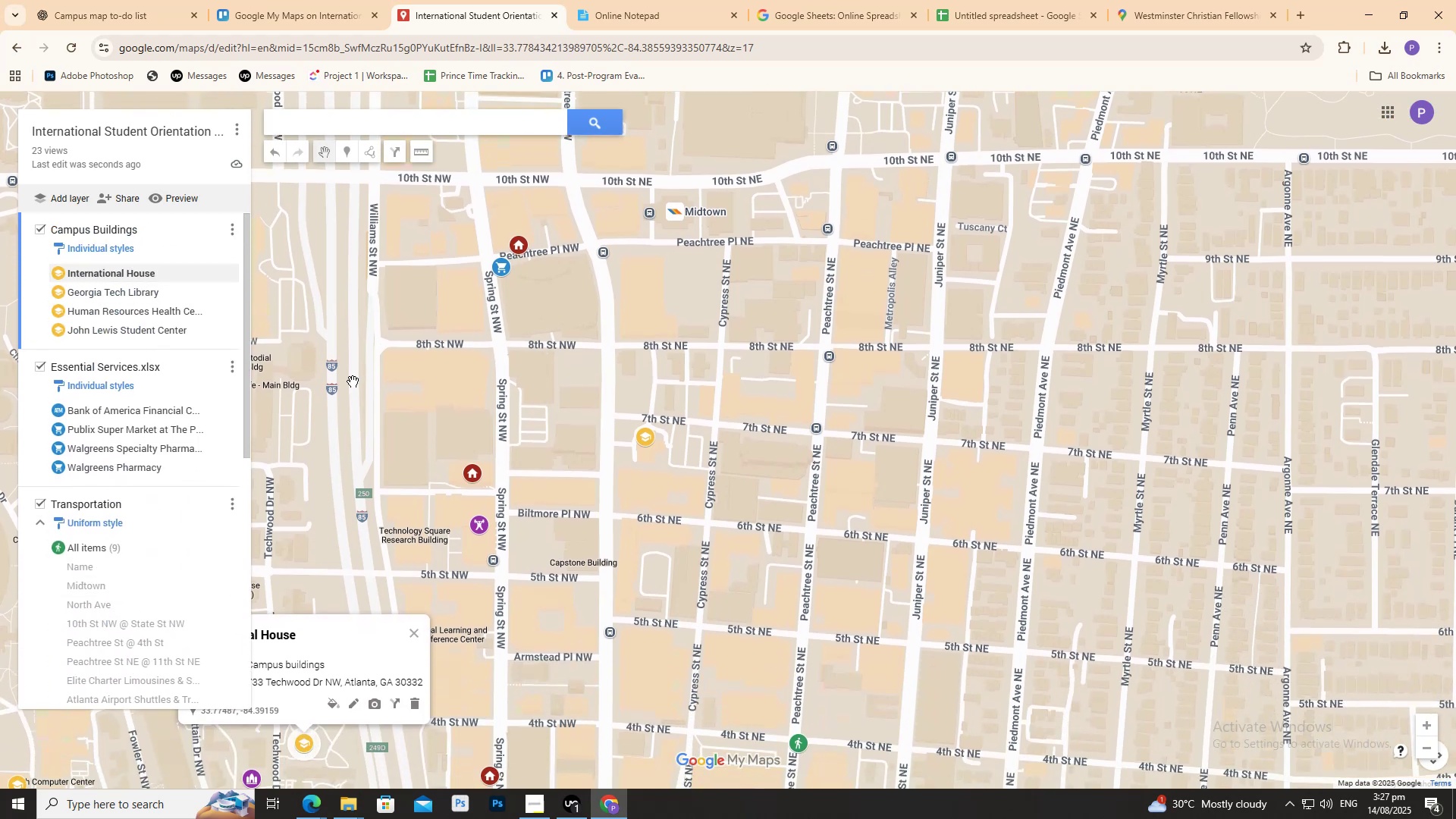 
left_click_drag(start_coordinate=[353, 381], to_coordinate=[545, 276])
 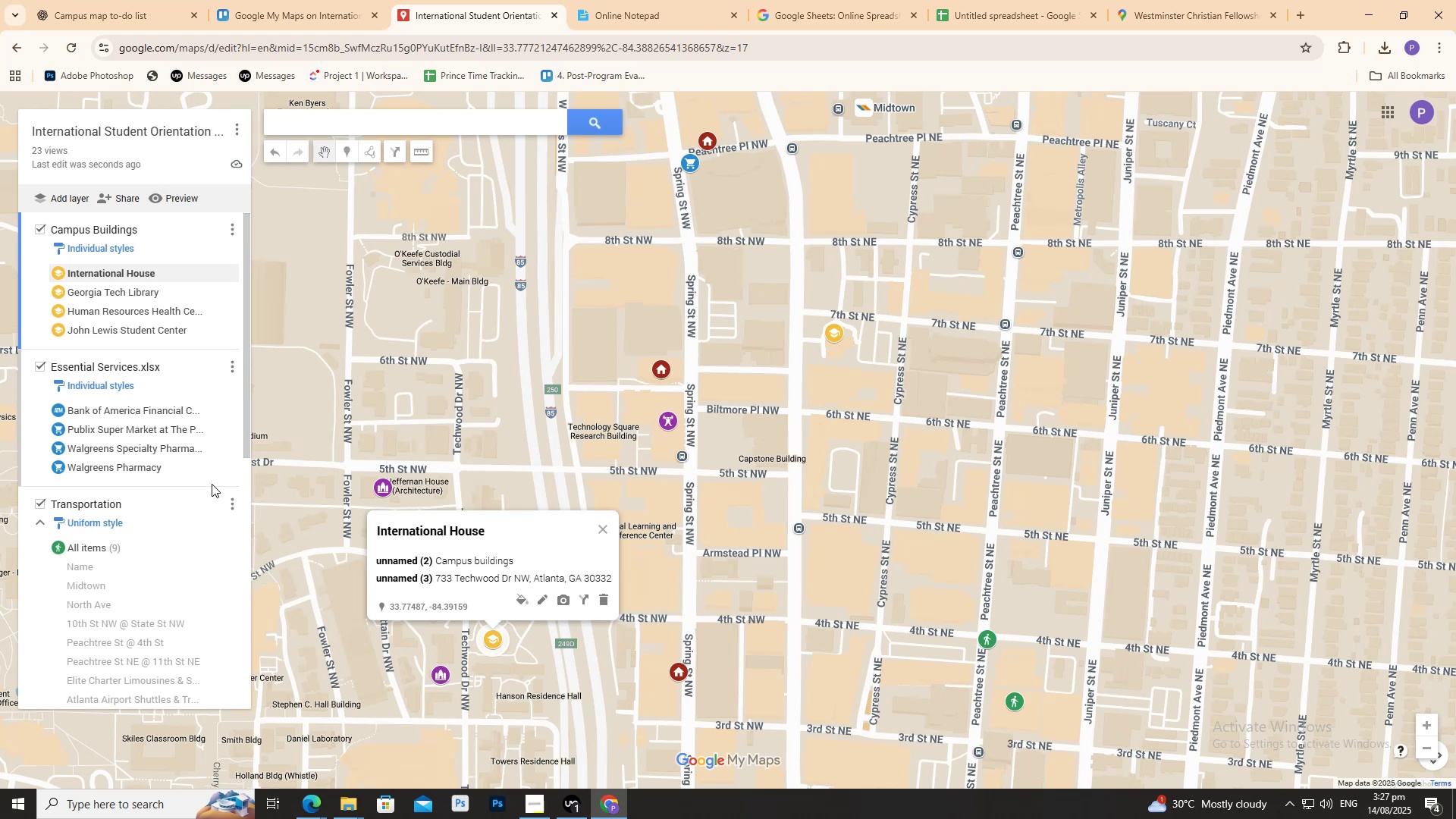 
wait(18.63)
 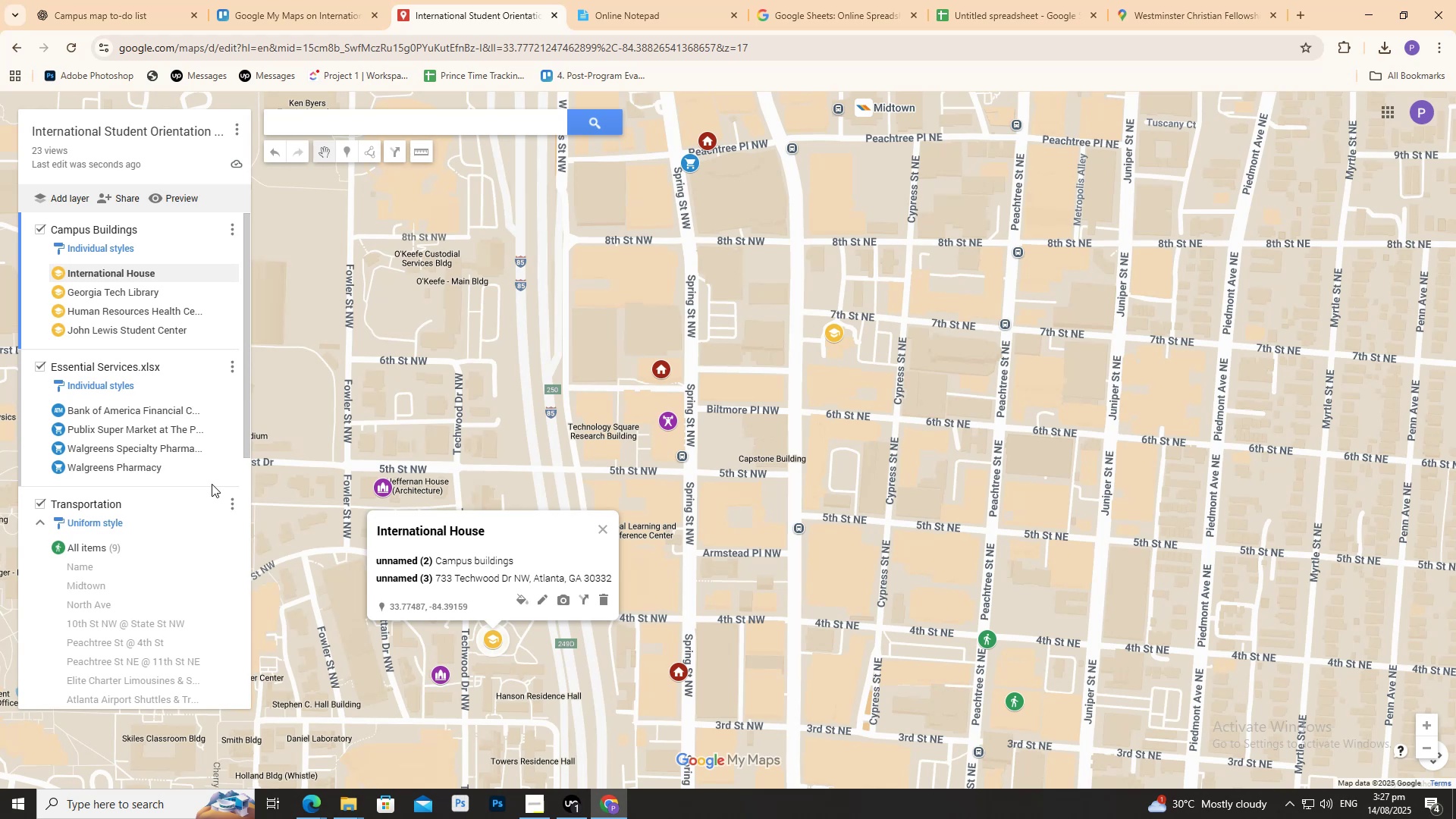 
scroll: coordinate [184, 447], scroll_direction: down, amount: 9.0
 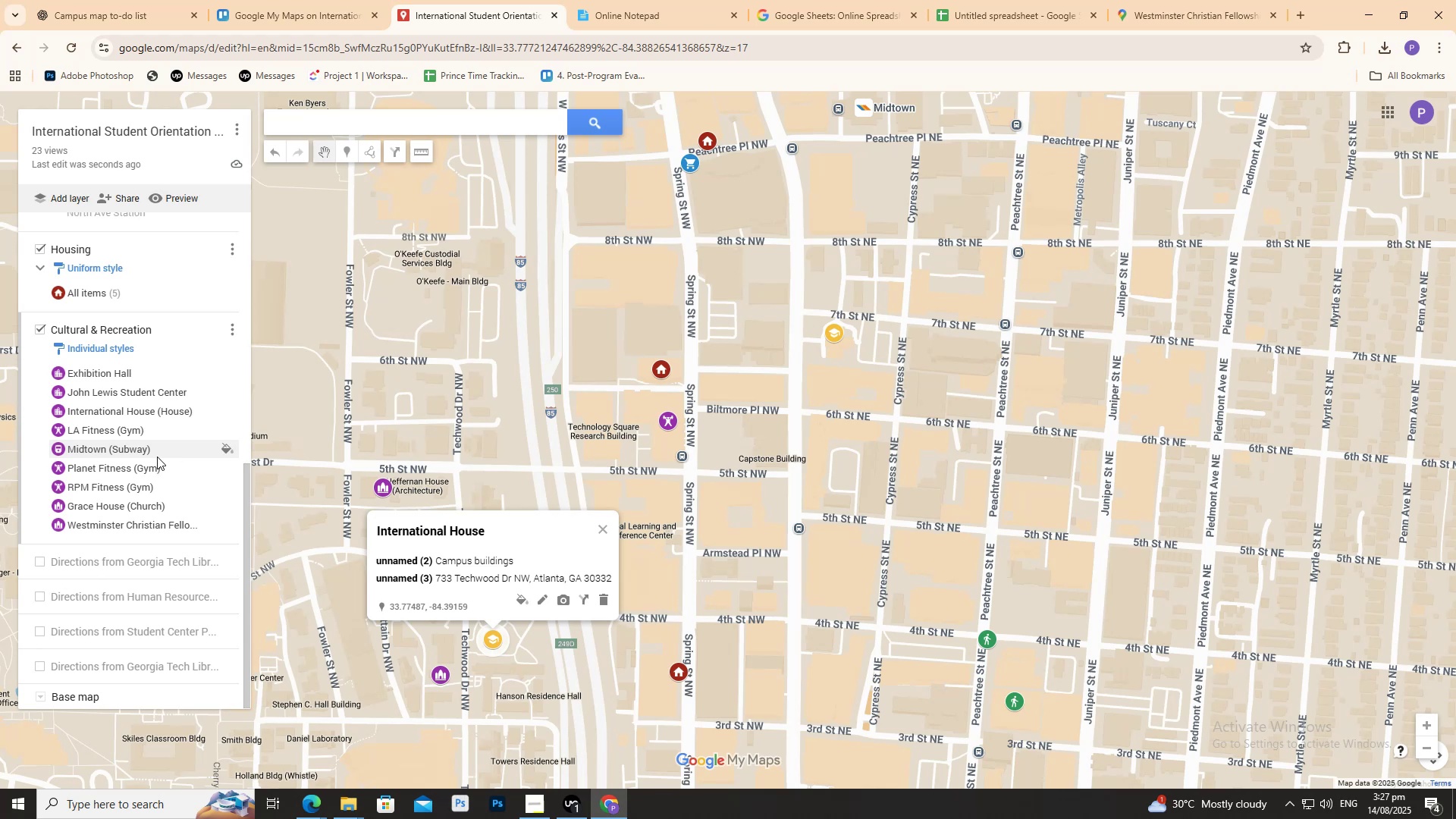 
scroll: coordinate [155, 451], scroll_direction: up, amount: 6.0
 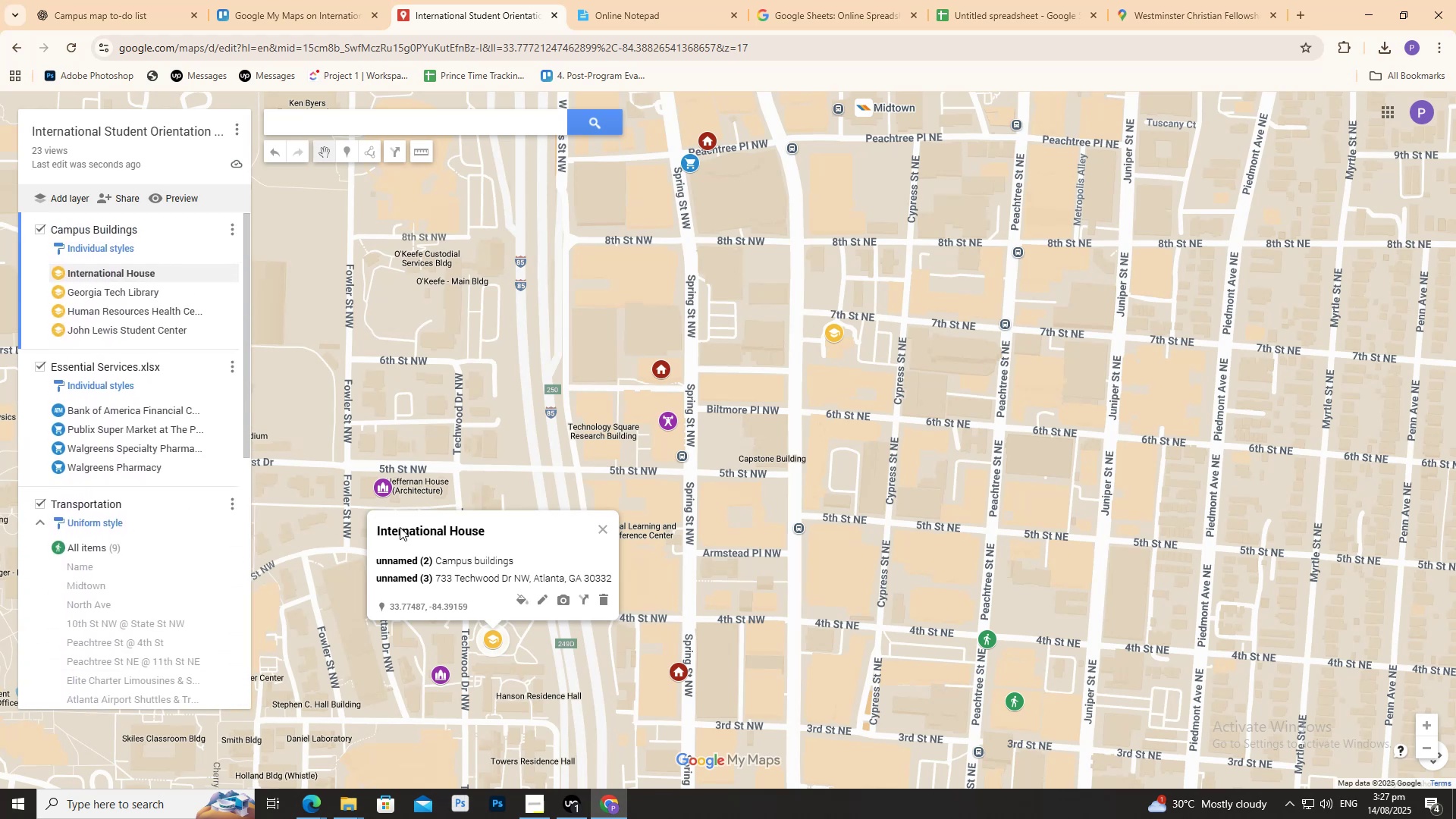 
double_click([400, 527])
 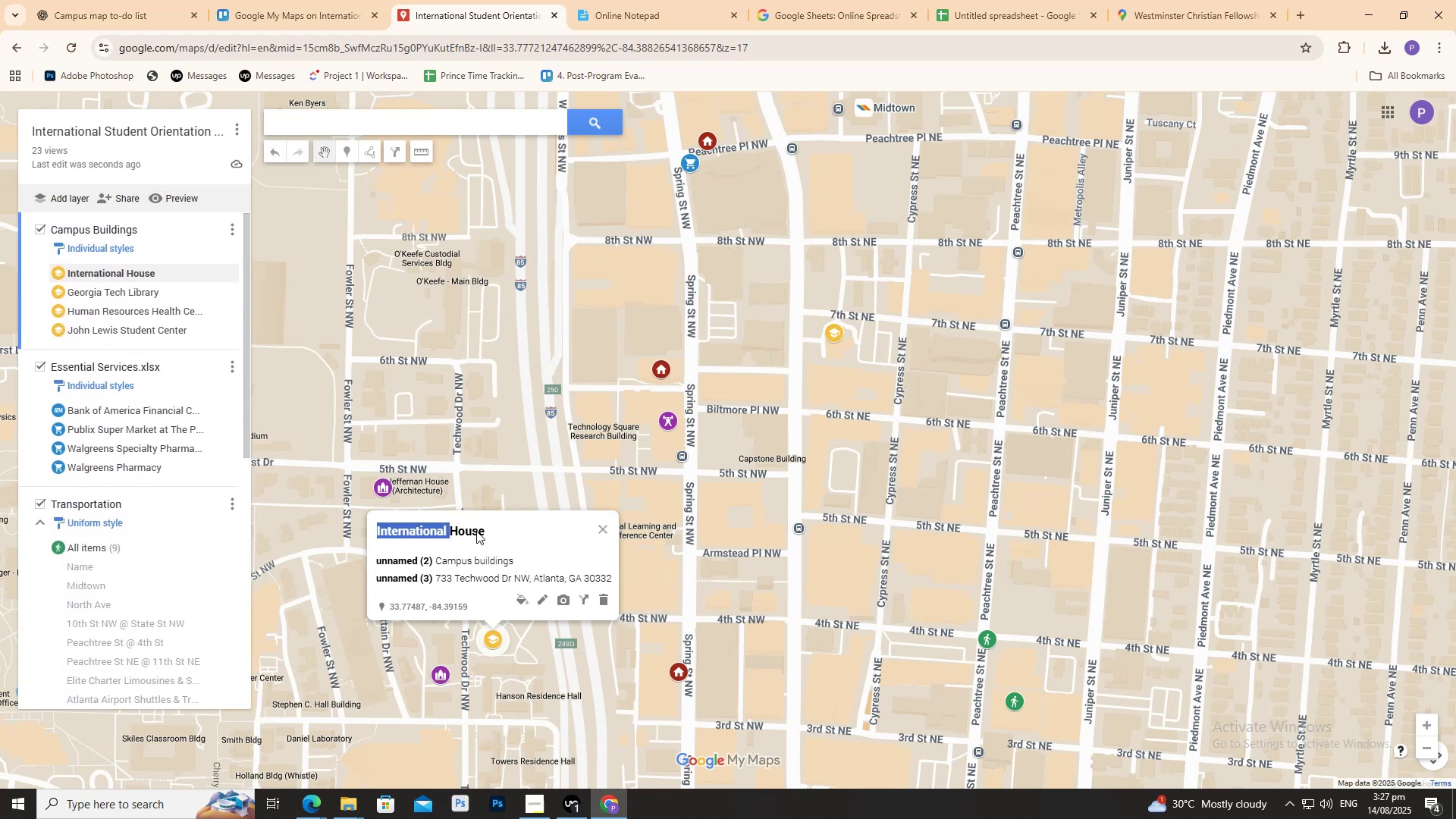 
left_click([476, 531])
 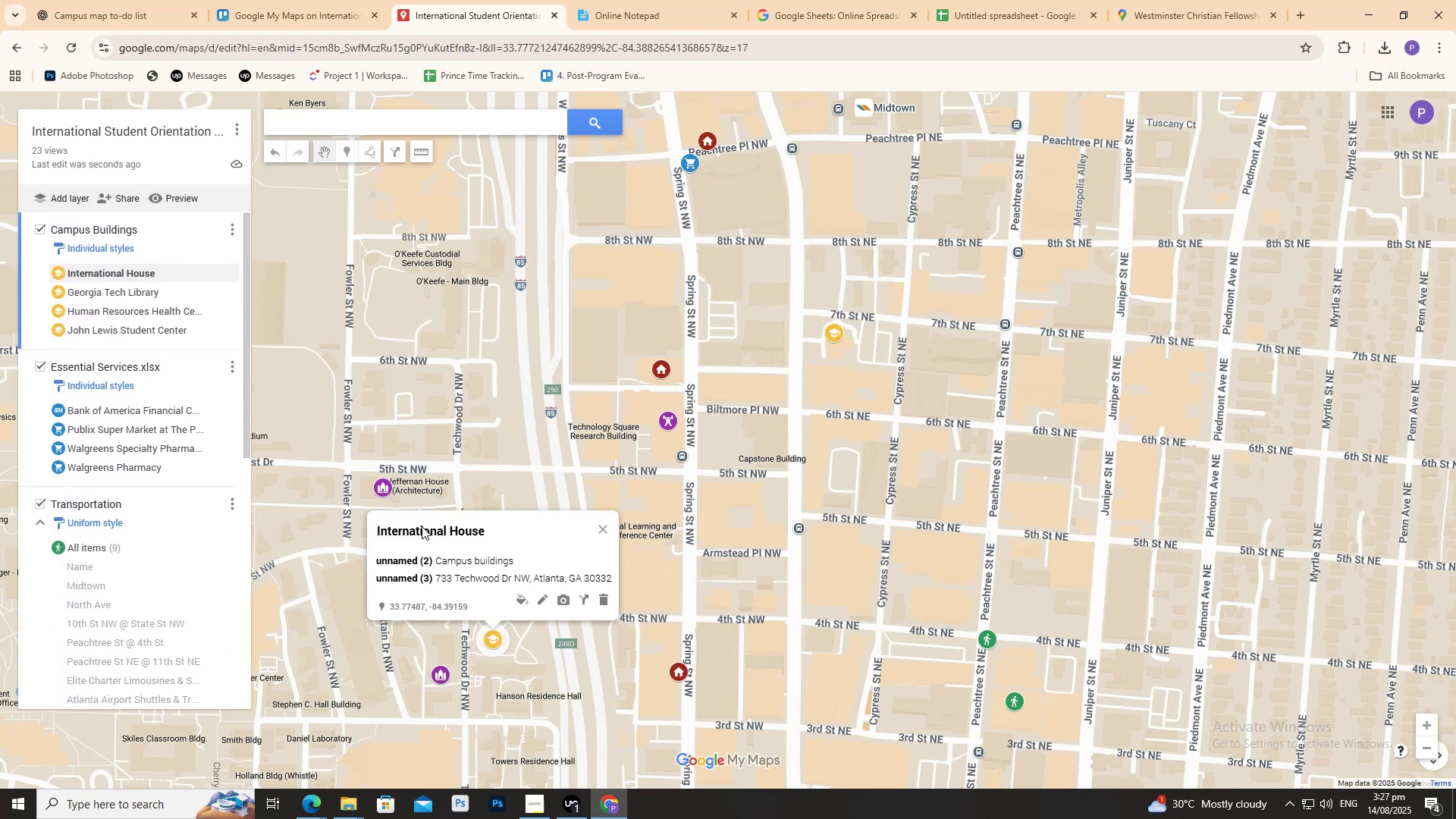 
double_click([435, 532])
 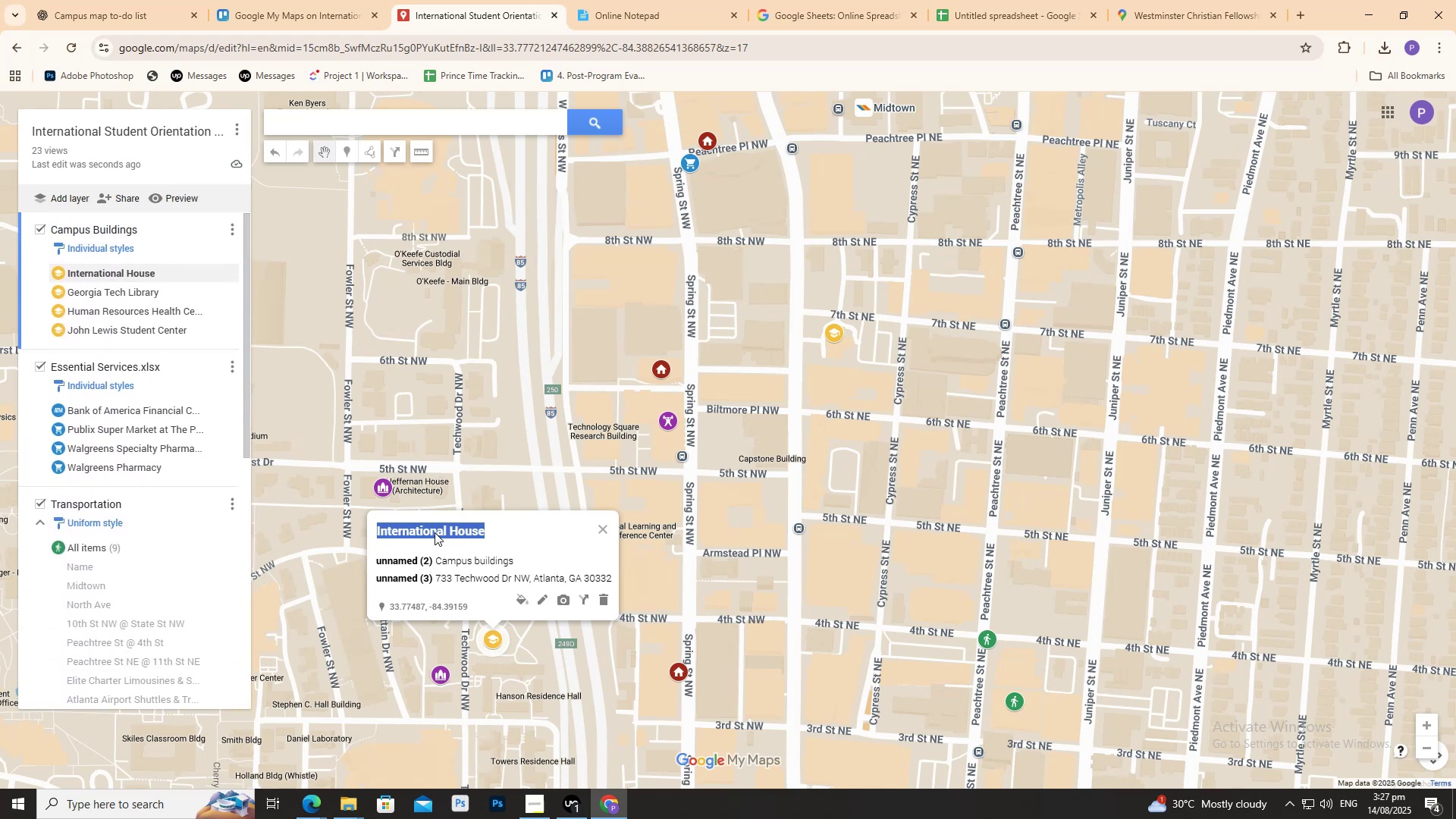 
triple_click([435, 532])
 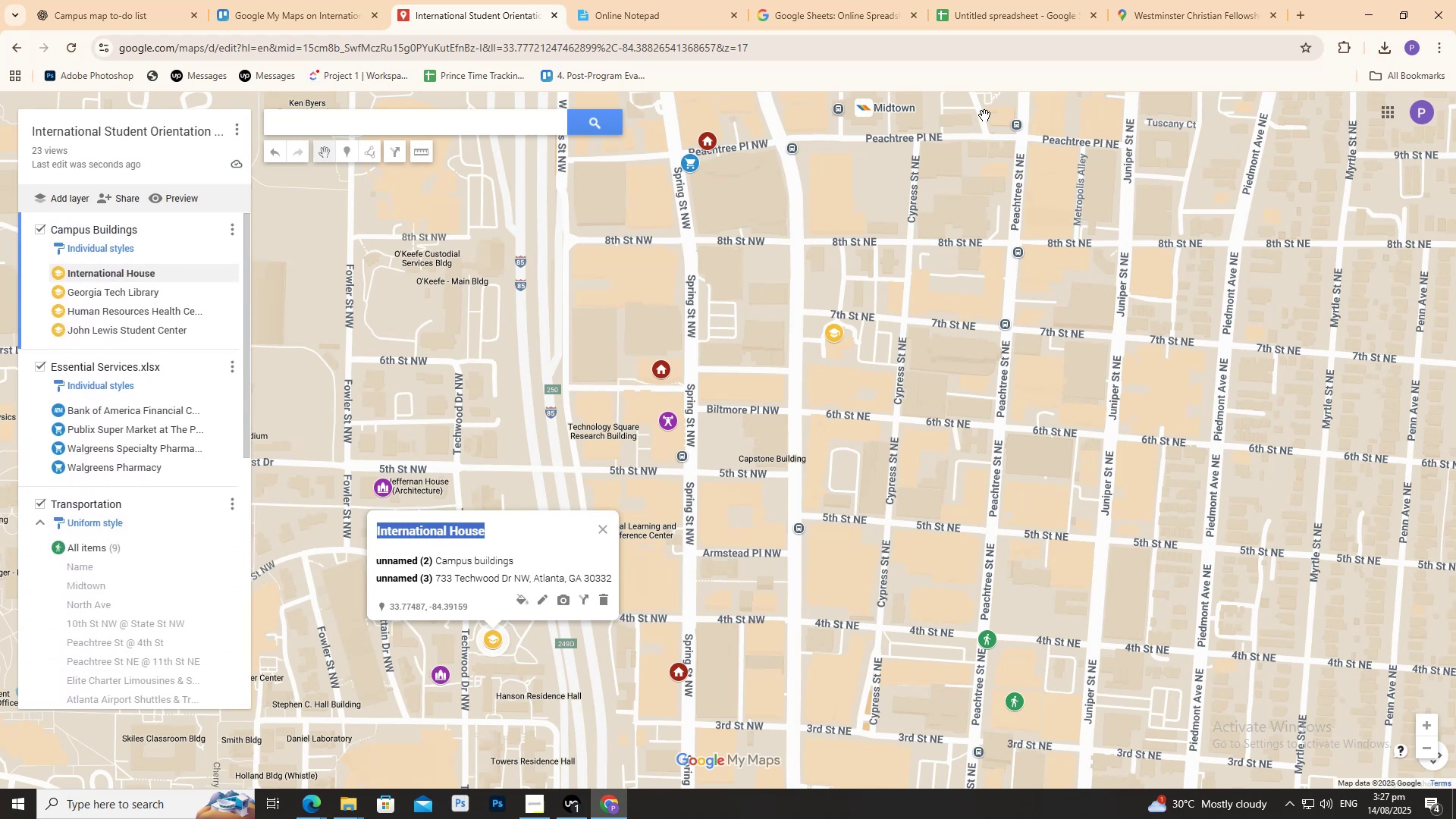 
key(Control+C)
 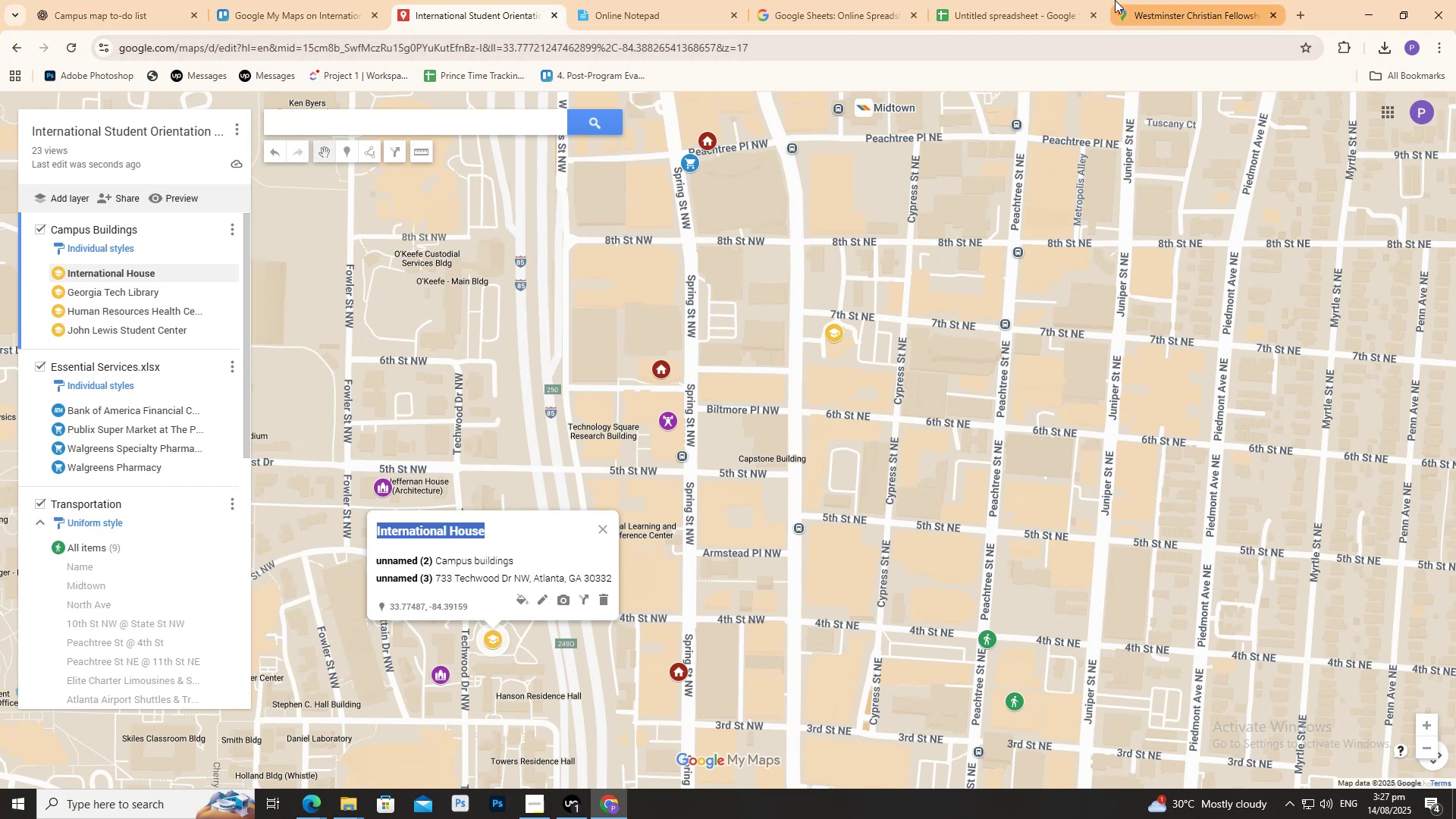 
left_click([1075, 0])
 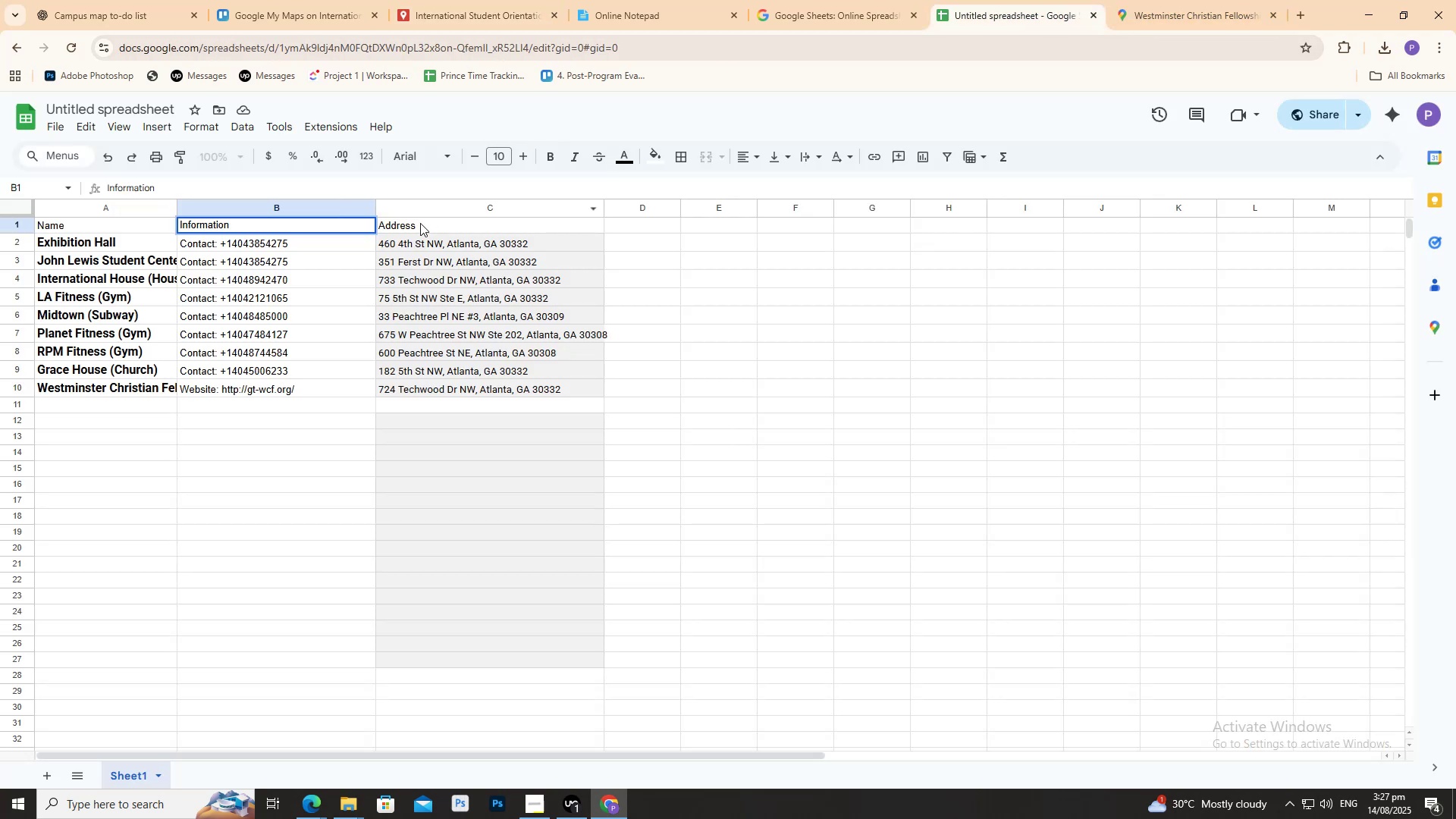 
scroll: coordinate [322, 337], scroll_direction: up, amount: 4.0
 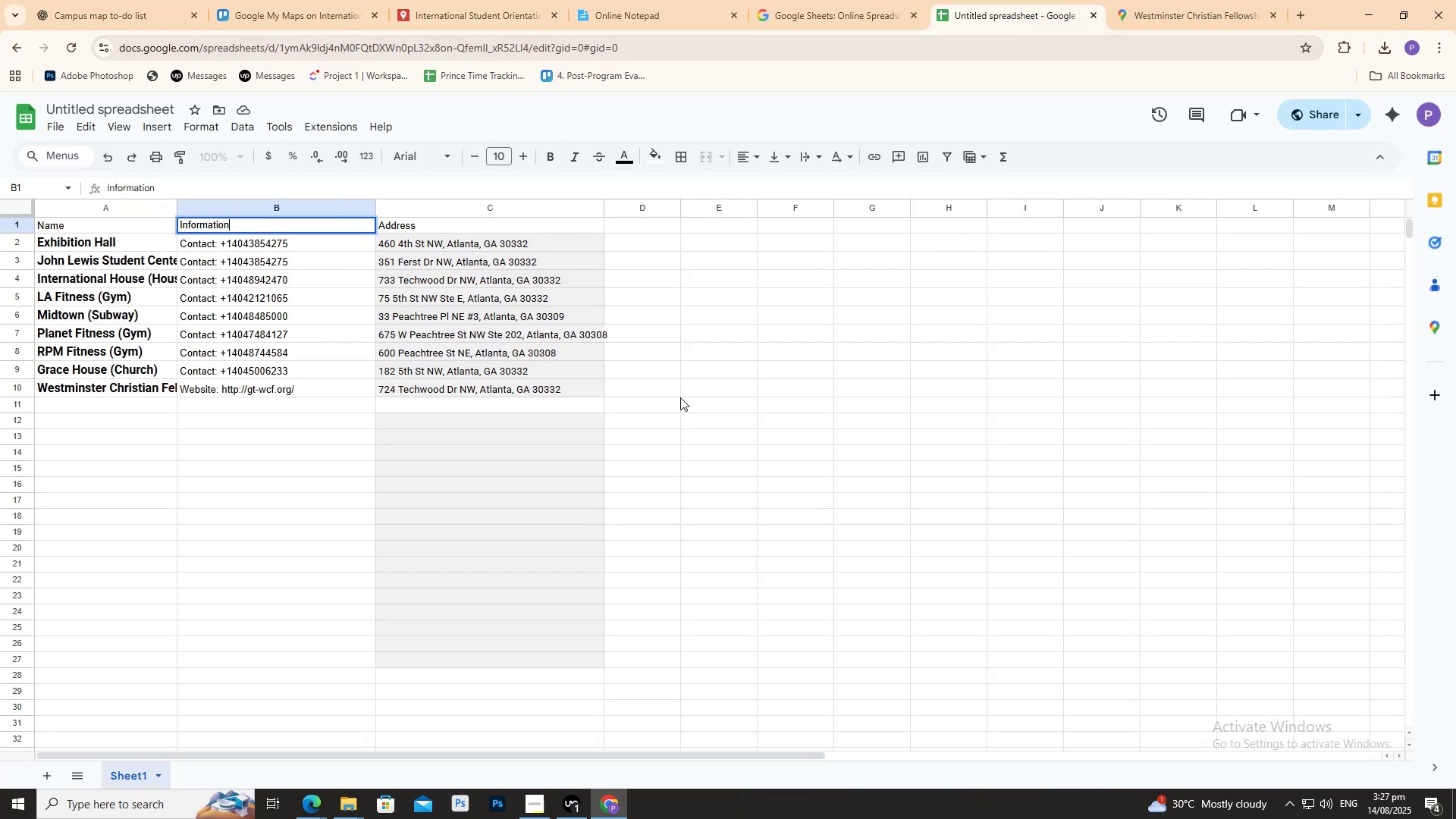 
left_click([682, 396])
 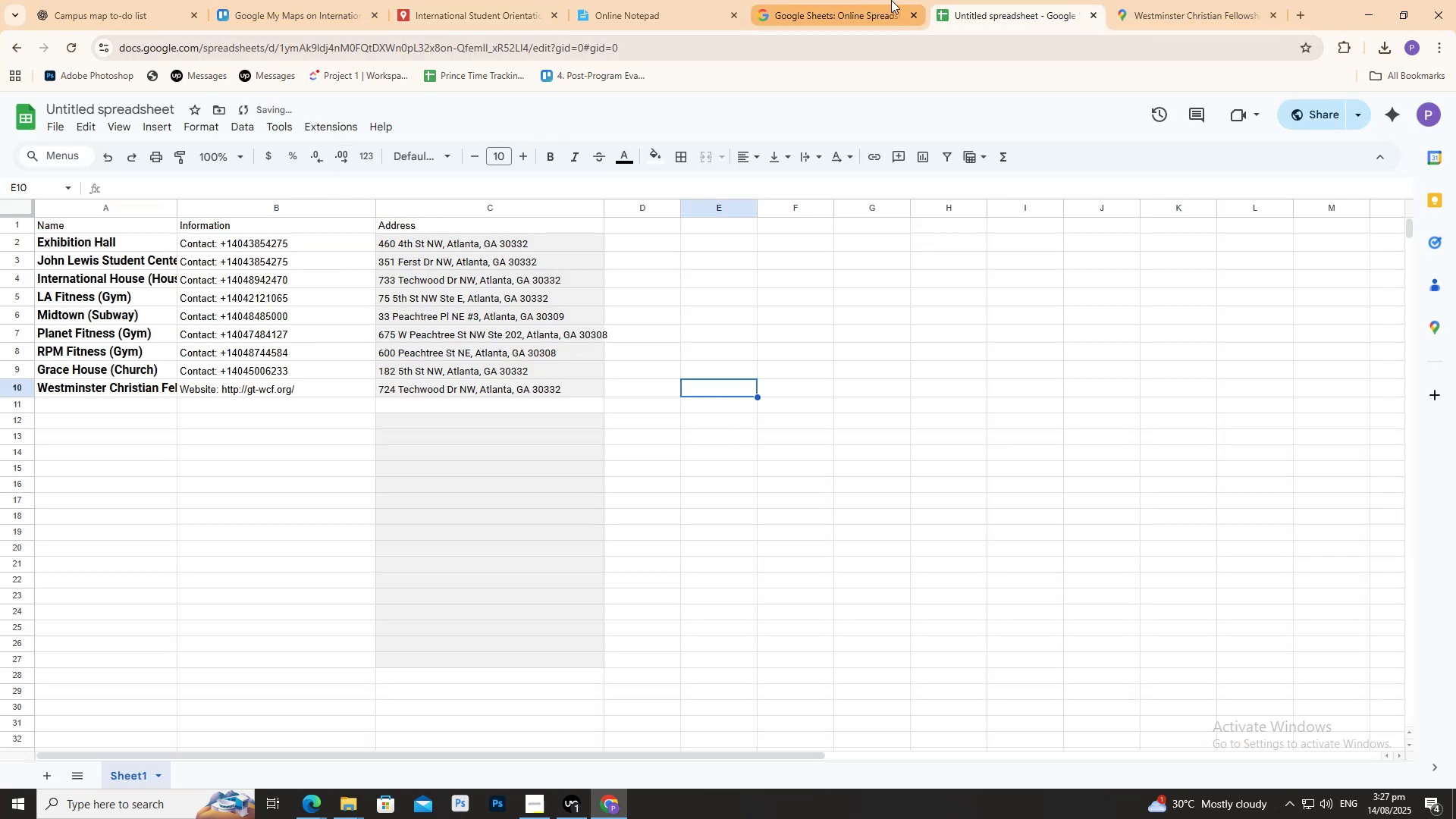 
scroll: coordinate [322, 294], scroll_direction: up, amount: 11.0
 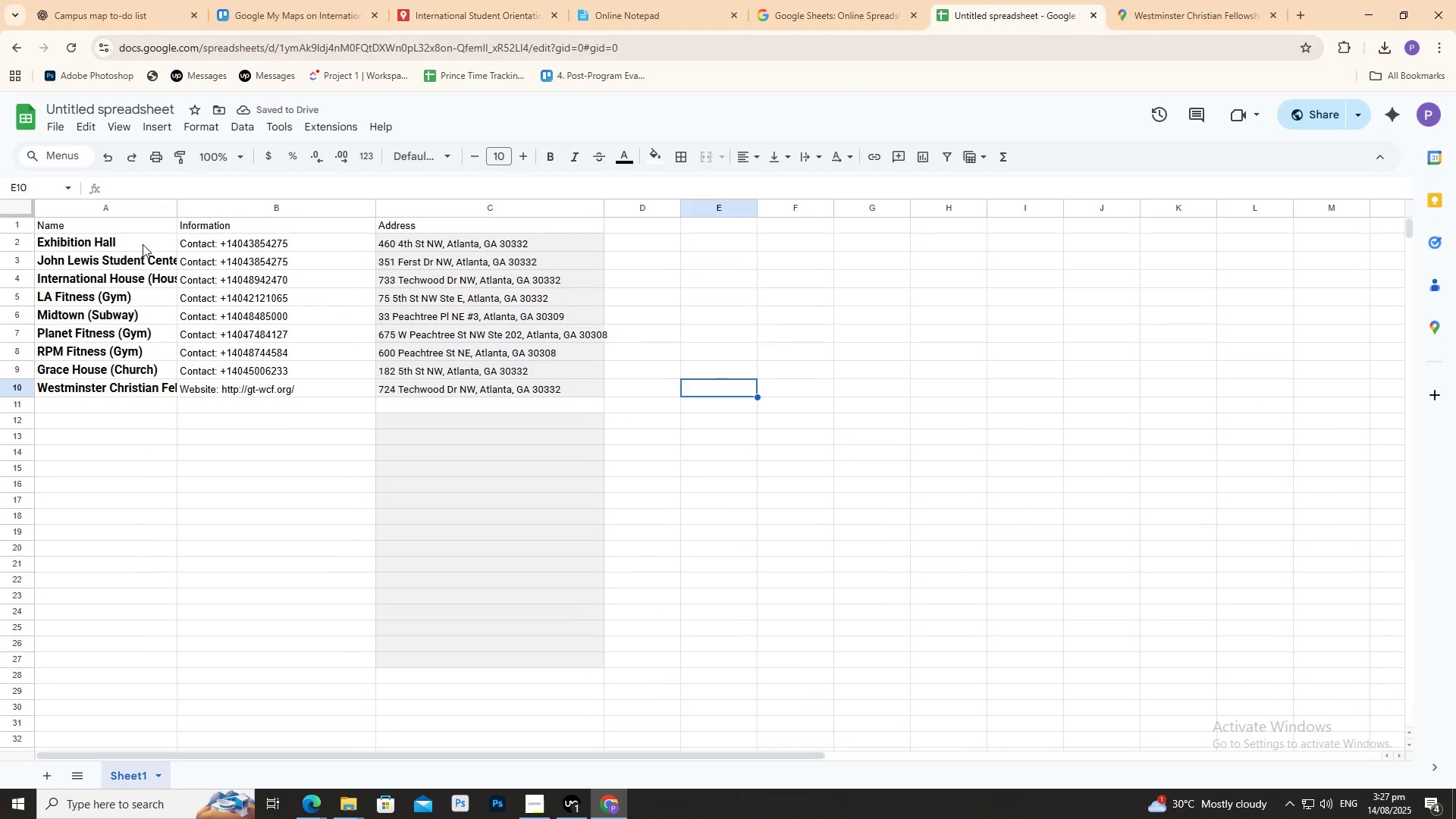 
double_click([143, 243])
 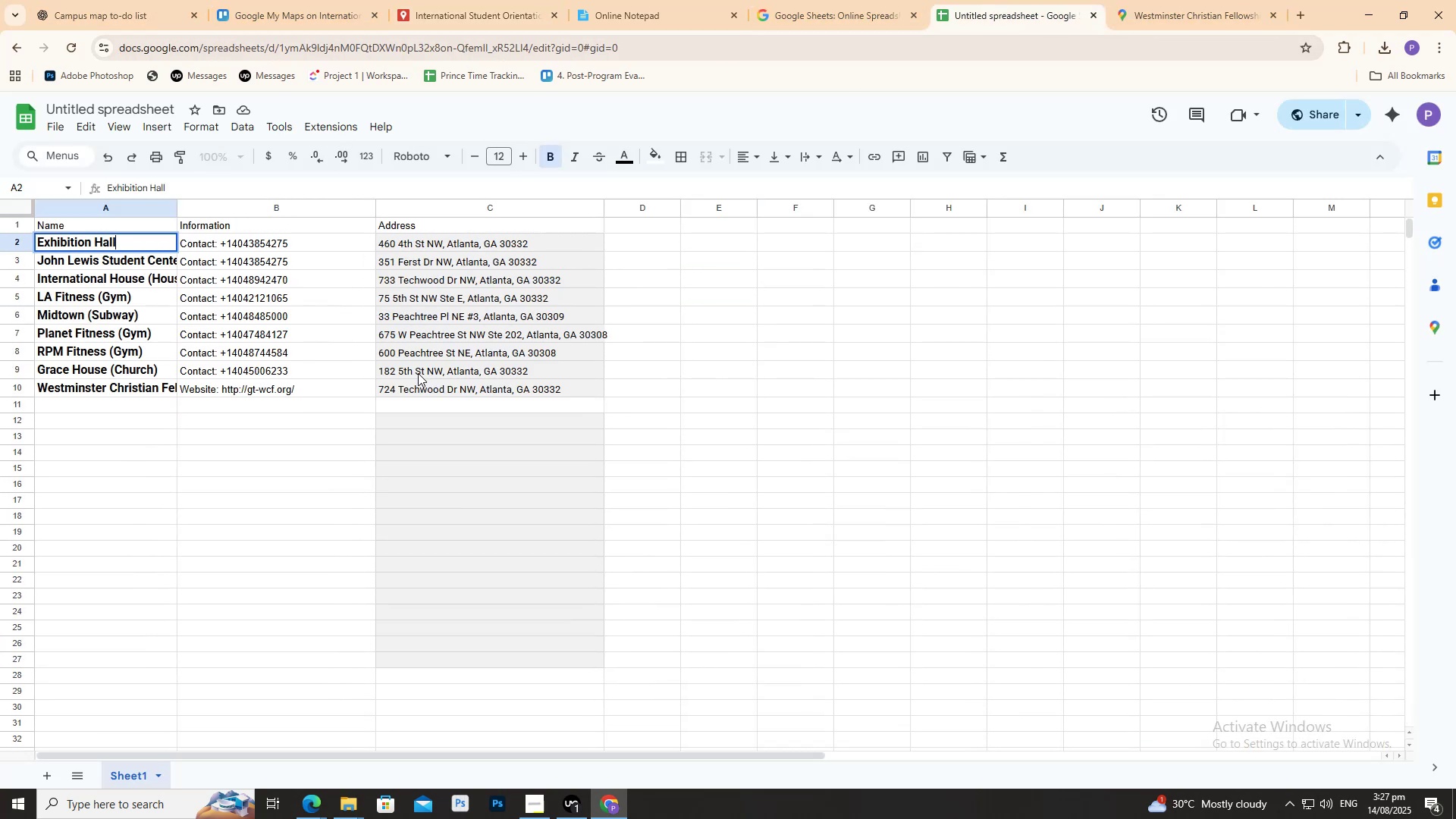 
left_click_drag(start_coordinate=[420, 387], to_coordinate=[129, 246])
 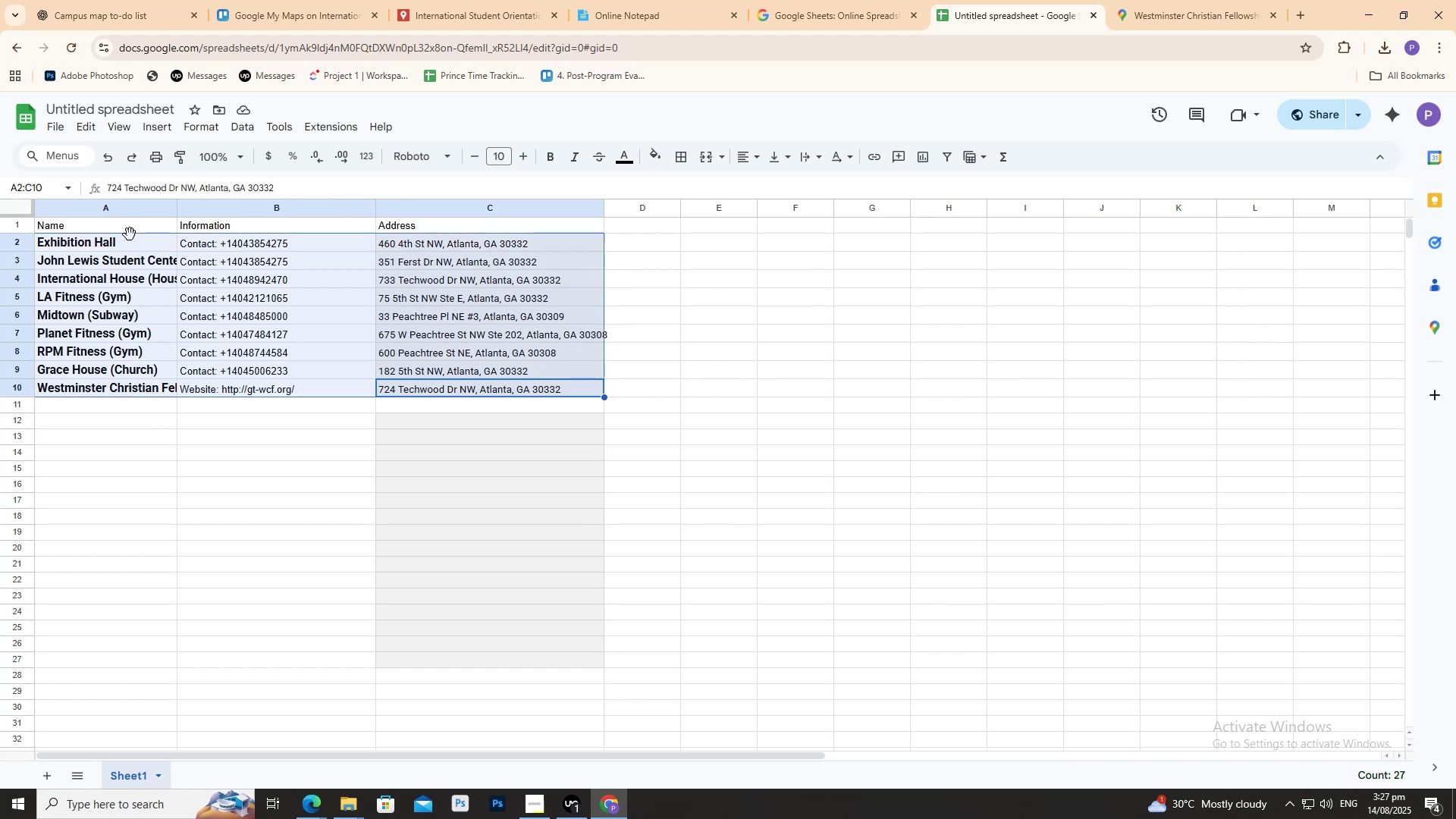 
key(Delete)
 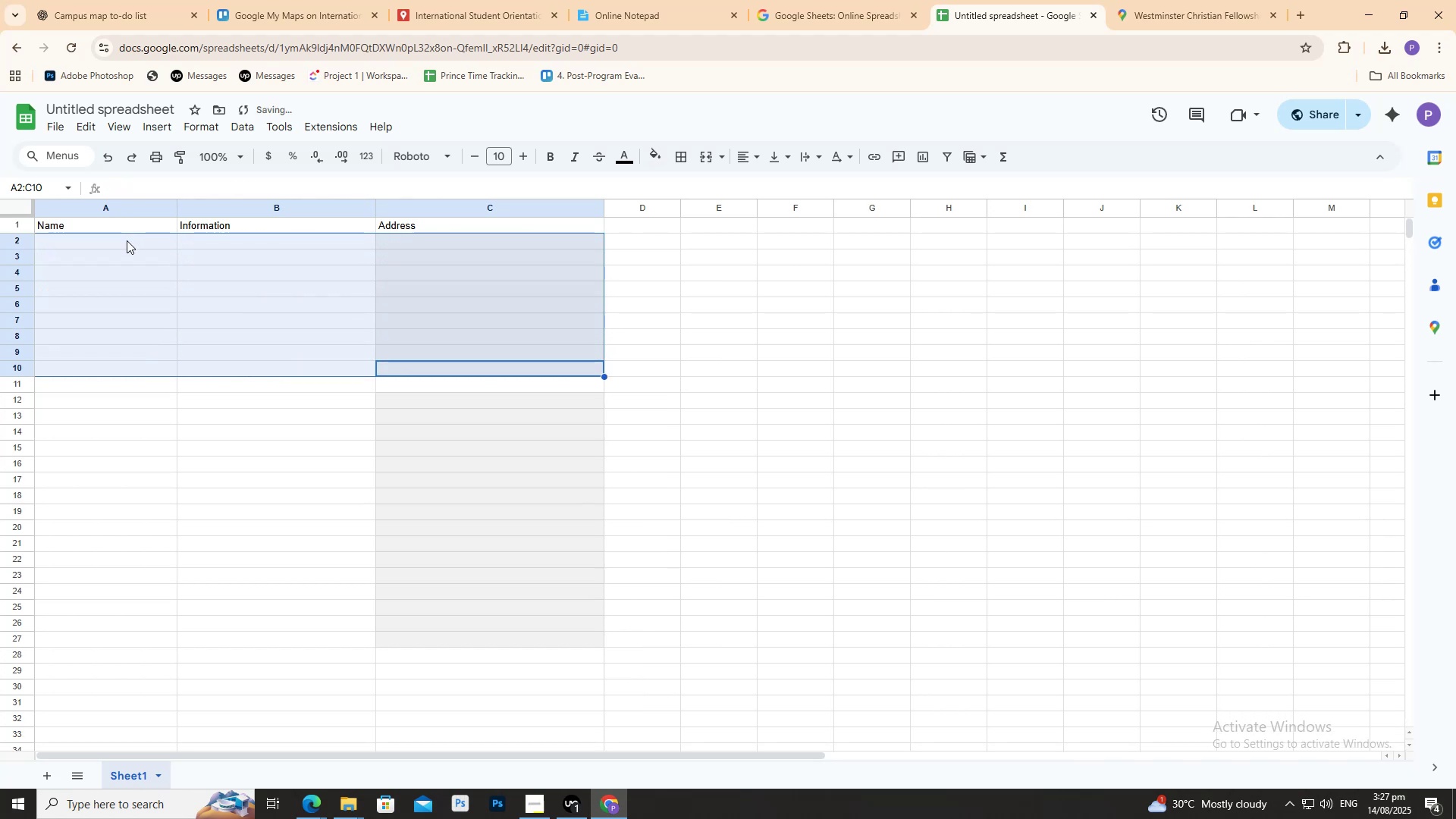 
left_click([127, 242])
 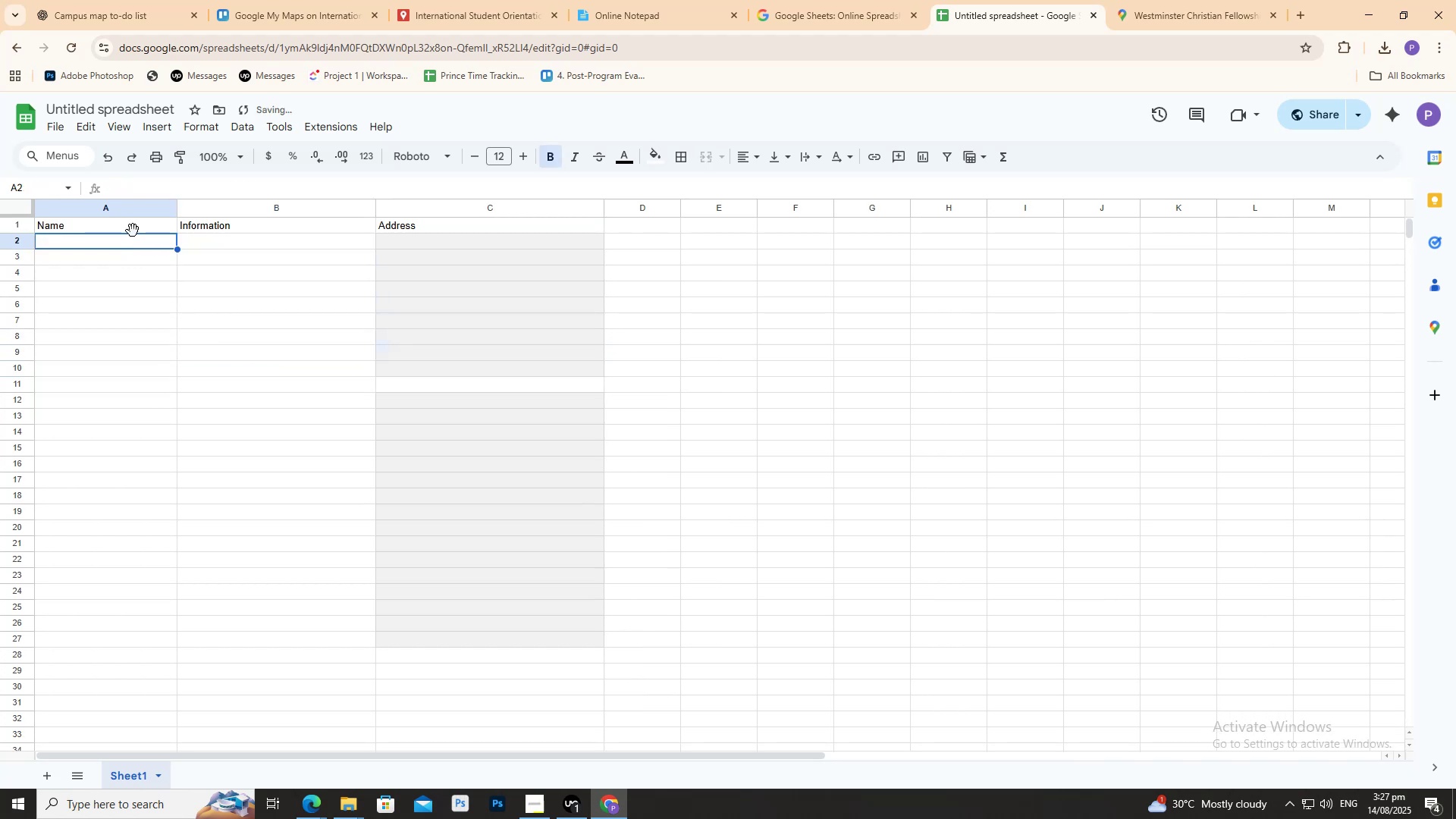 
key(Control+V)
 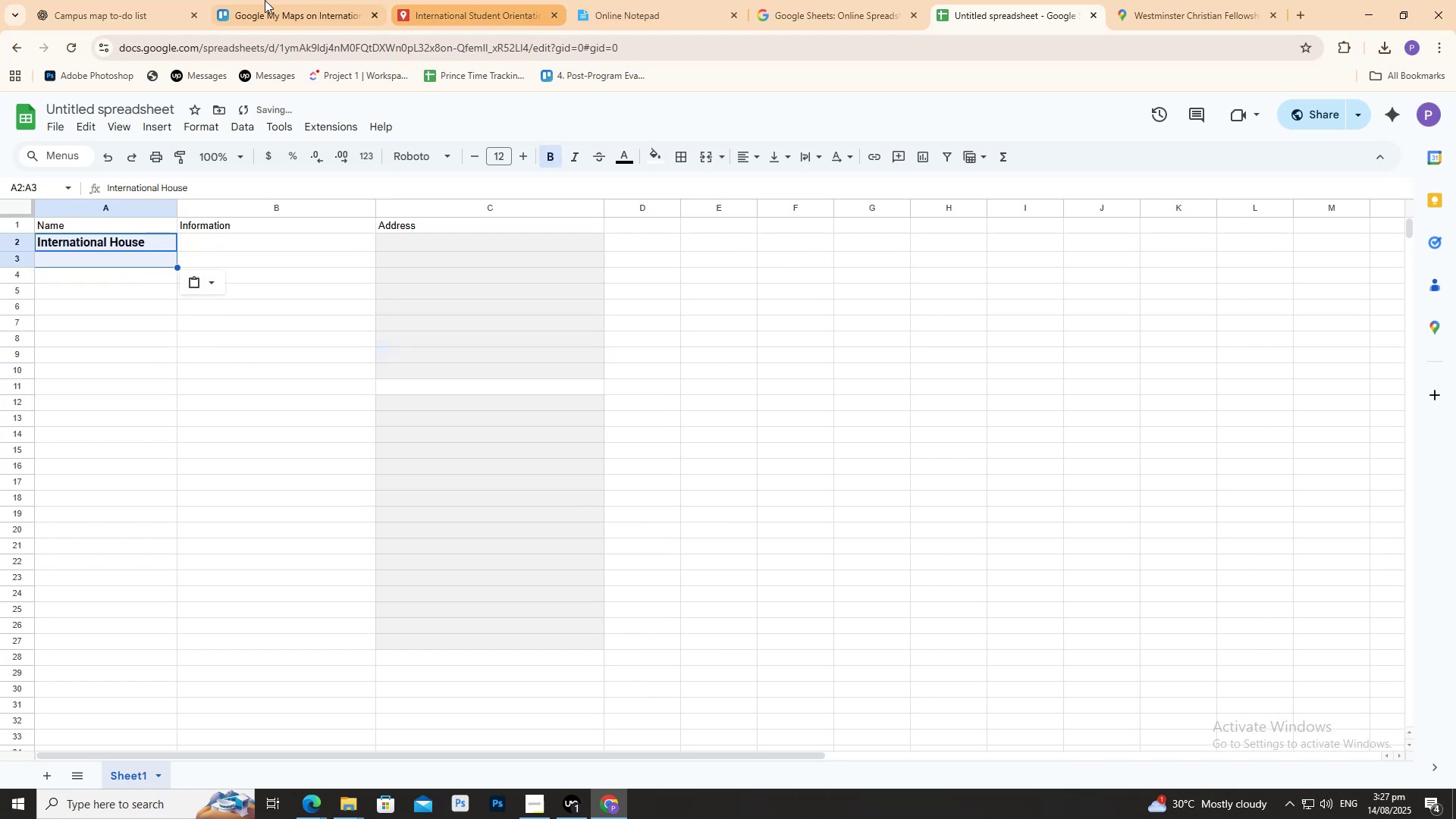 
left_click([183, 0])
 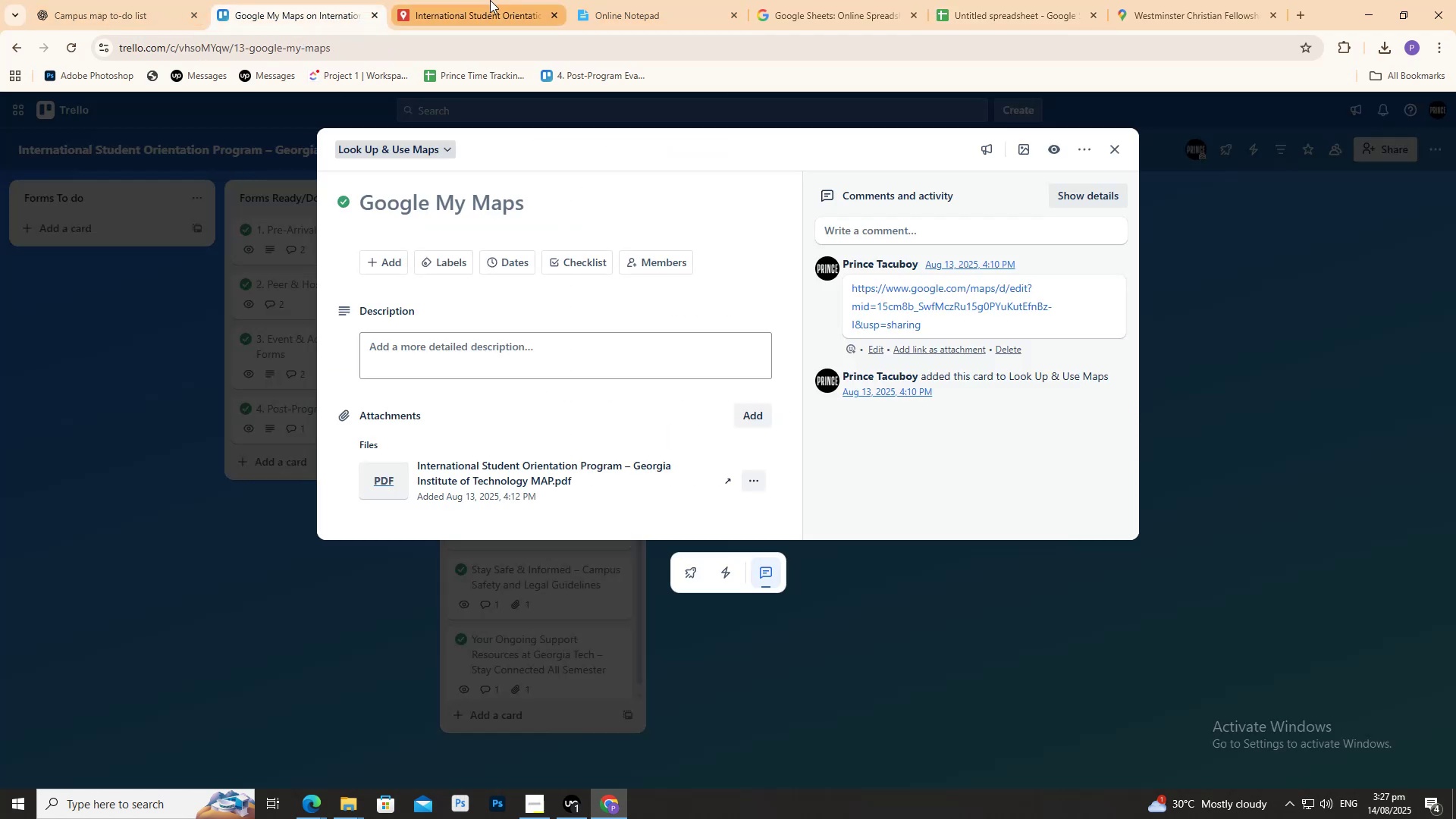 
left_click([818, 0])
 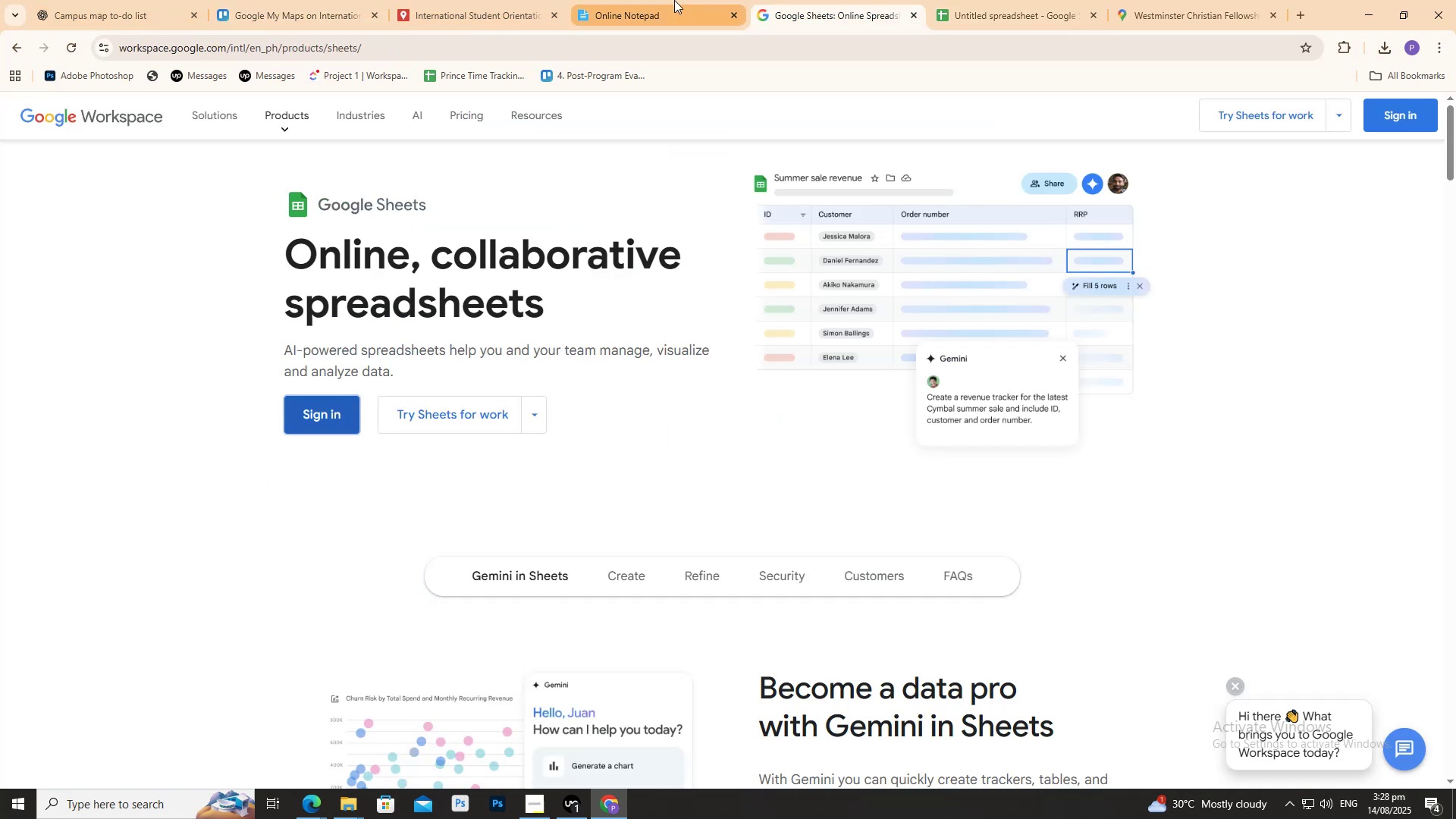 
double_click([674, 0])
 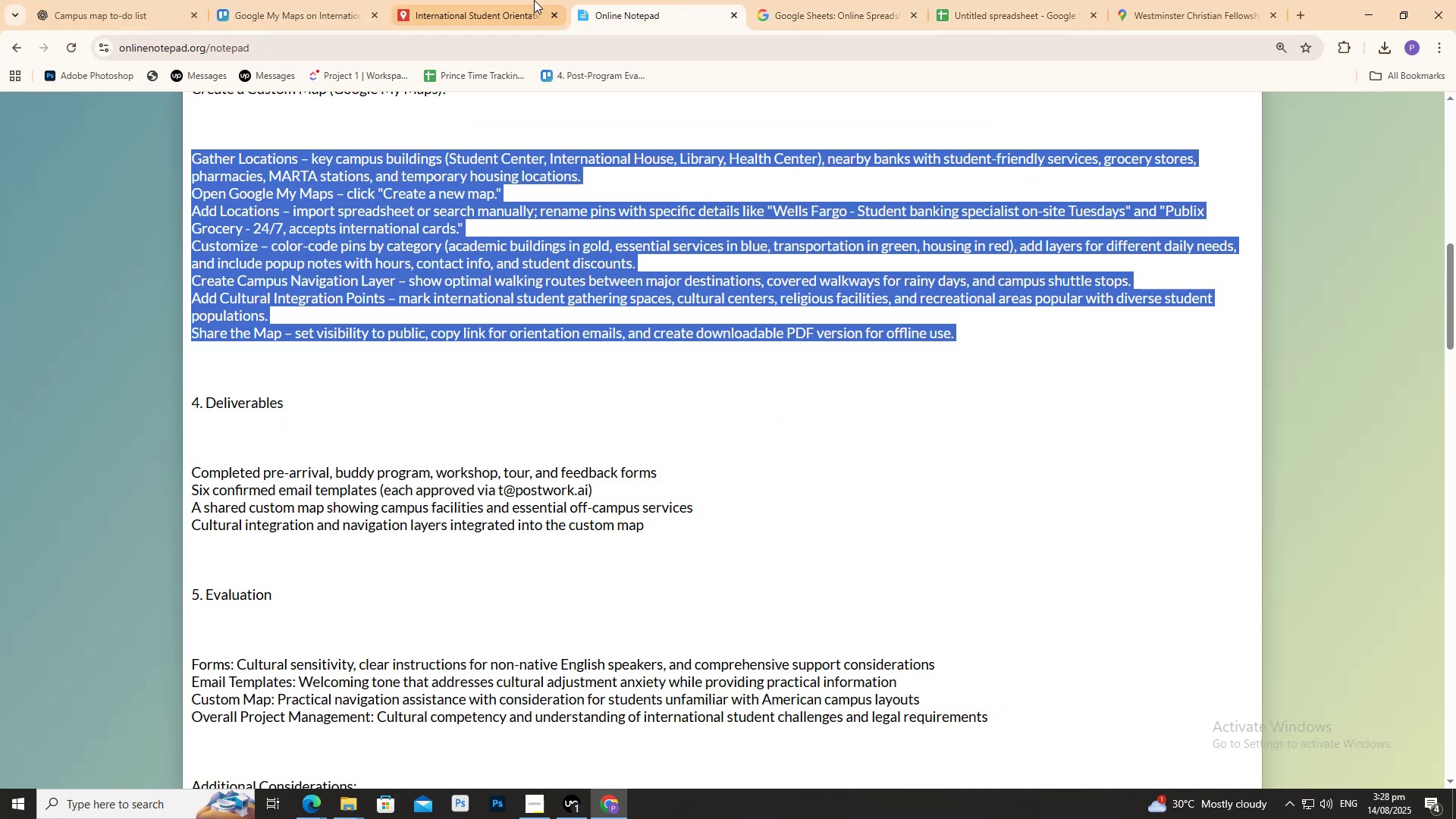 
triple_click([534, 0])
 